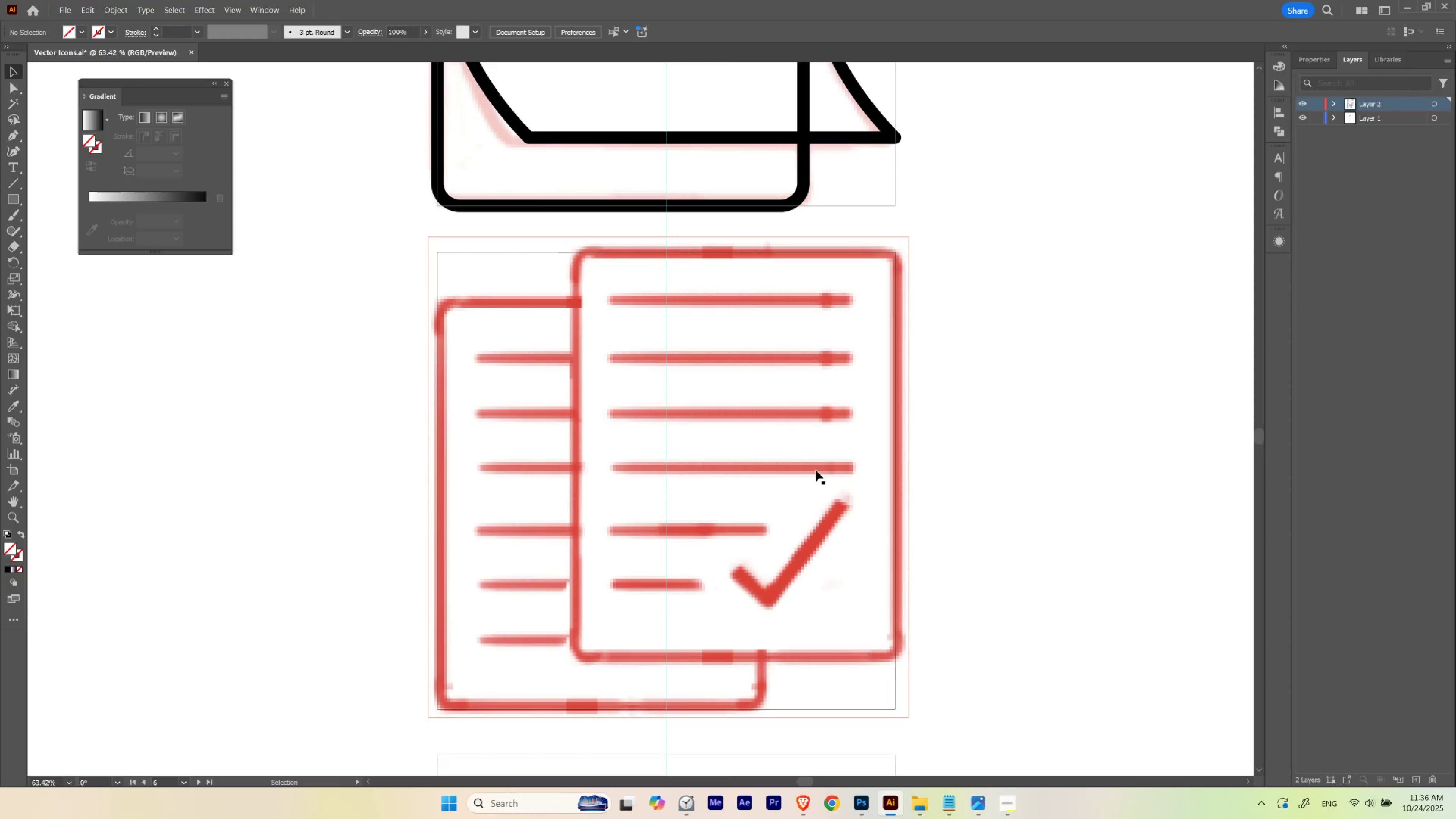 
hold_key(key=ShiftLeft, duration=1.33)
 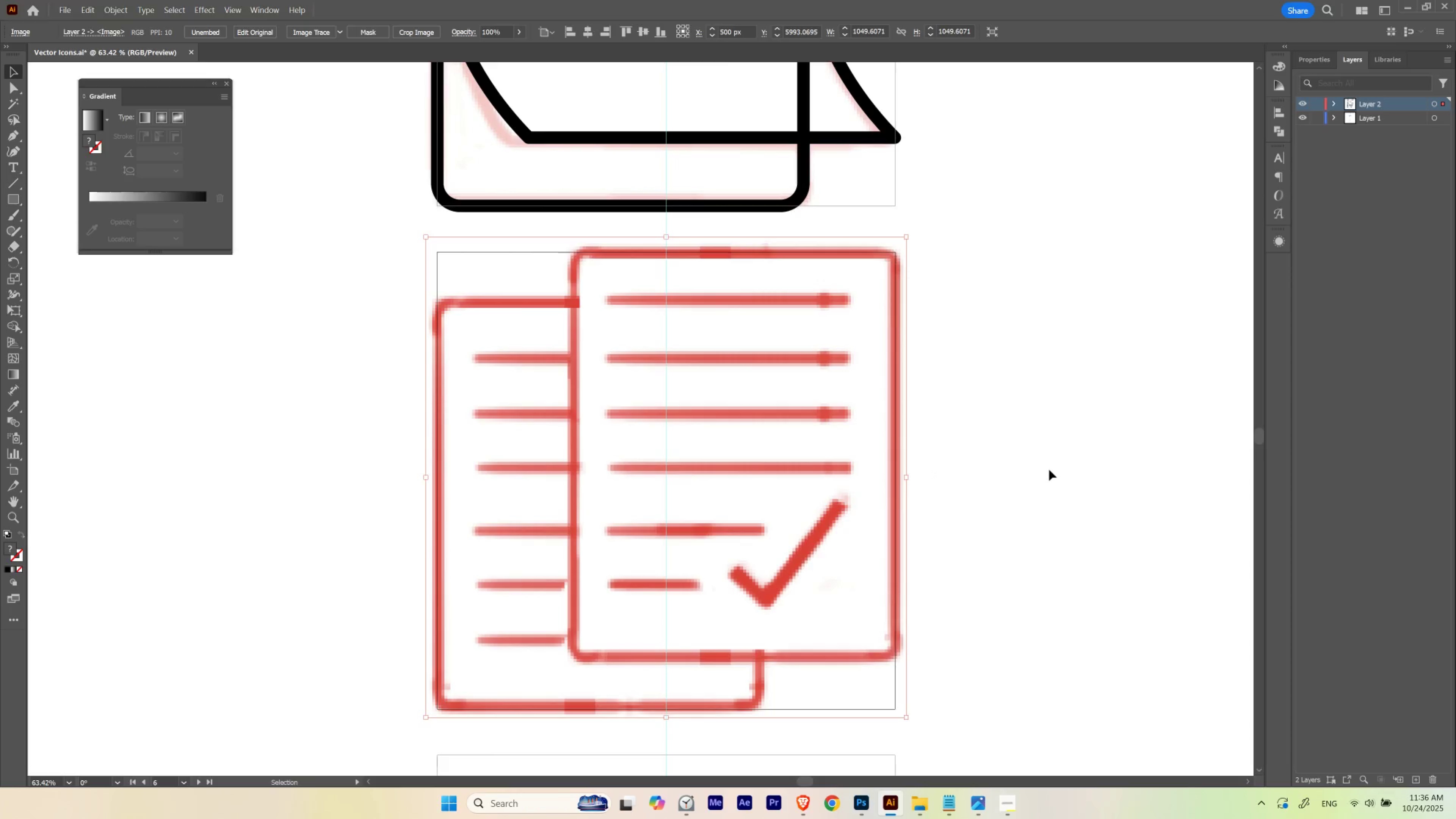 
key(V)
 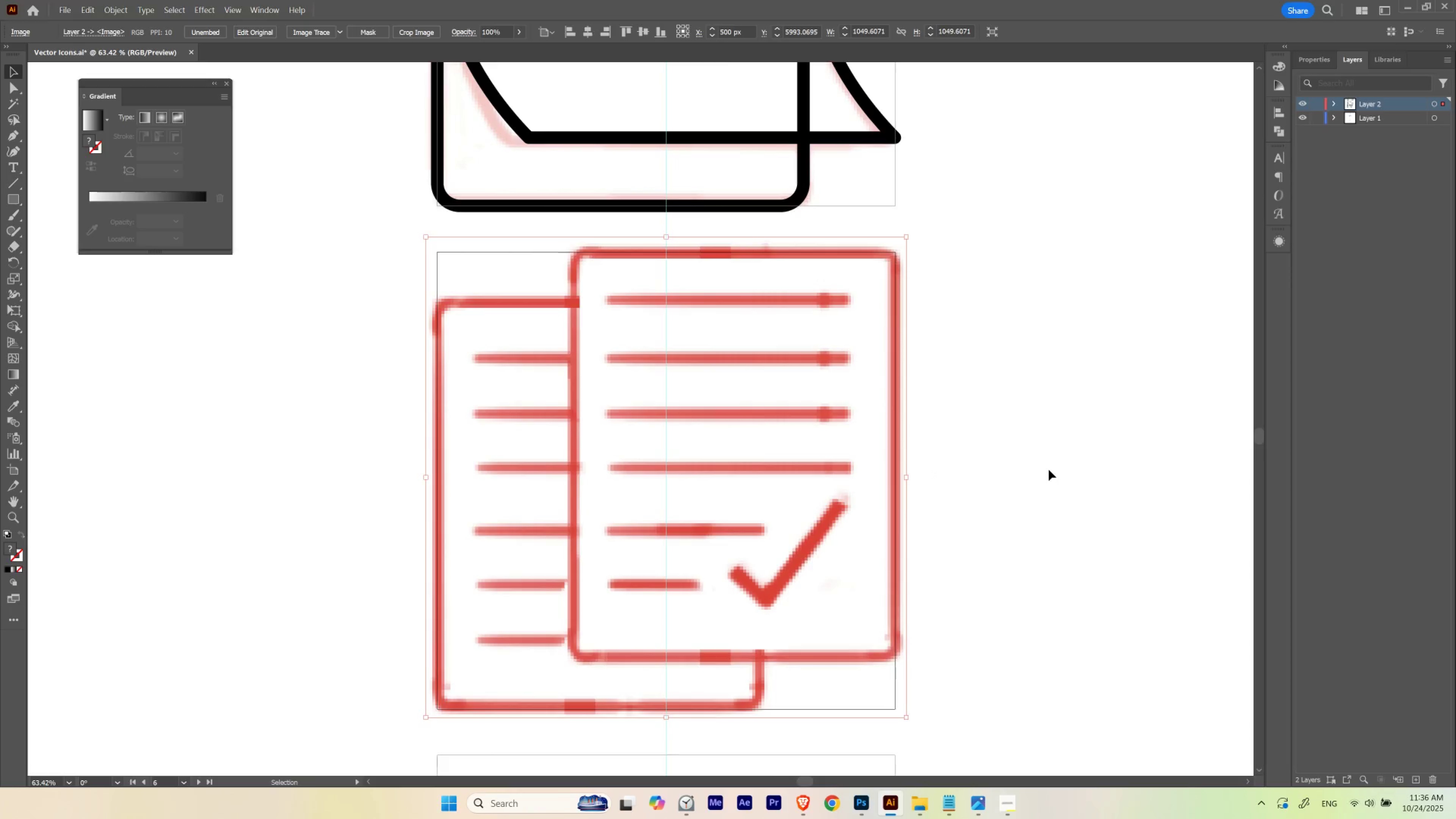 
key(ArrowDown)
 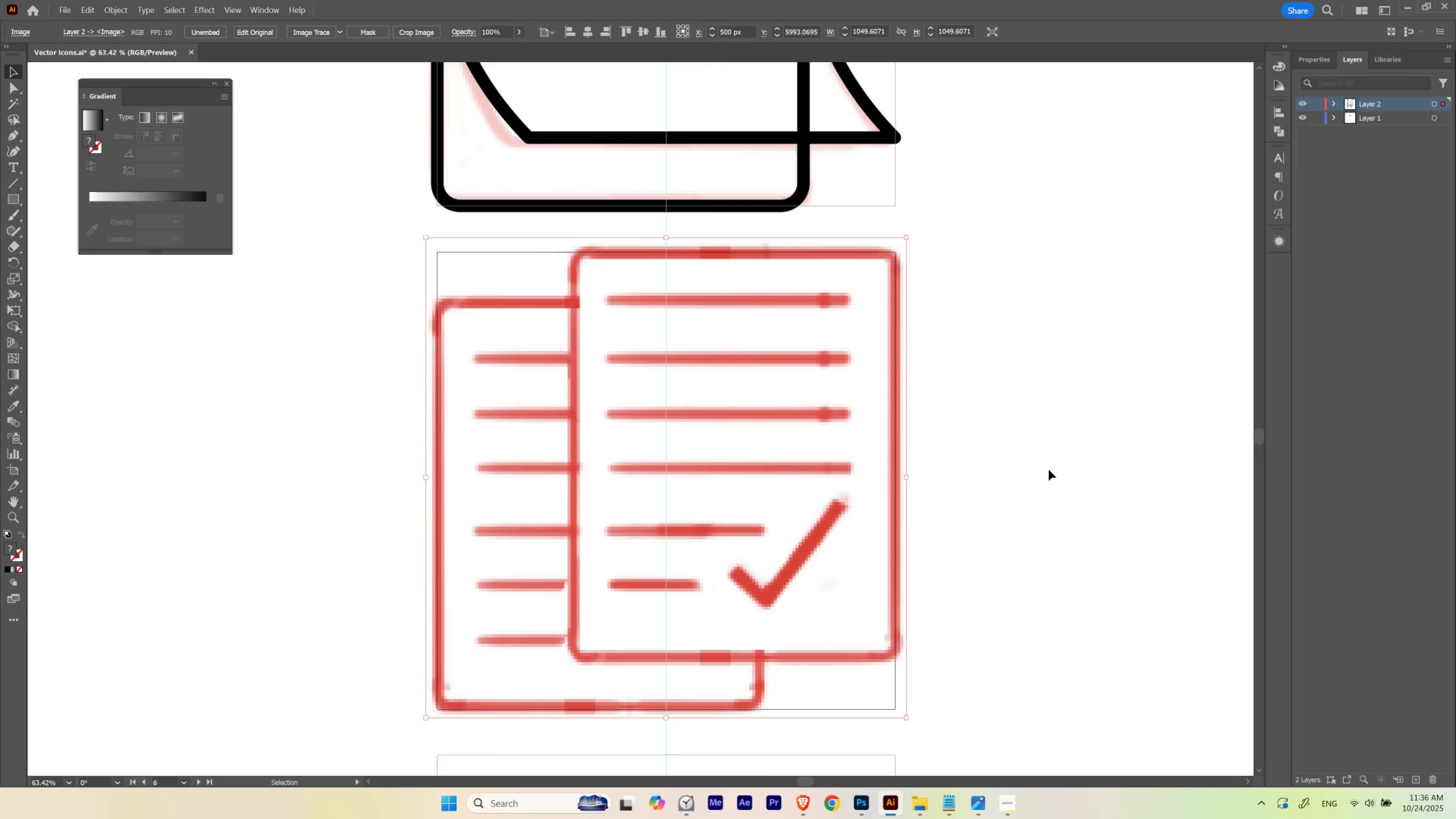 
key(ArrowDown)
 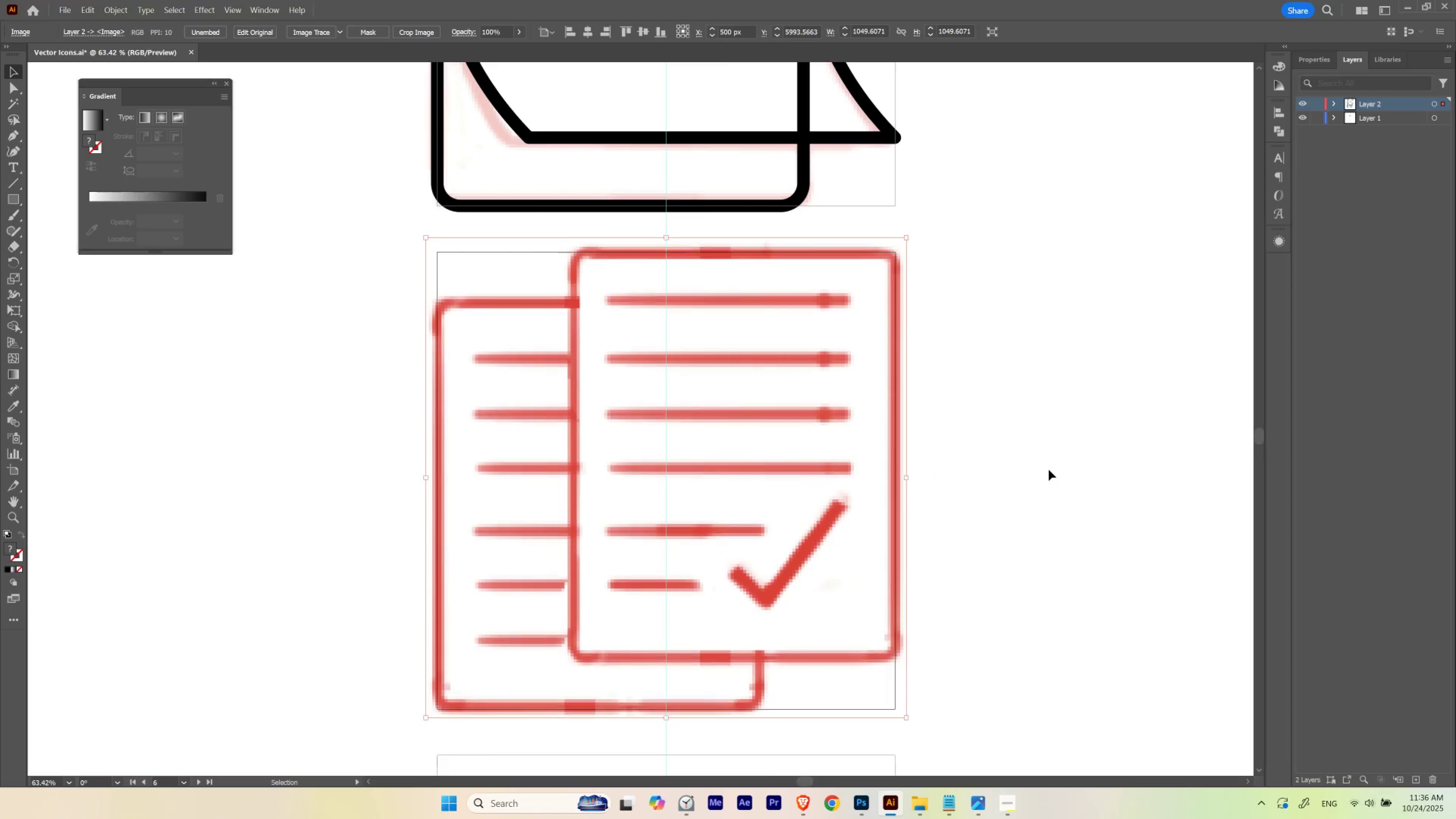 
key(ArrowDown)
 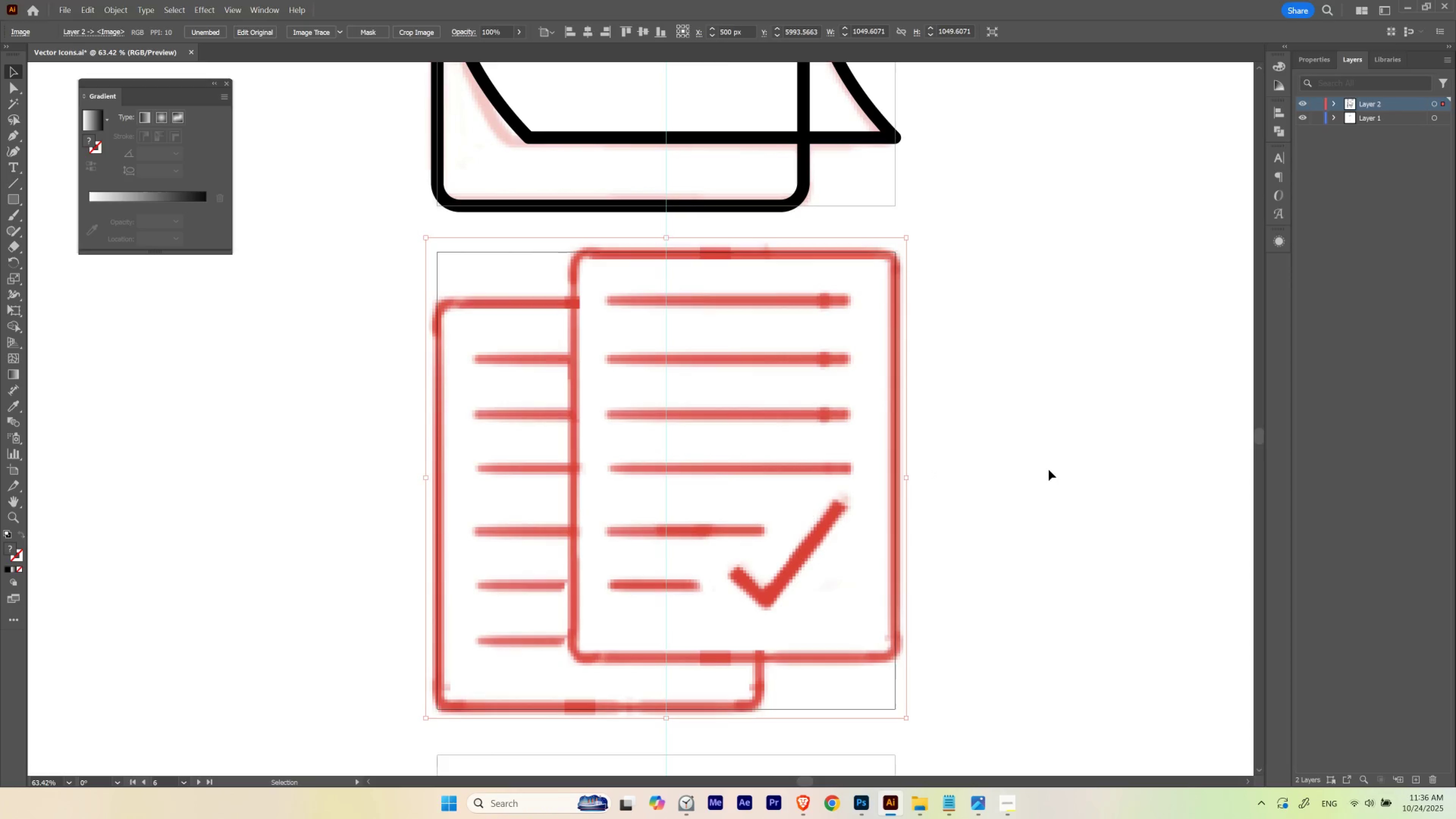 
key(ArrowDown)
 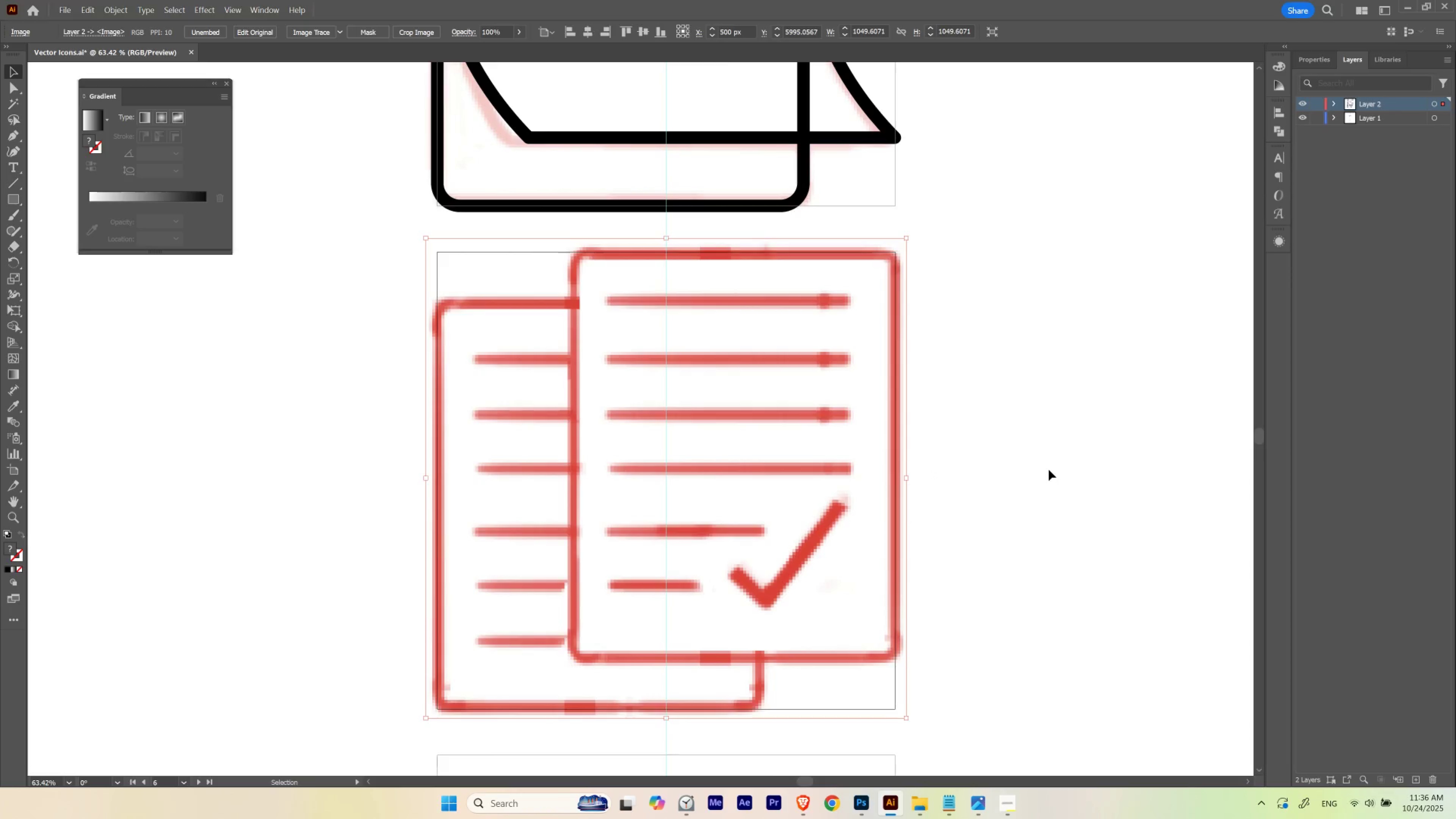 
key(ArrowDown)
 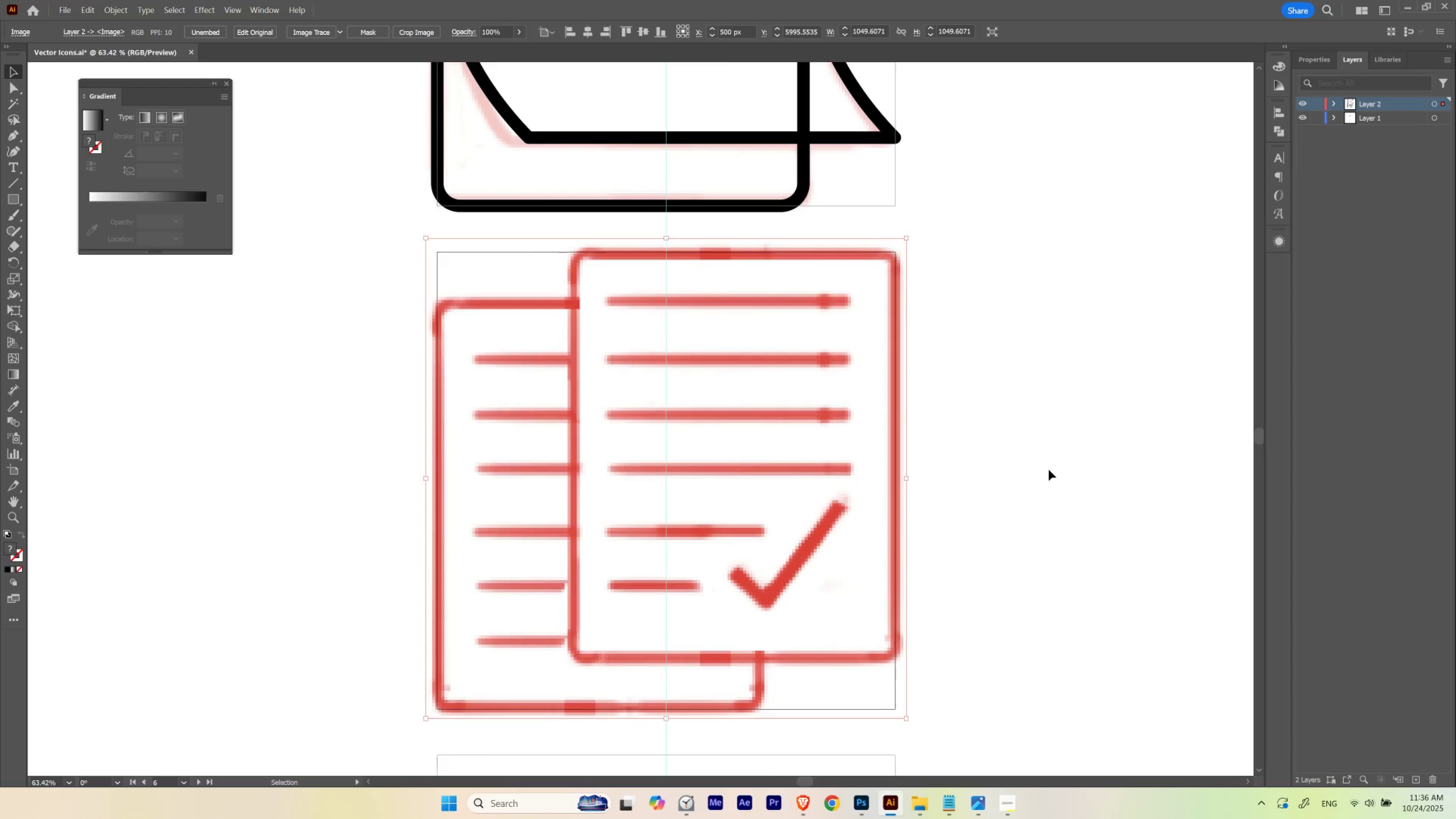 
key(ArrowUp)
 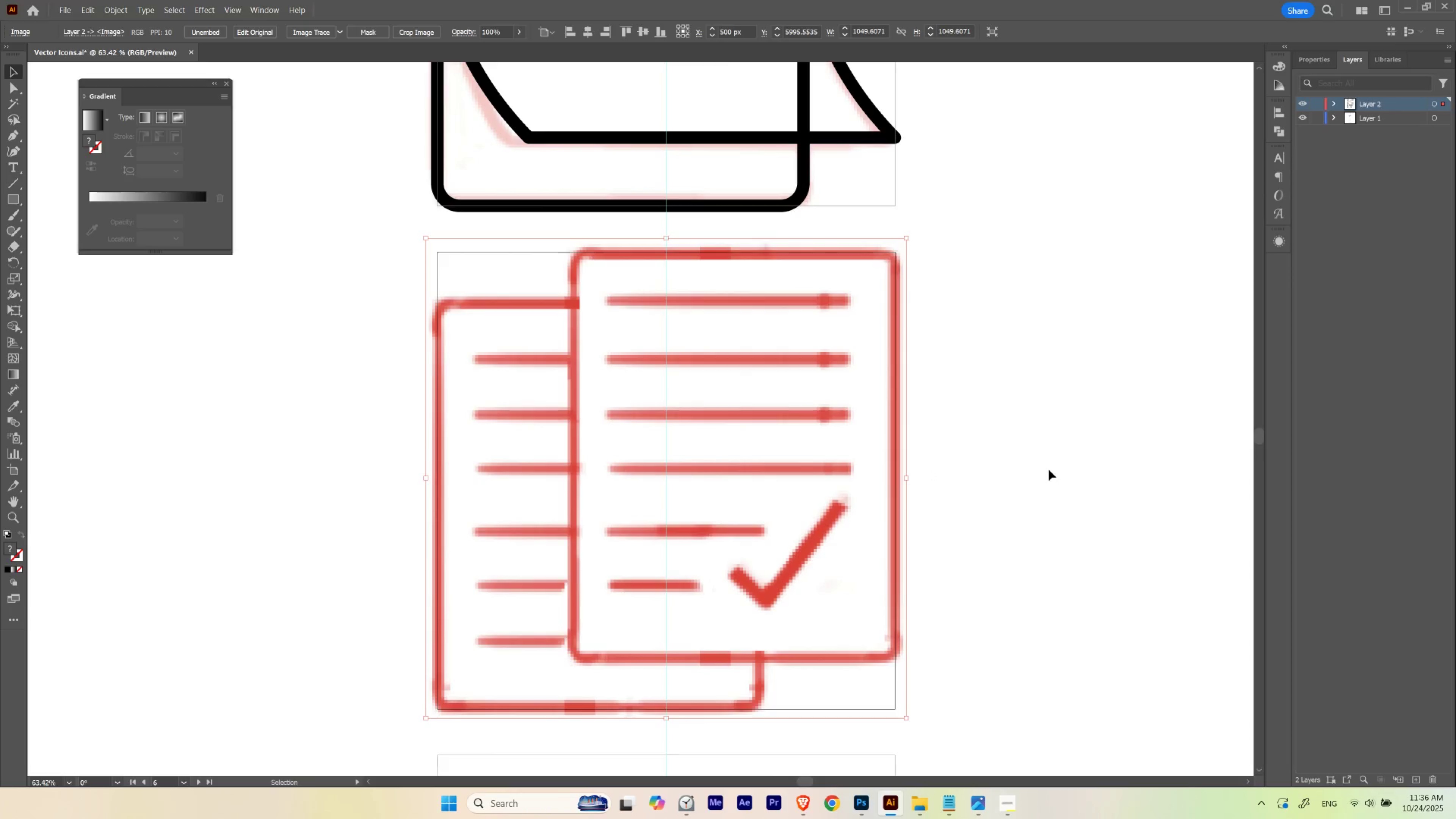 
key(ArrowDown)
 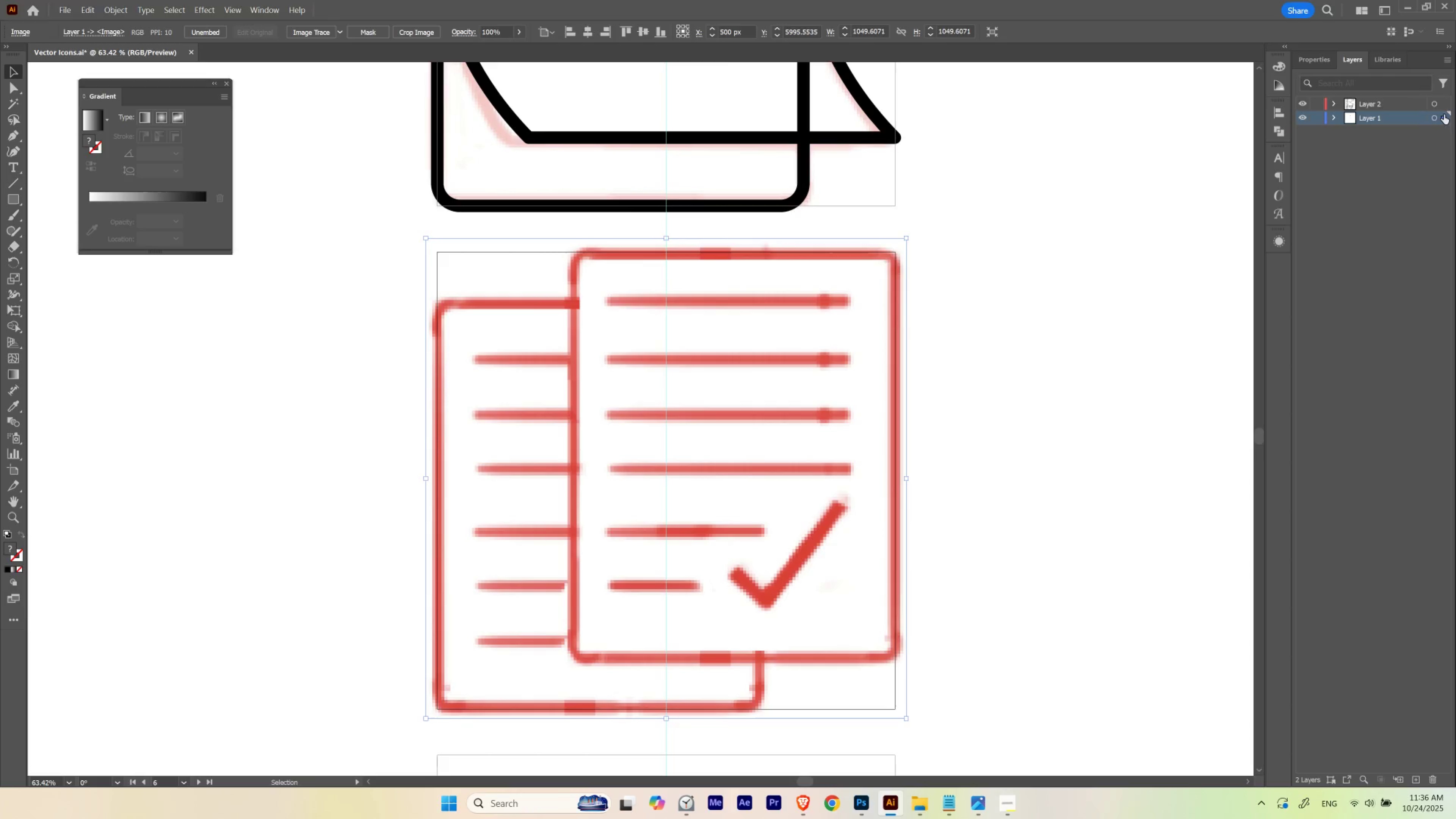 
wait(6.52)
 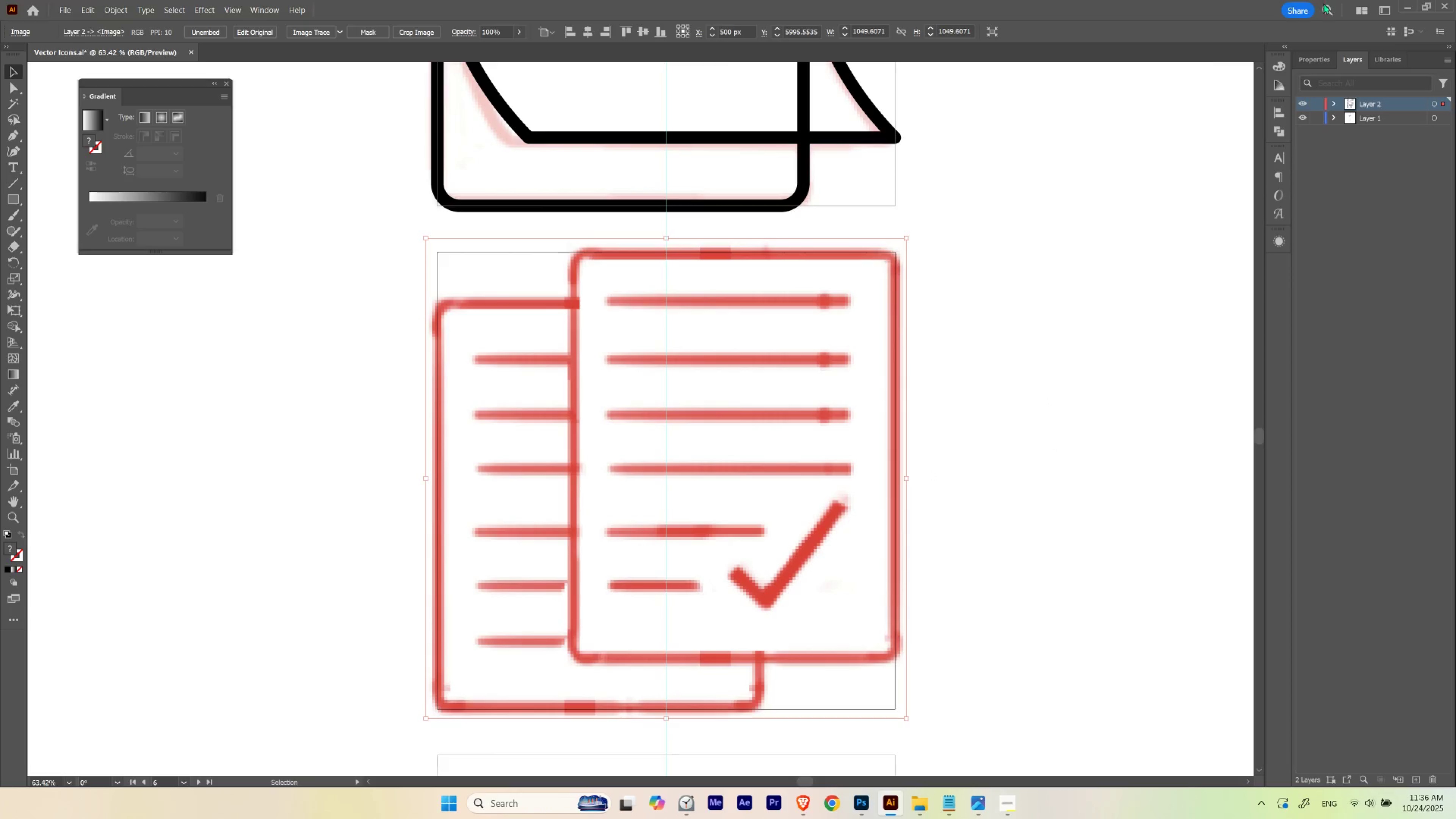 
left_click([1316, 59])
 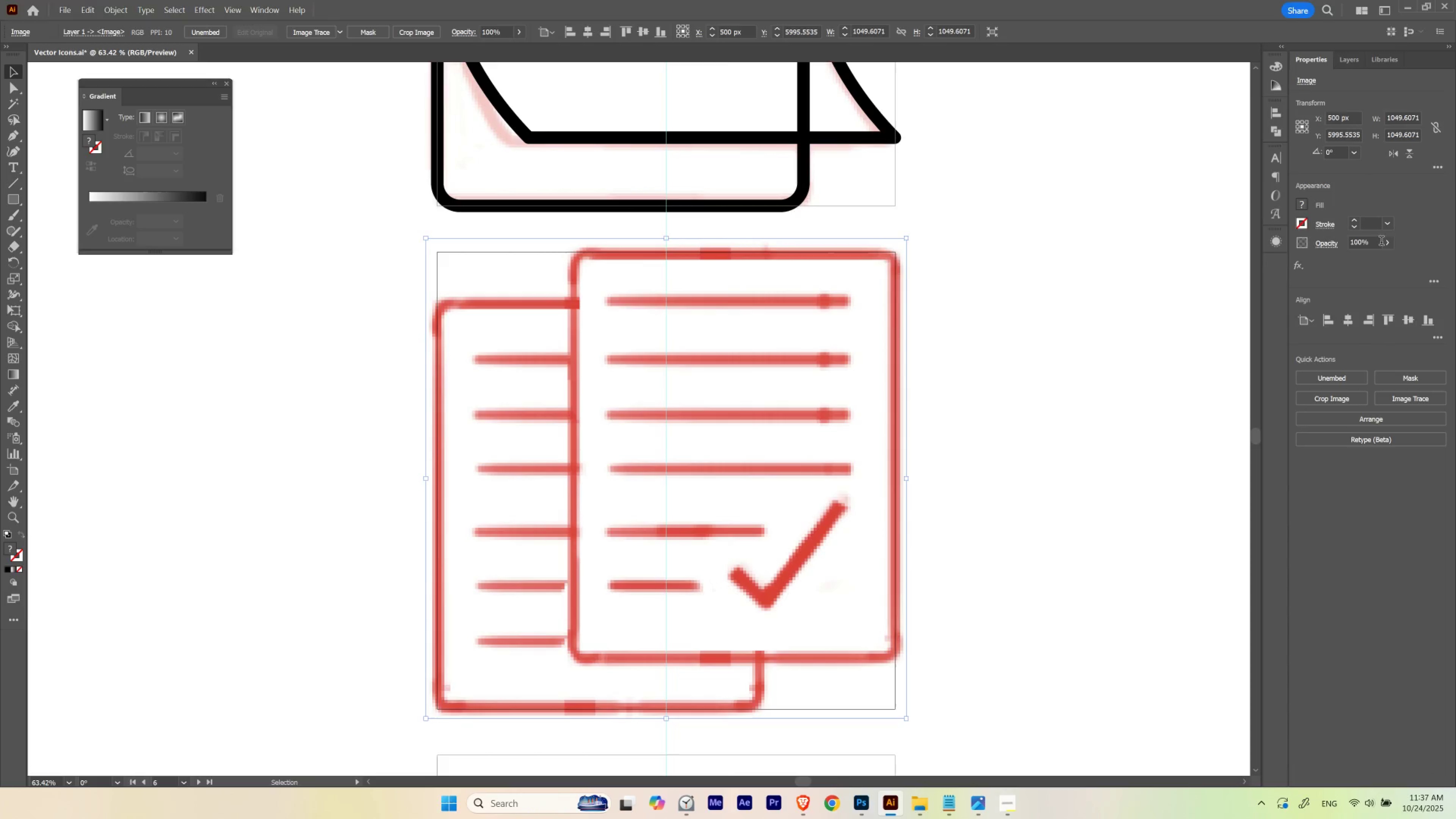 
left_click([1384, 242])
 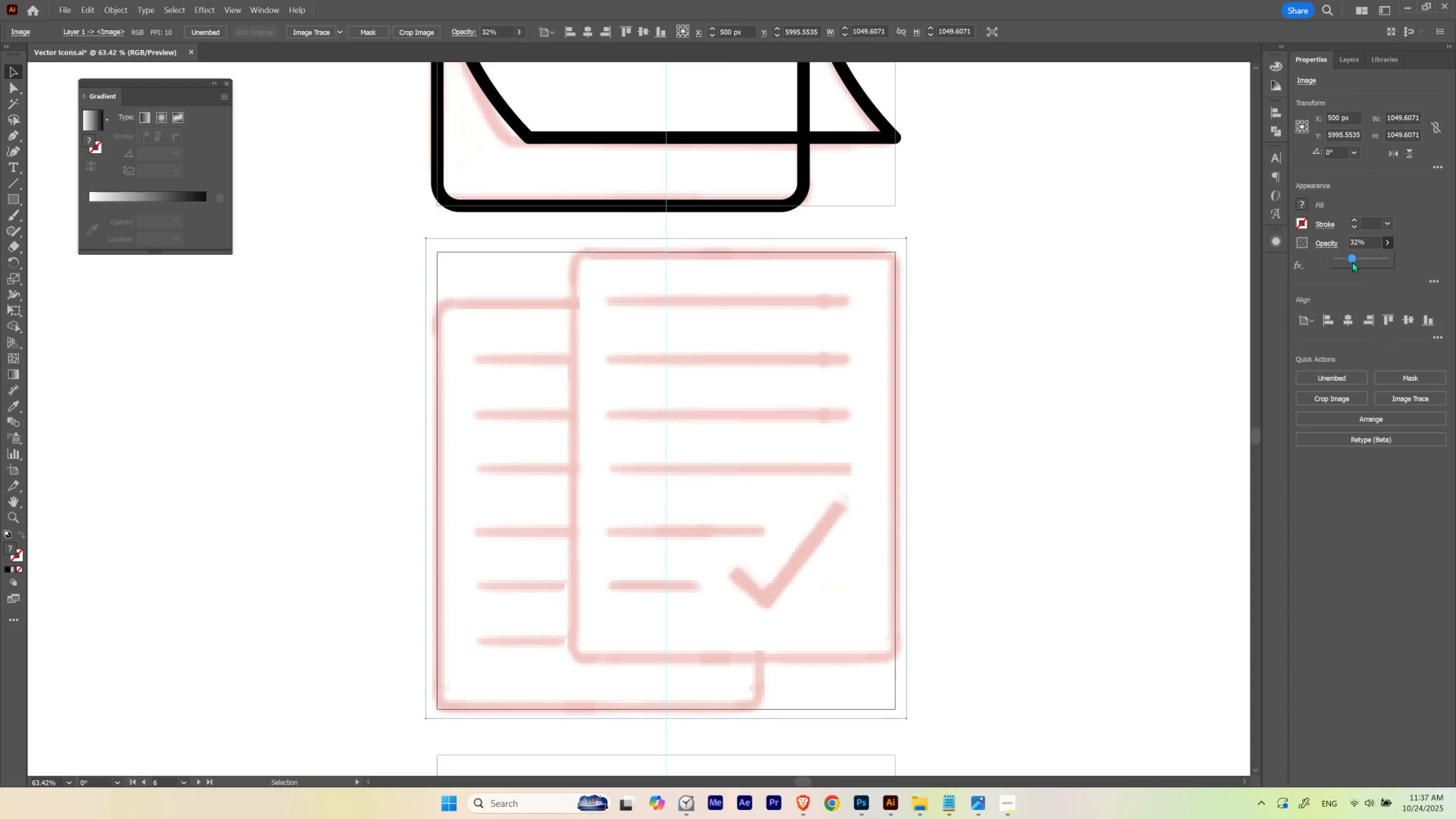 
left_click([1343, 60])
 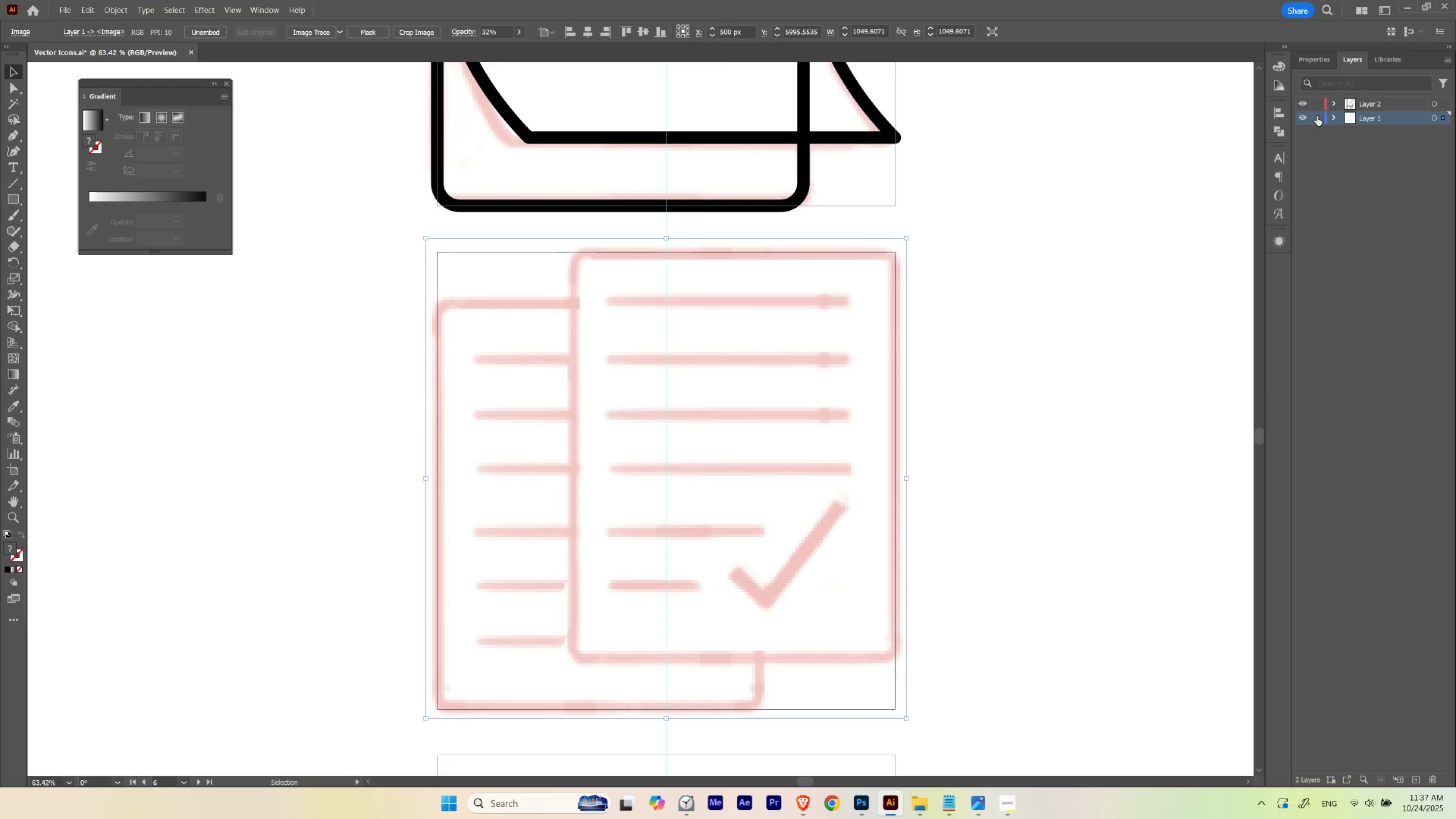 
left_click([1317, 116])
 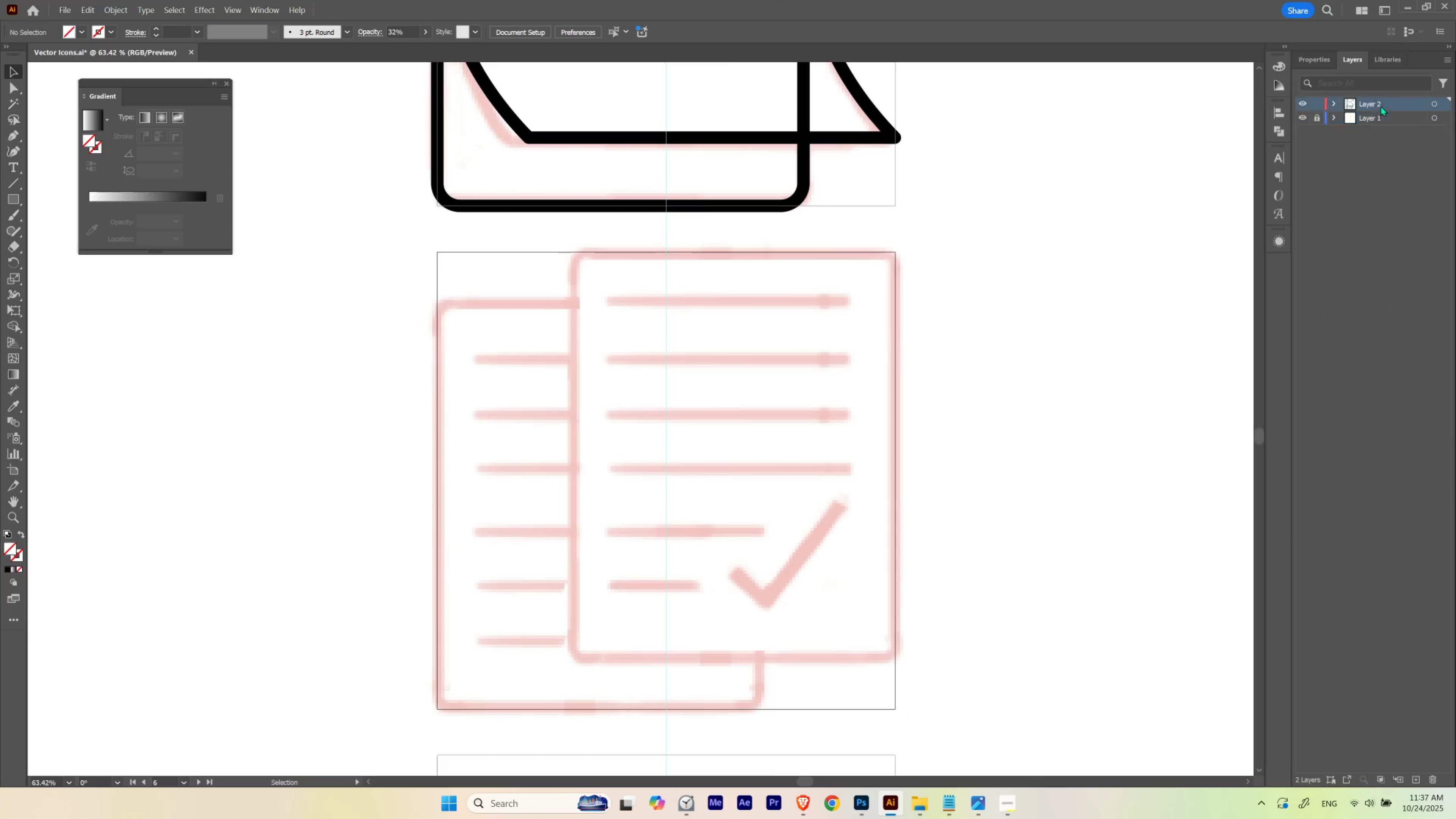 
left_click([1380, 106])
 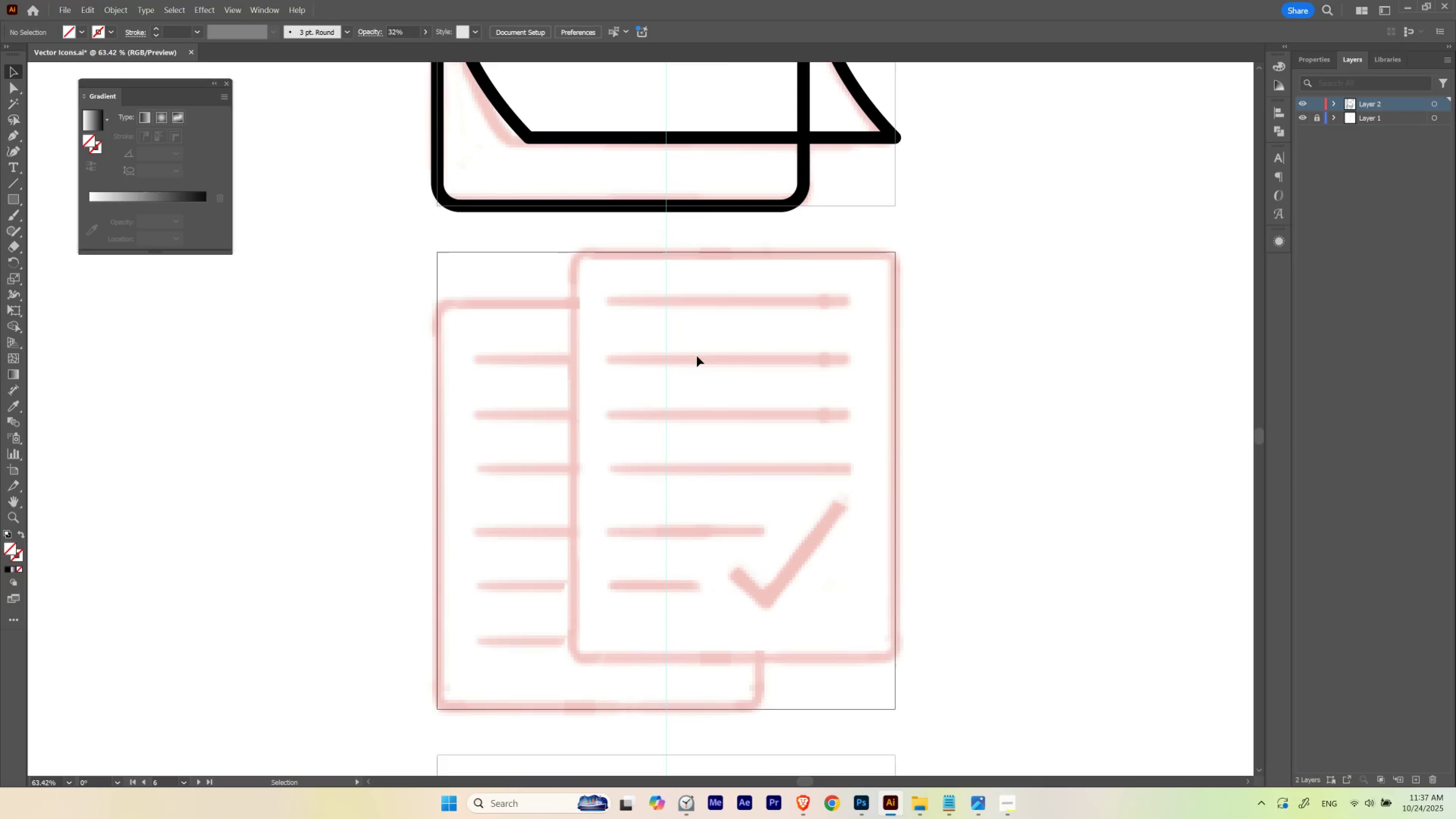 
hold_key(key=ControlLeft, duration=1.53)
left_click([752, 177])
 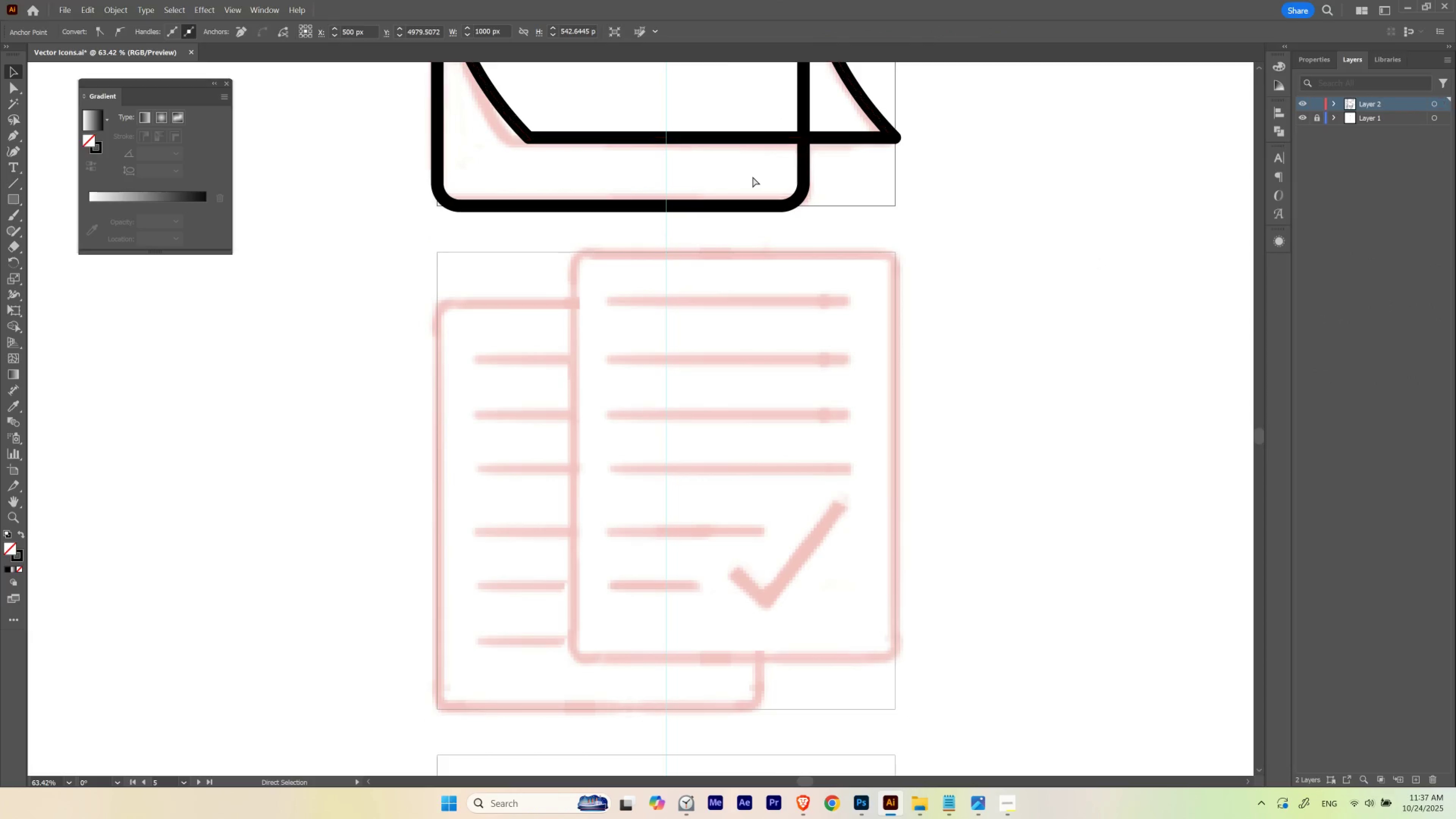 
hold_key(key=ControlLeft, duration=0.33)
 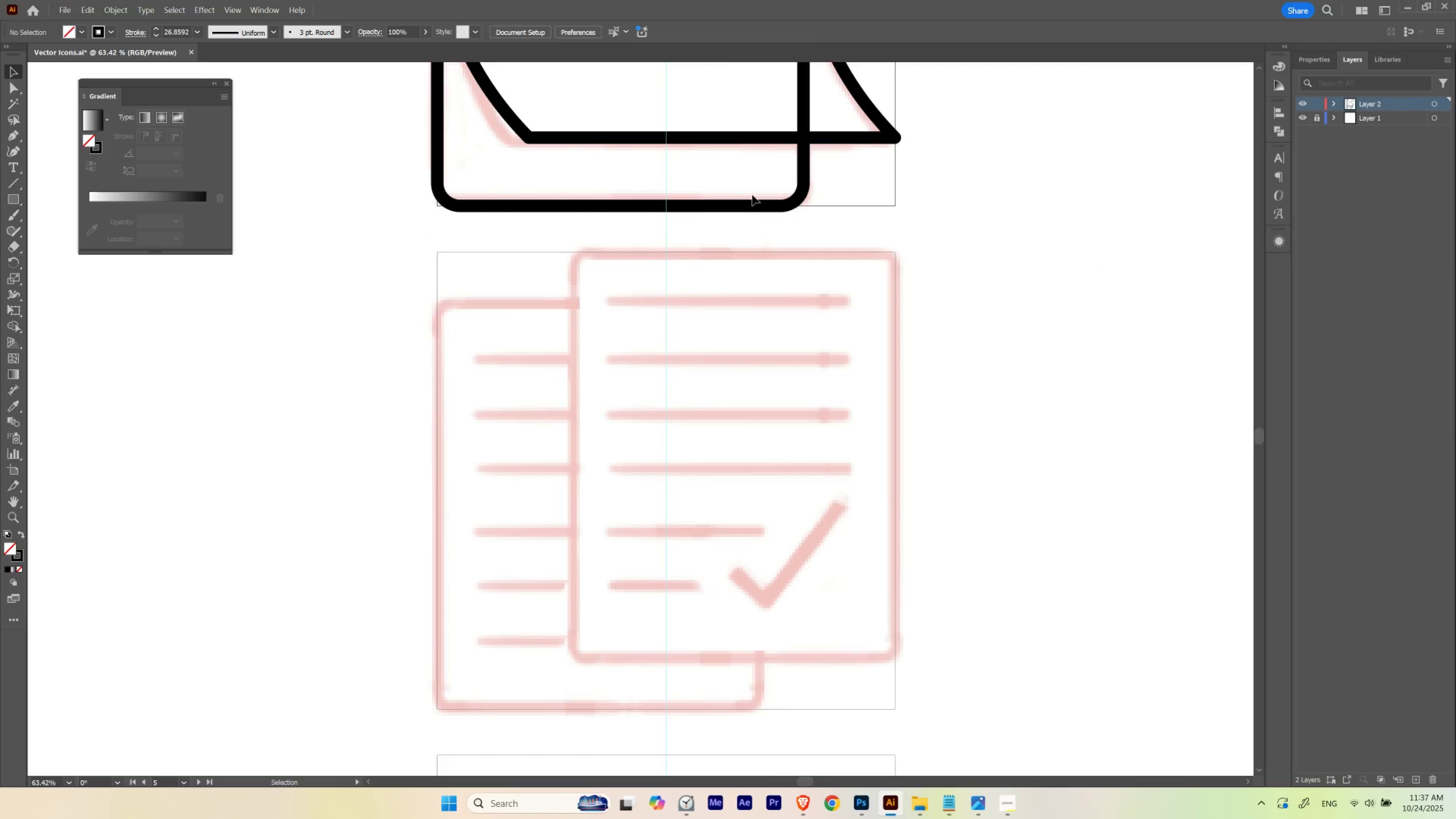 
key(M)
 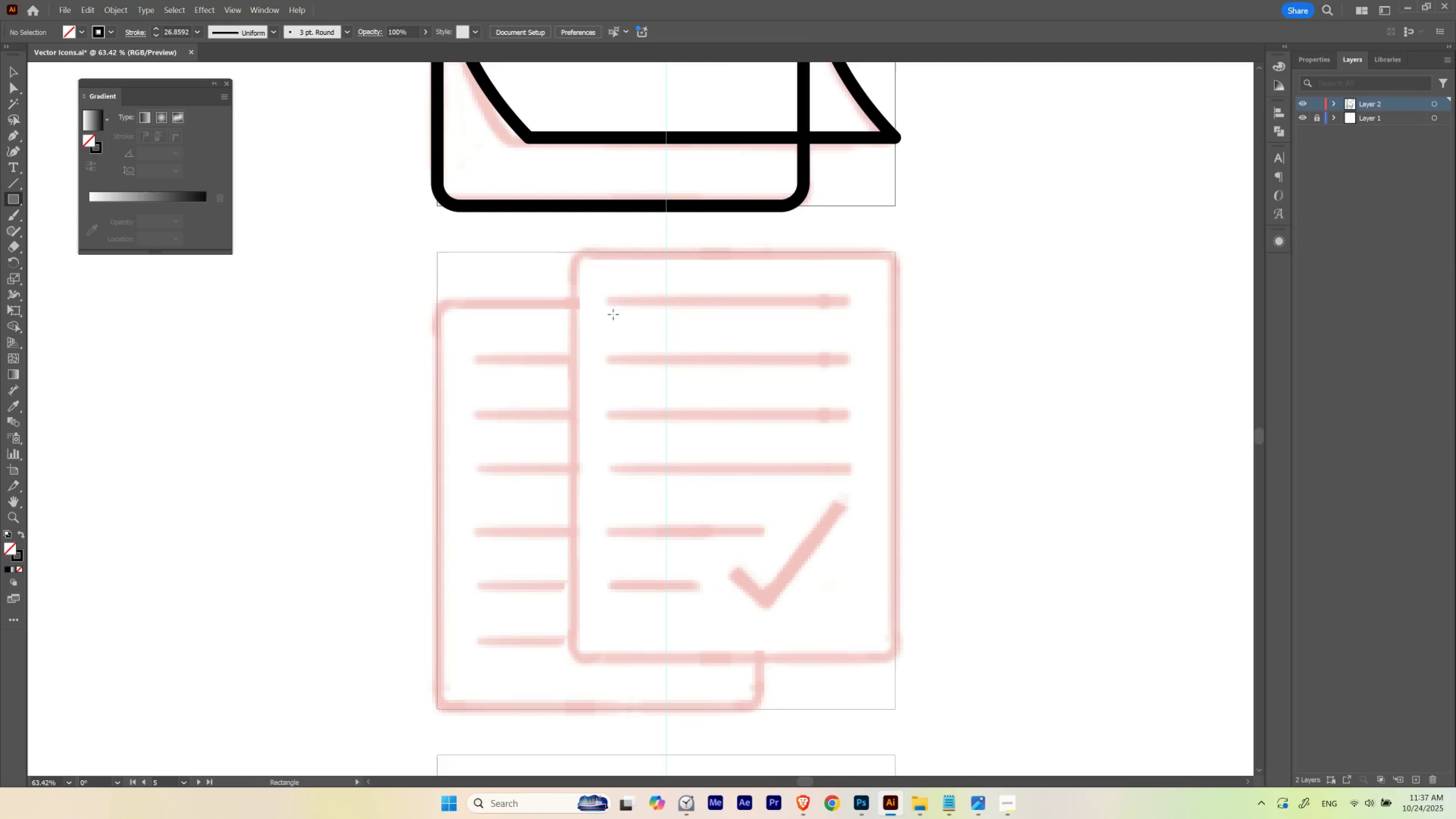 
hold_key(key=Space, duration=0.58)
 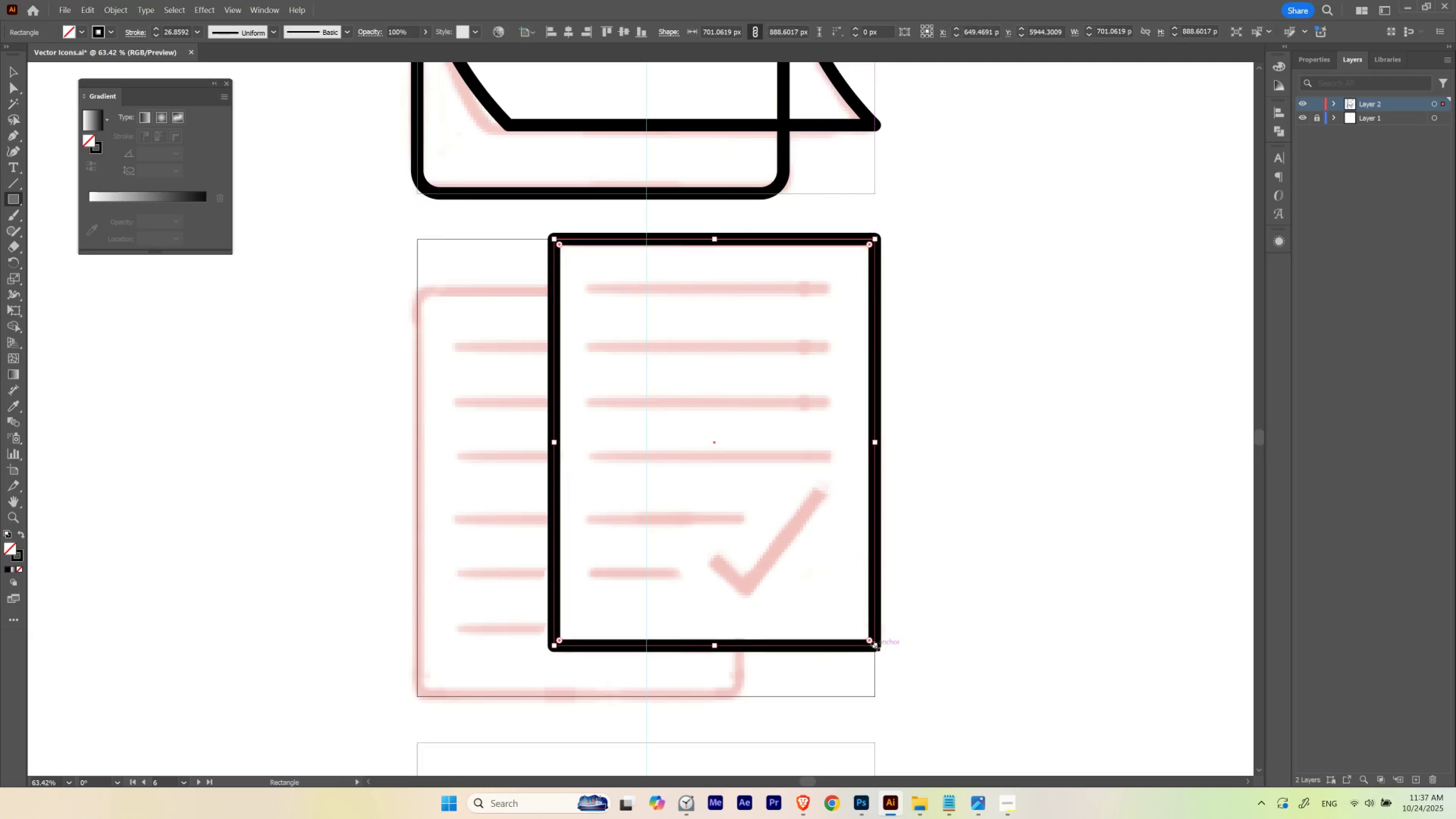 
wait(7.48)
 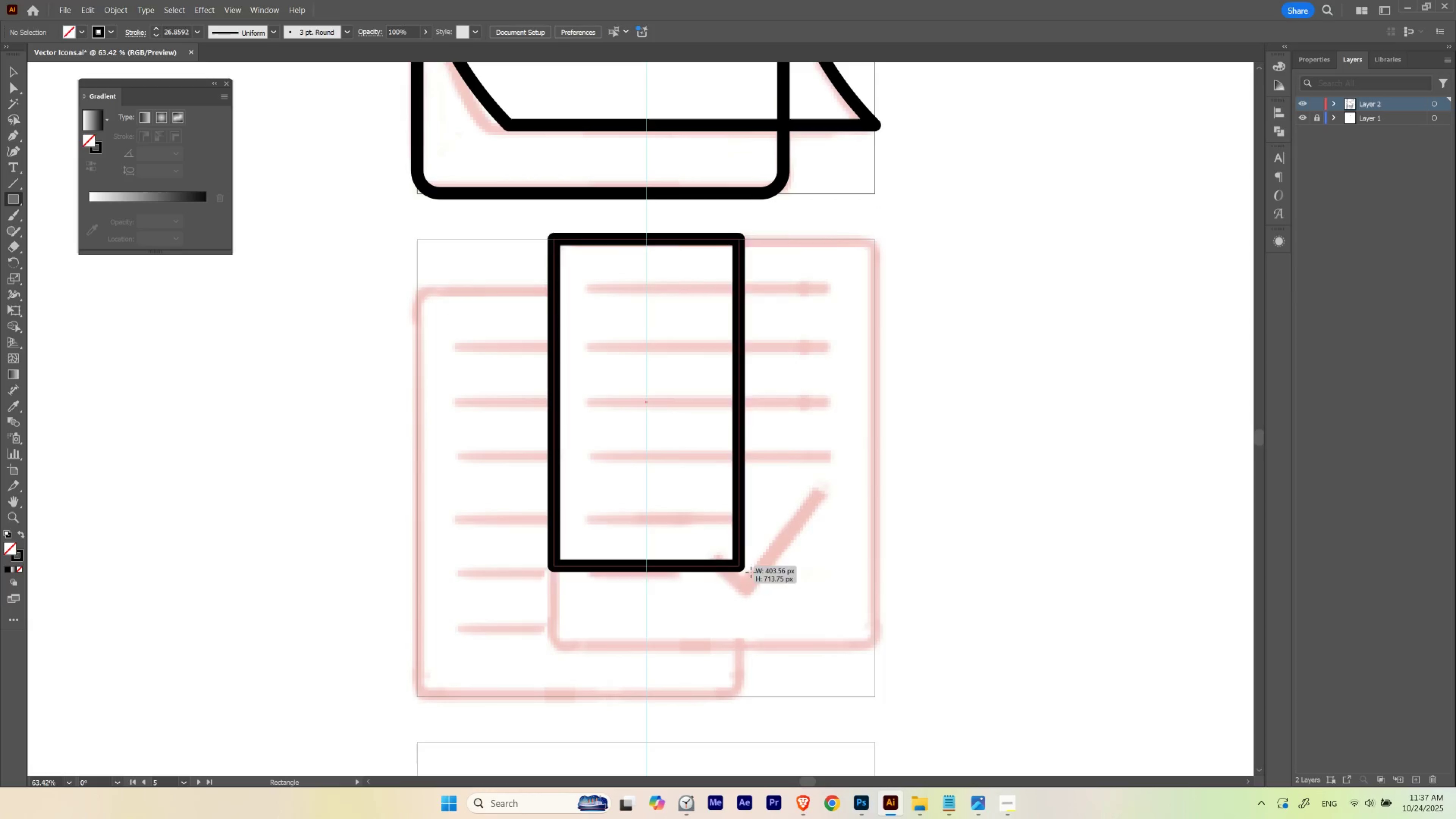 
hold_key(key=Space, duration=0.54)
 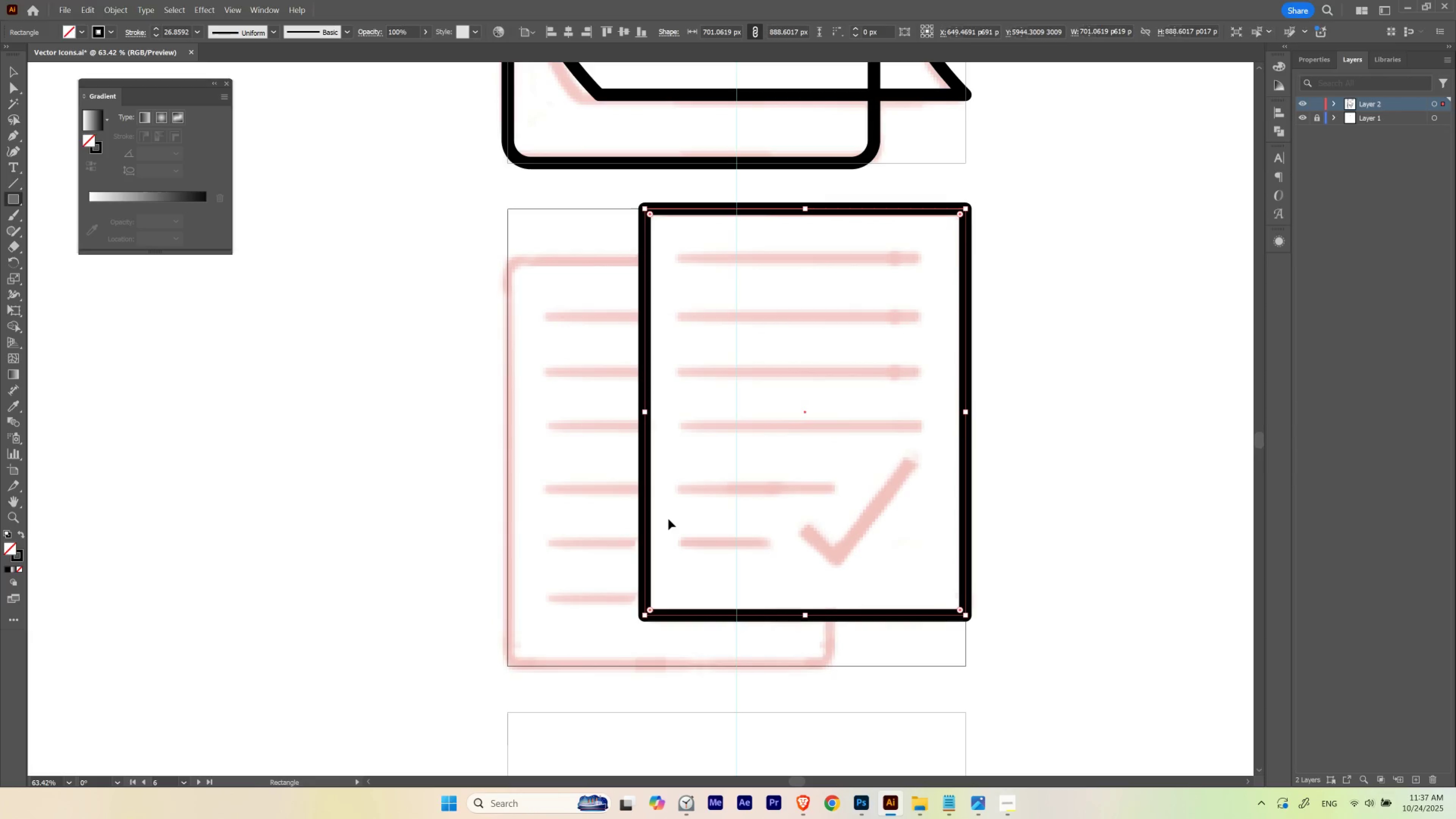 
key(V)
 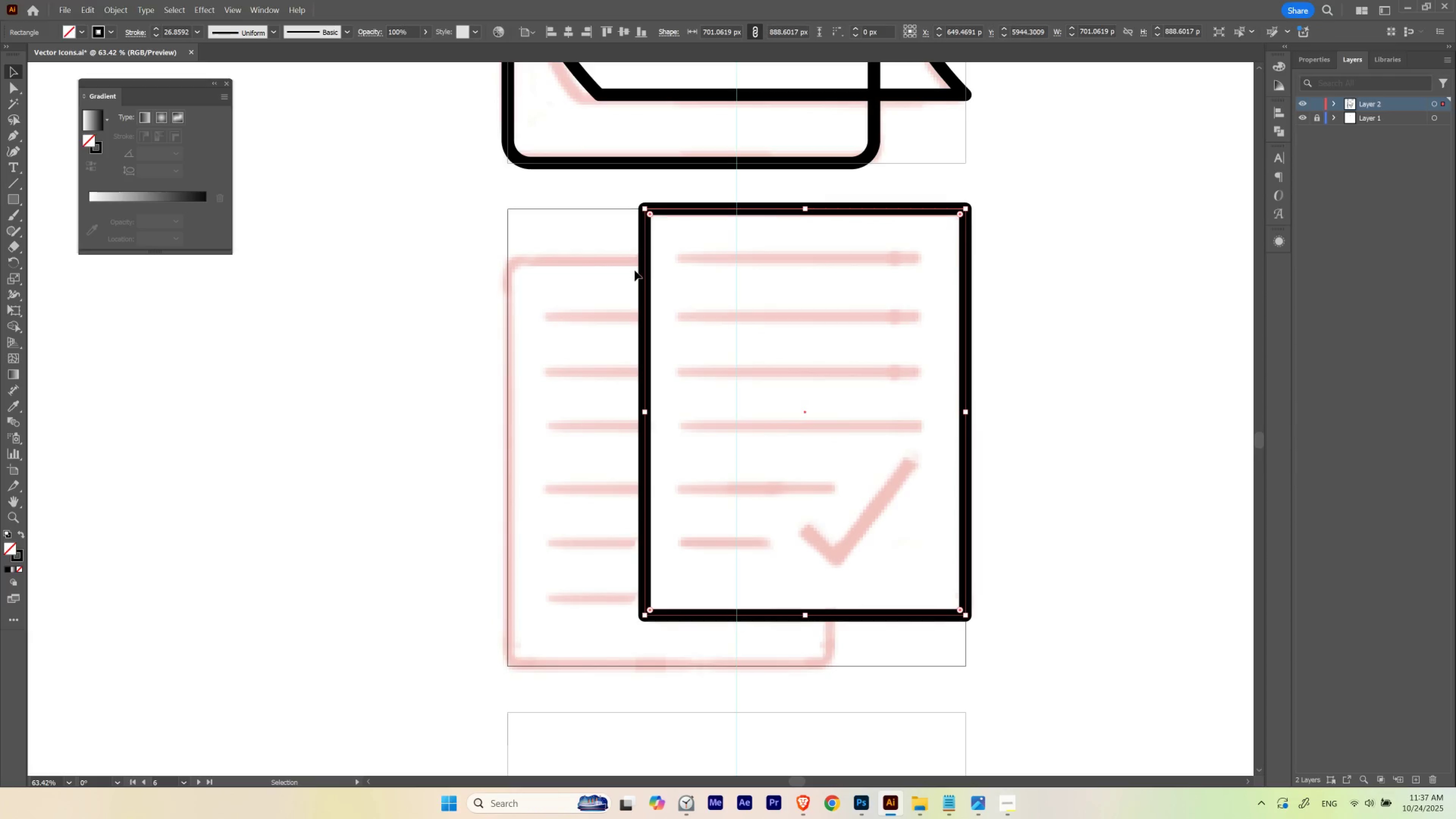 
hold_key(key=AltLeft, duration=1.53)
 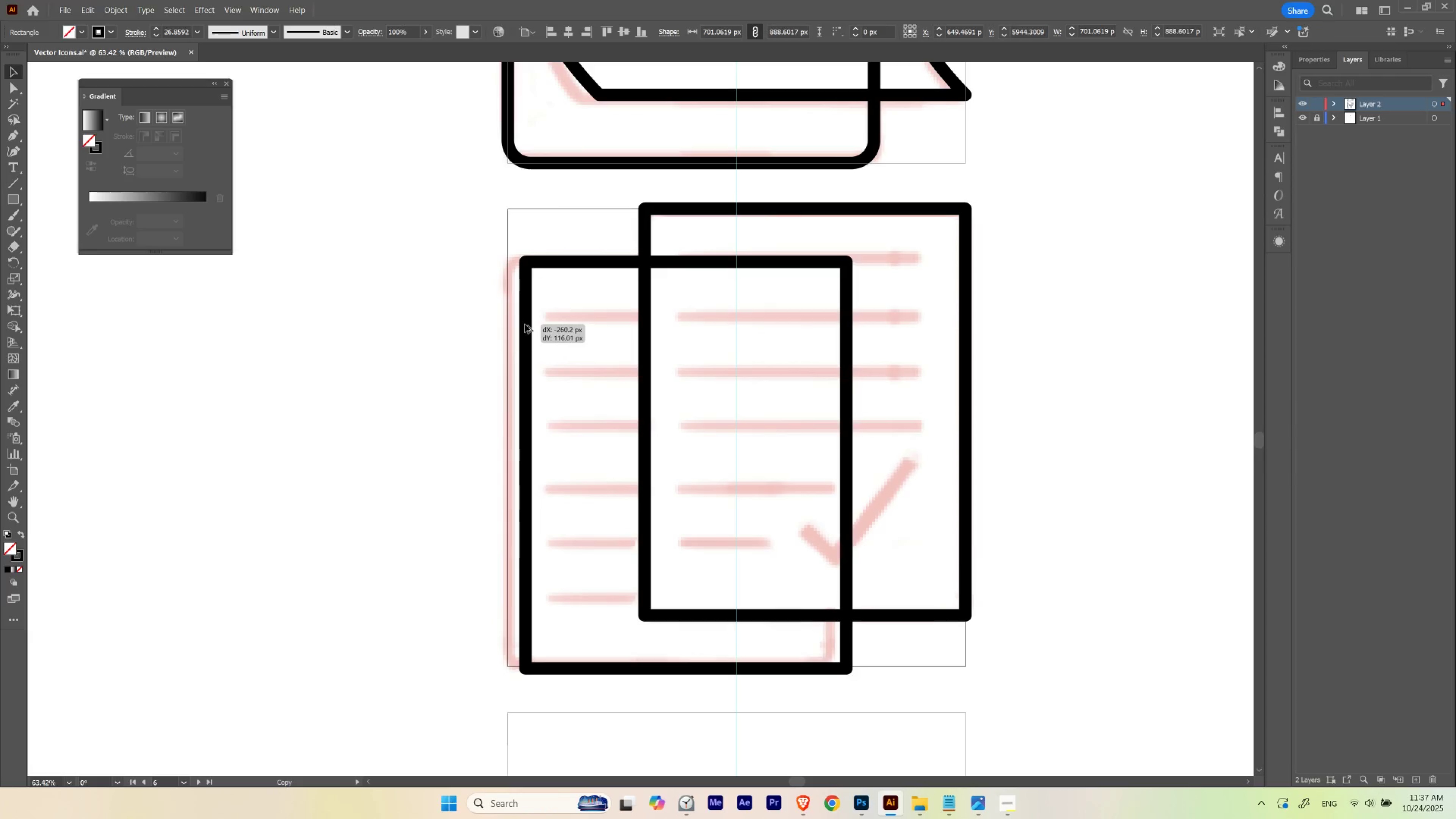 
hold_key(key=AltLeft, duration=1.52)
 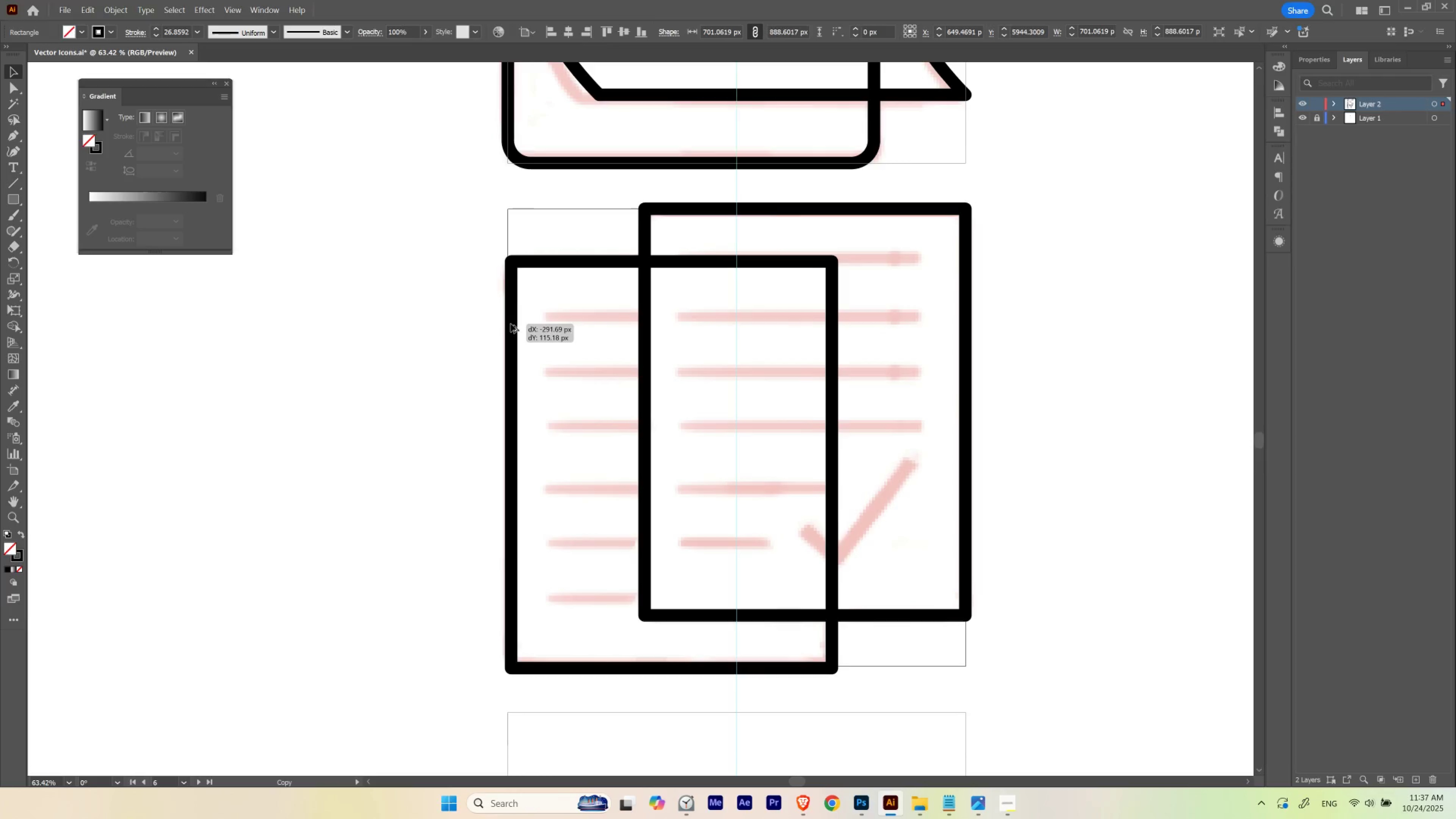 
hold_key(key=AltLeft, duration=1.51)
 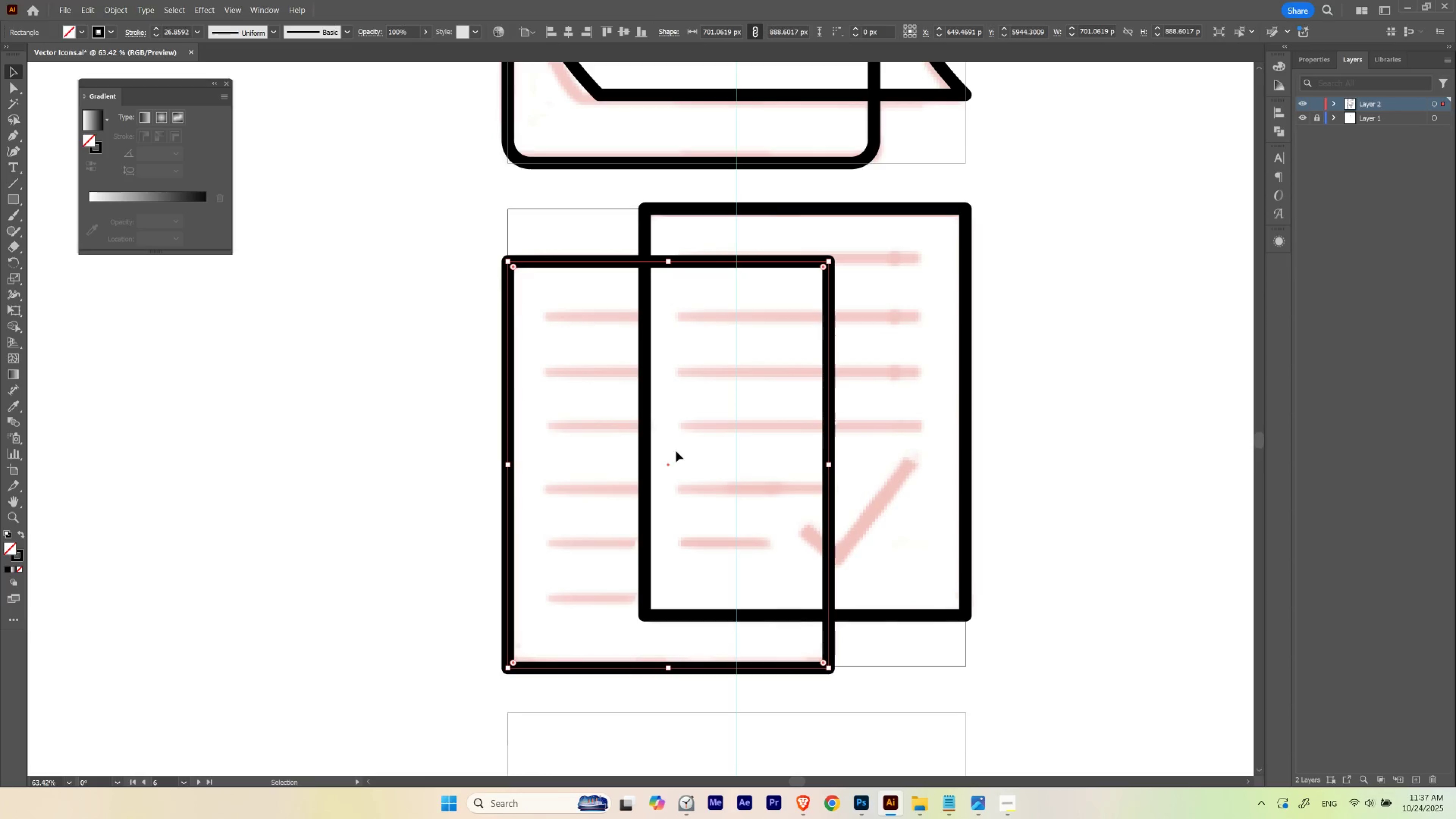 
hold_key(key=AltLeft, duration=0.51)
 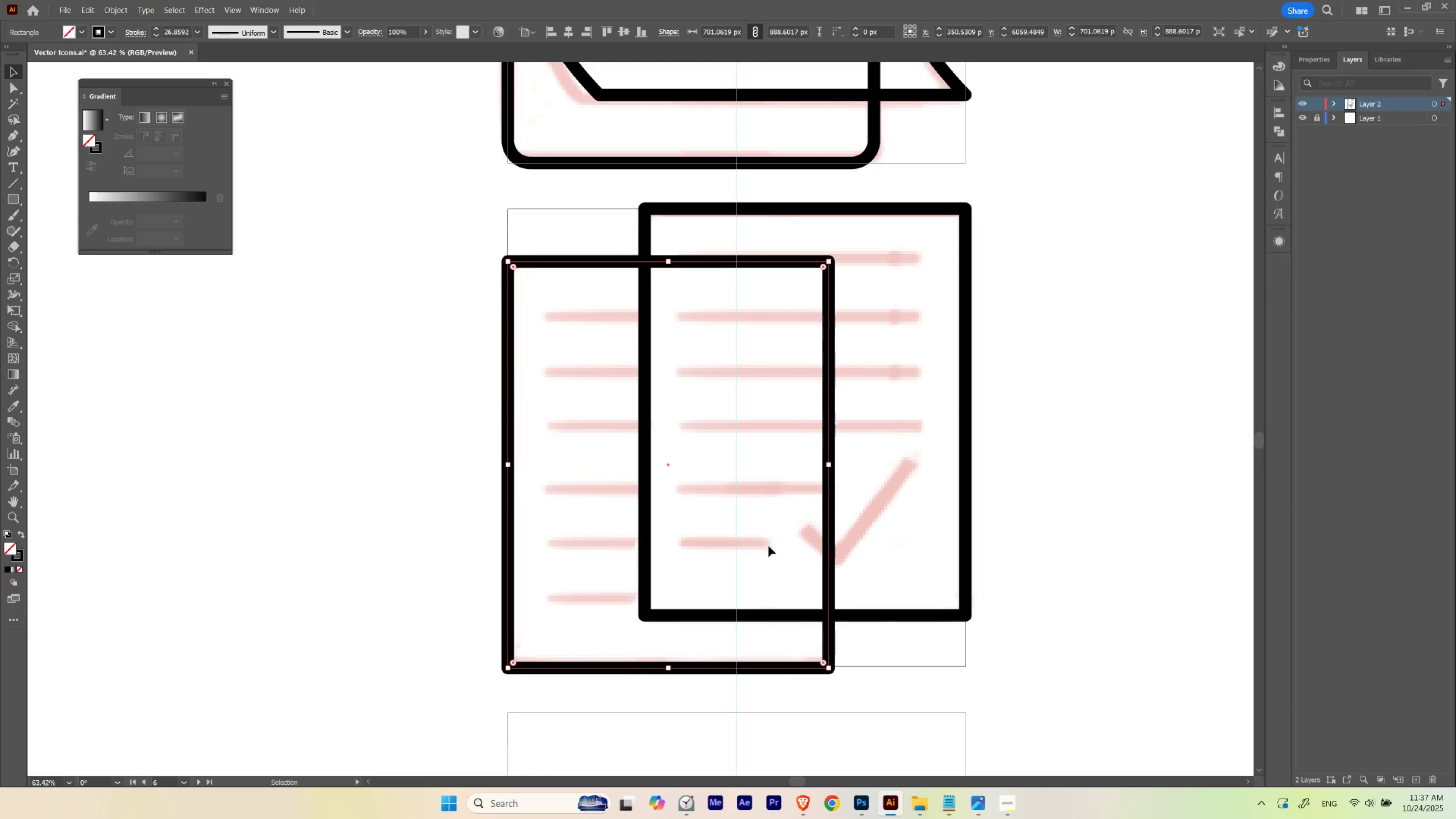 
hold_key(key=ControlLeft, duration=0.65)
 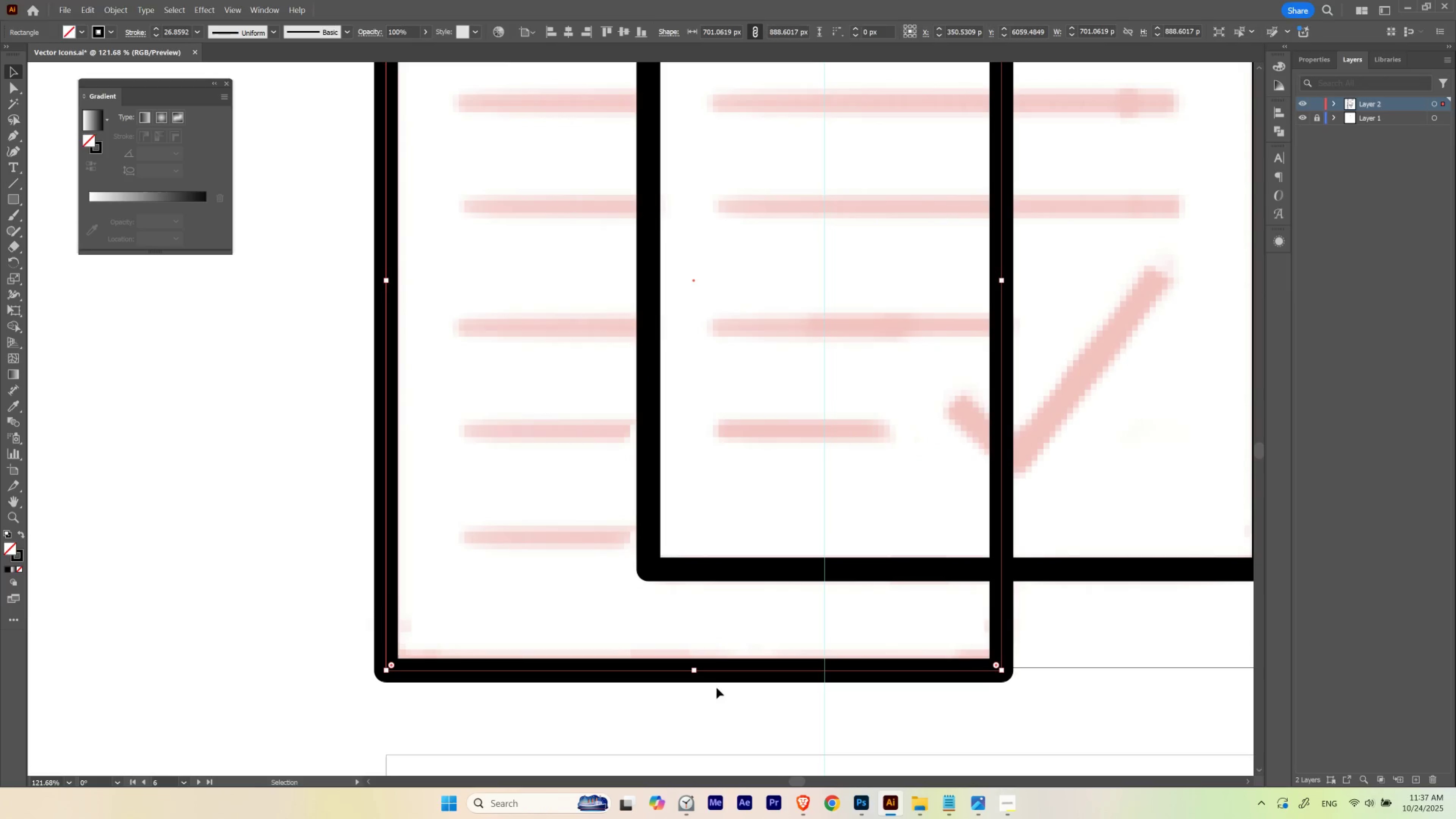 
hold_key(key=Space, duration=0.82)
 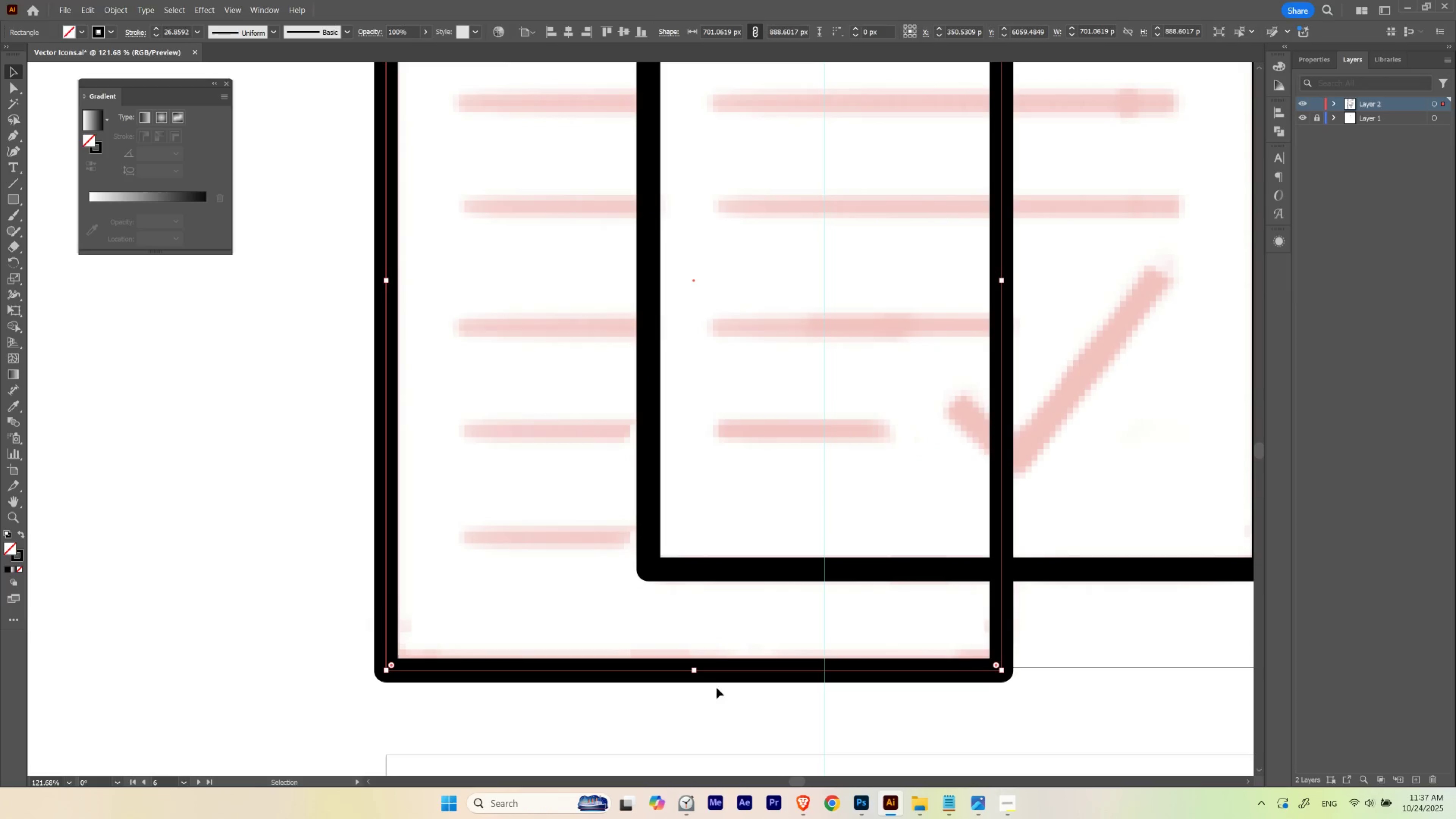 
hold_key(key=Space, duration=1.06)
 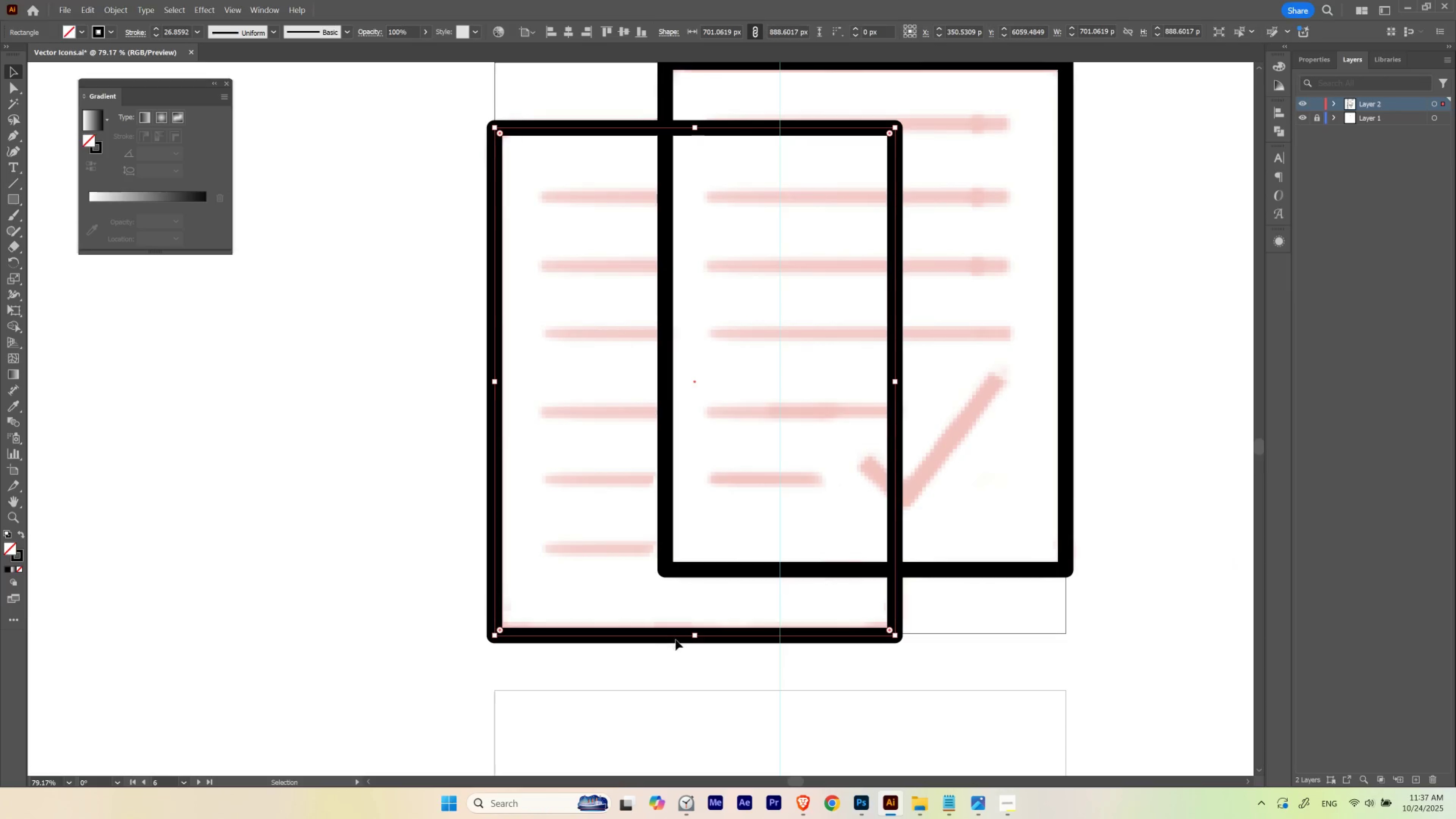 
hold_key(key=ControlLeft, duration=0.88)
 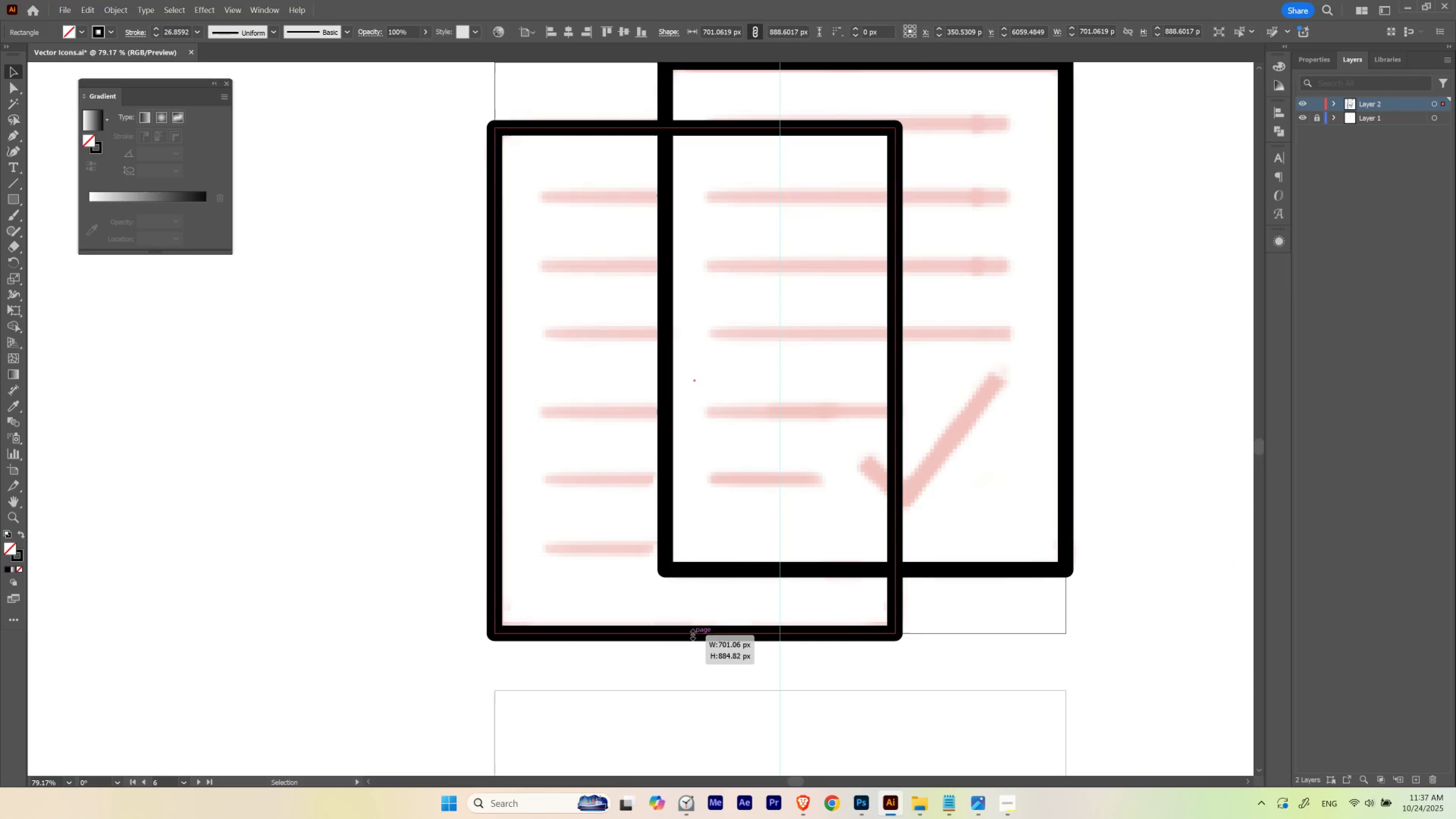 
left_click([729, 672])
 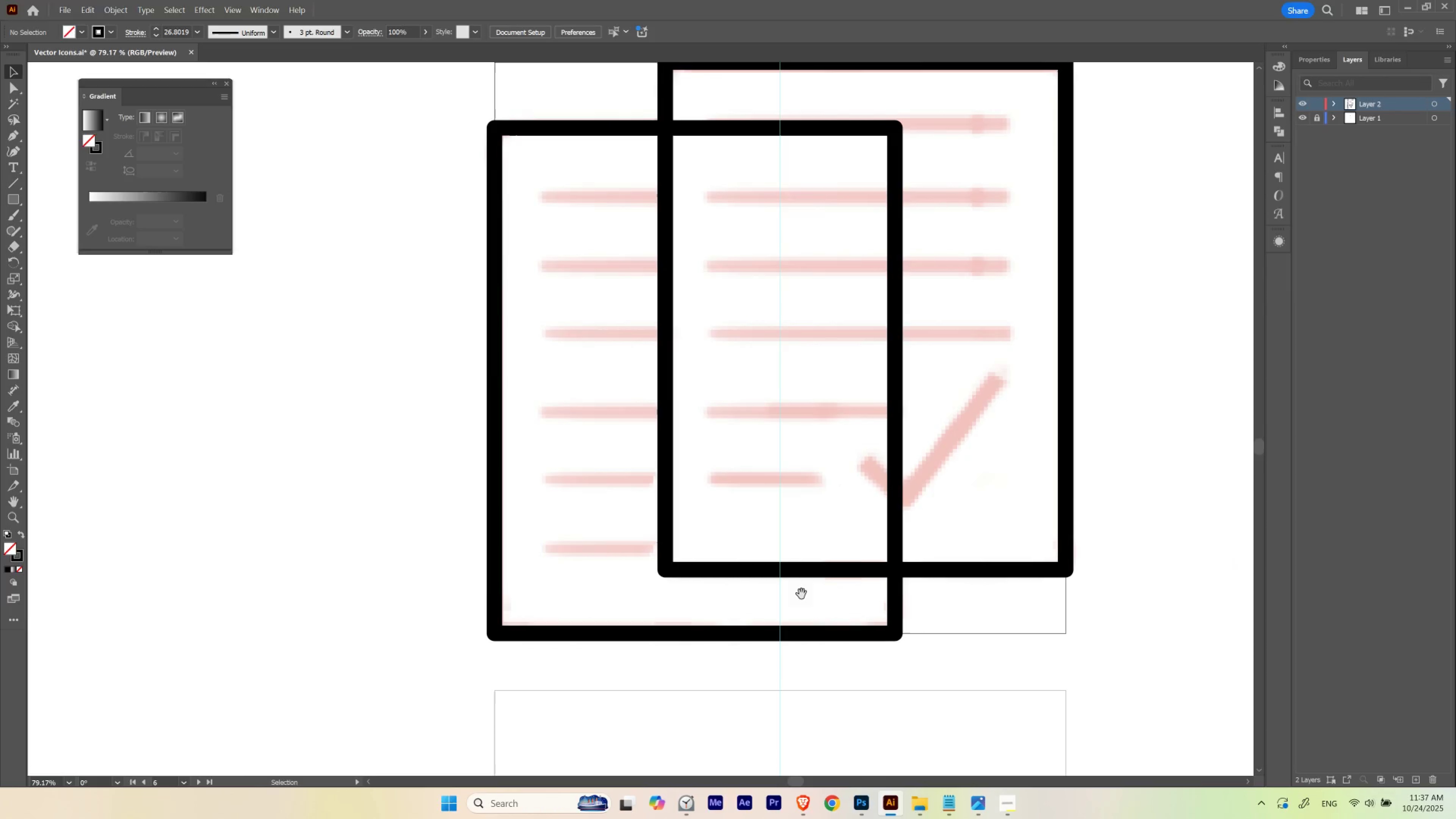 
hold_key(key=Space, duration=1.8)
 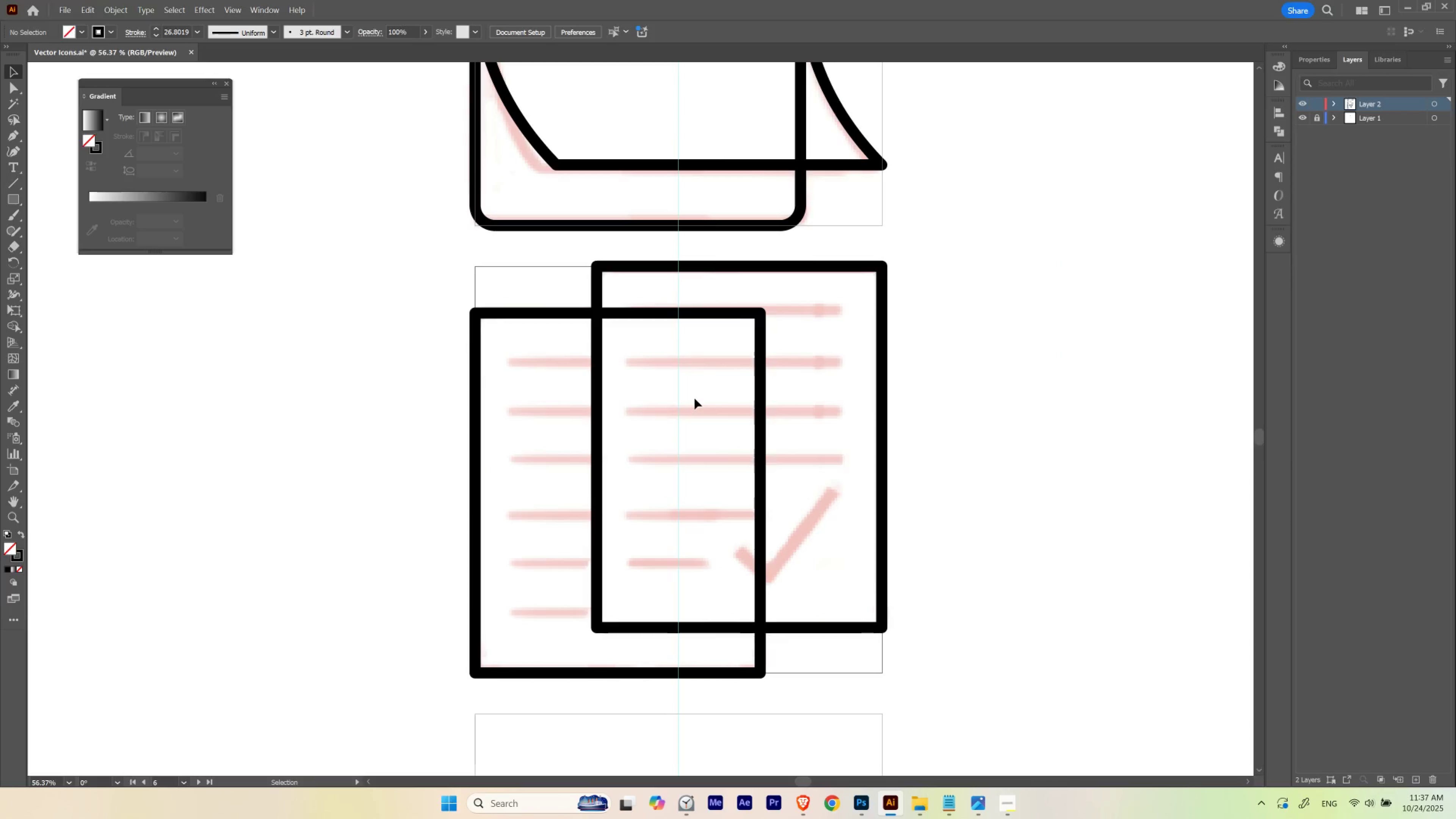 
hold_key(key=ControlLeft, duration=0.39)
 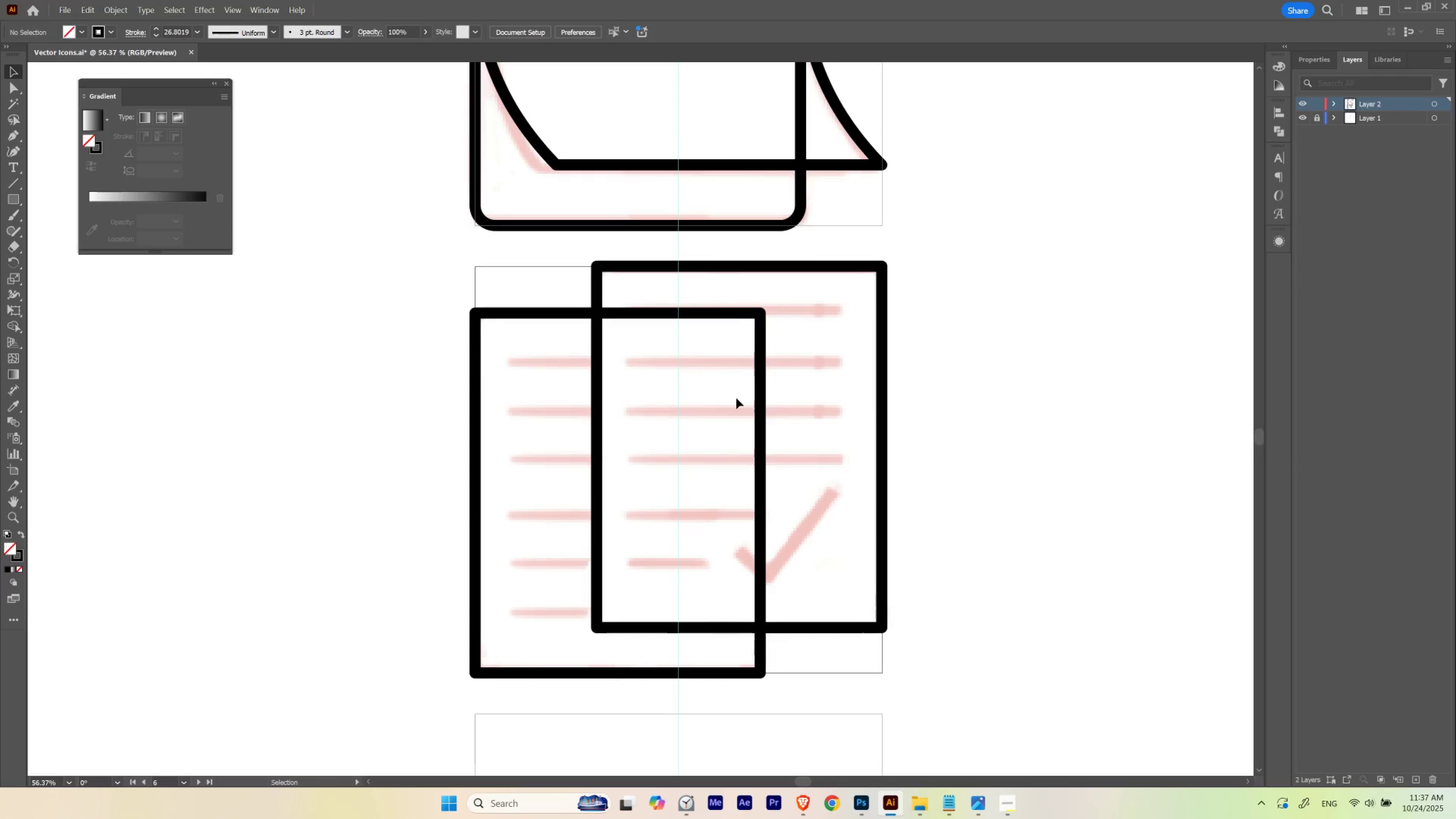 
left_click([694, 398])
 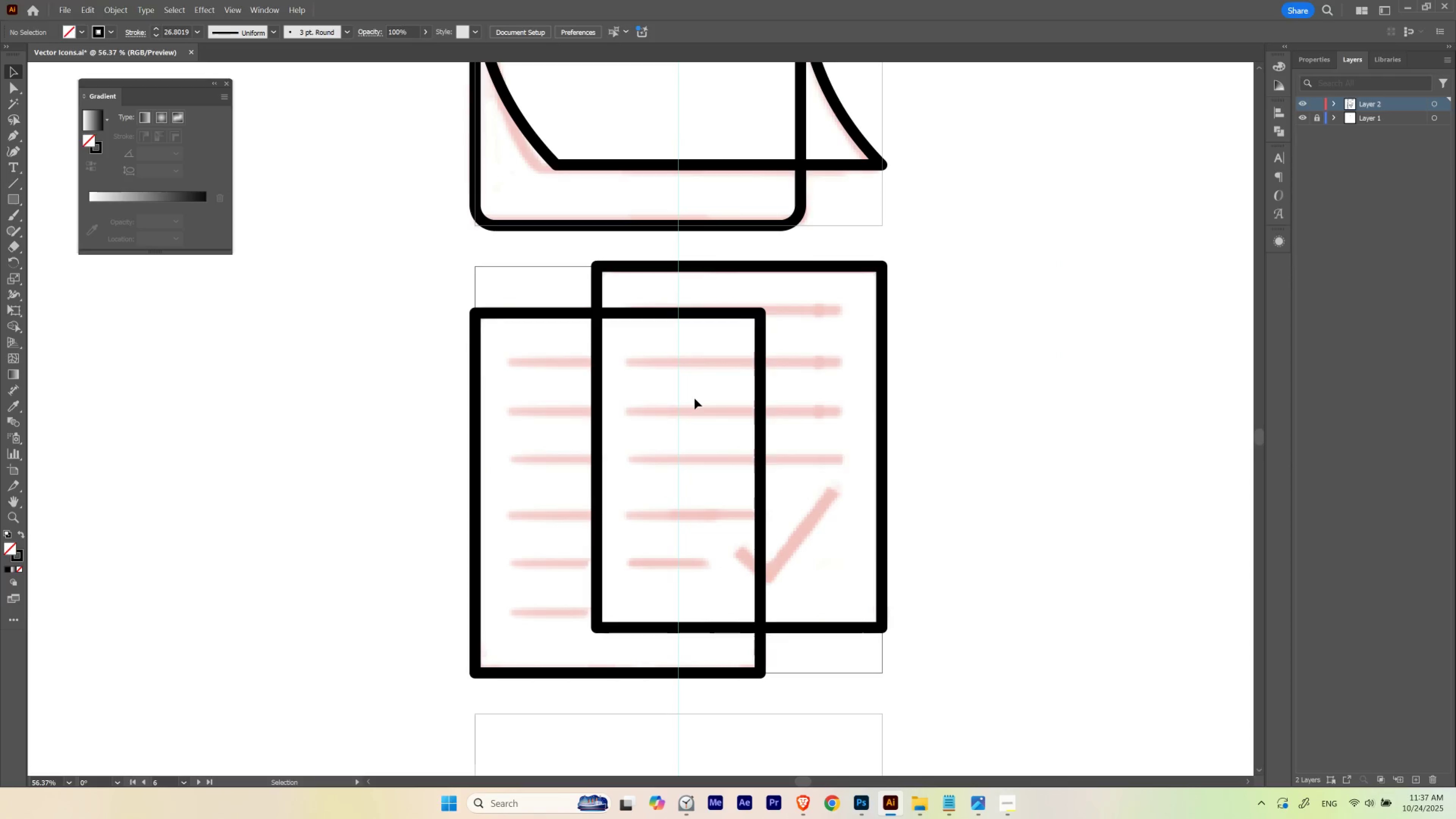 
hold_key(key=Space, duration=1.38)
 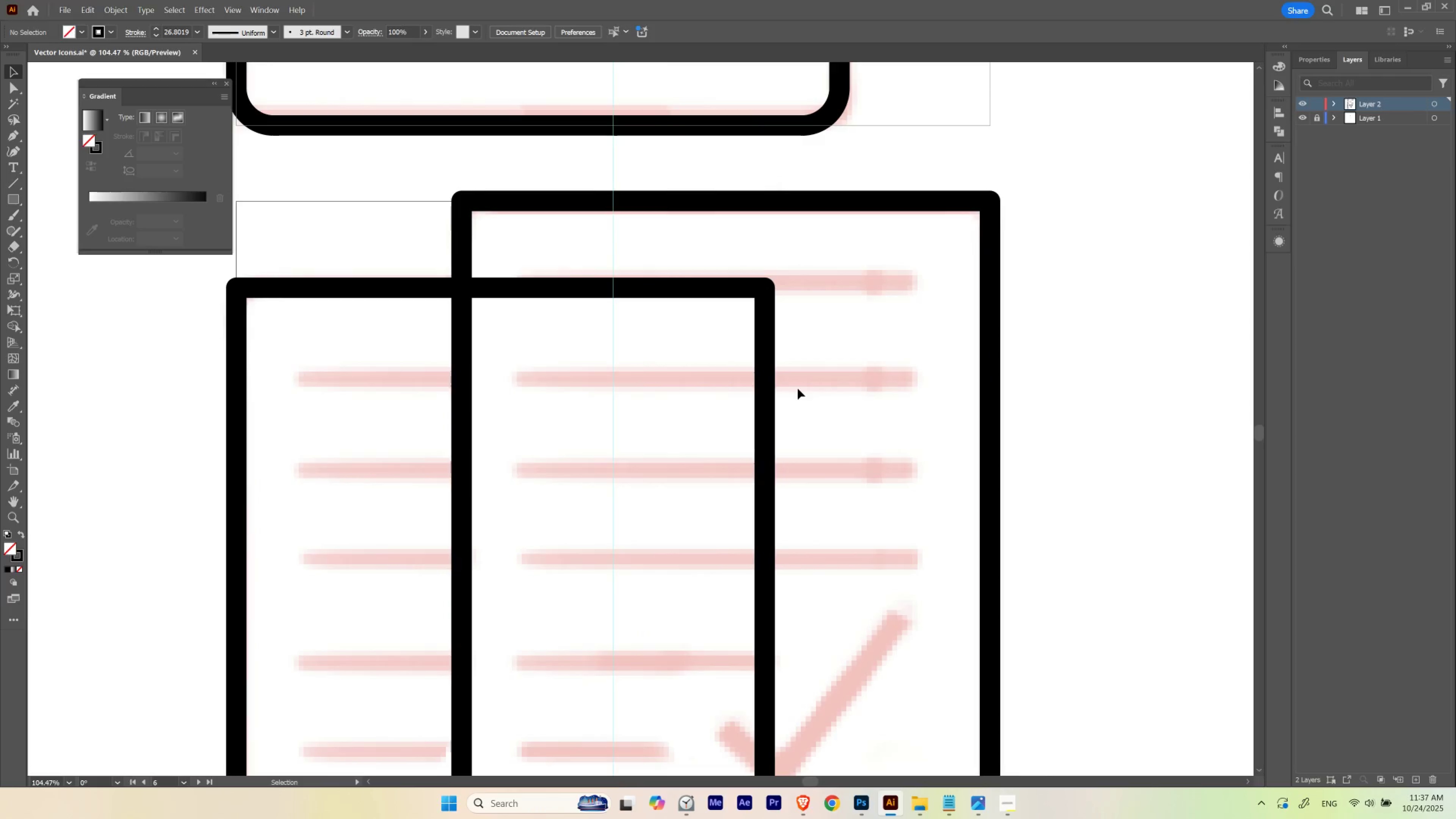 
hold_key(key=ControlLeft, duration=0.66)
 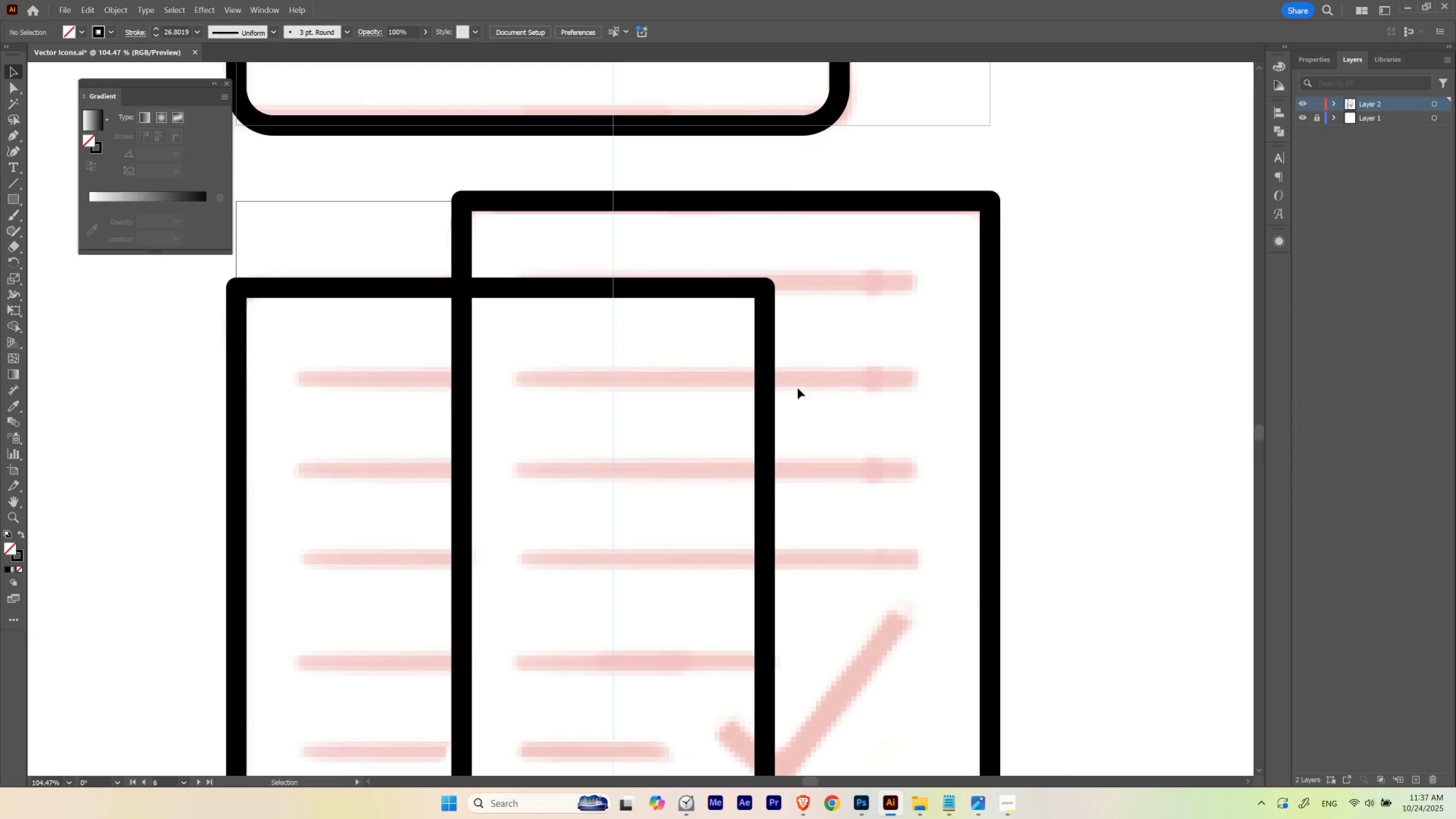 
left_click([13, 178])
 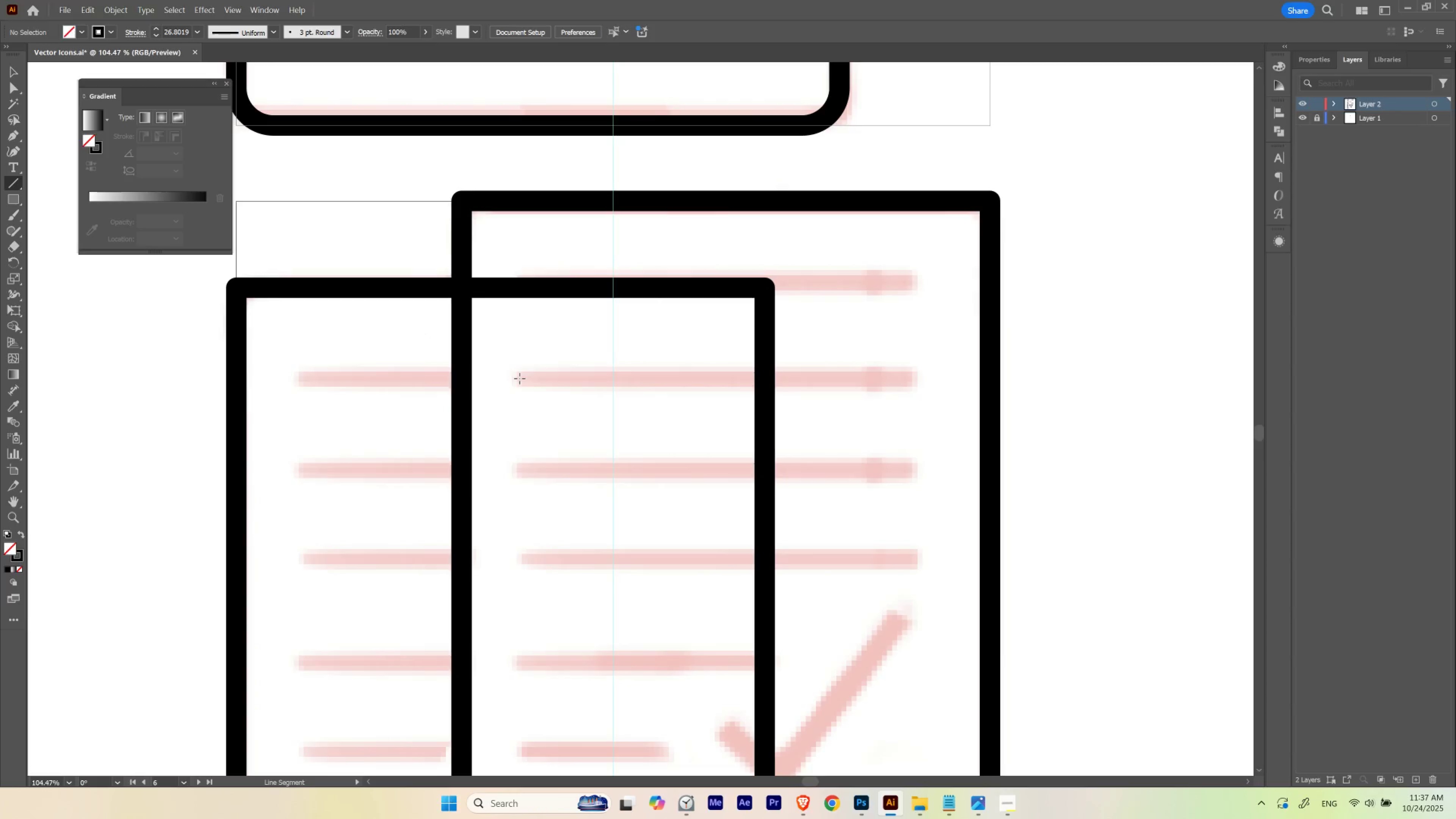 
hold_key(key=ShiftLeft, duration=1.52)
 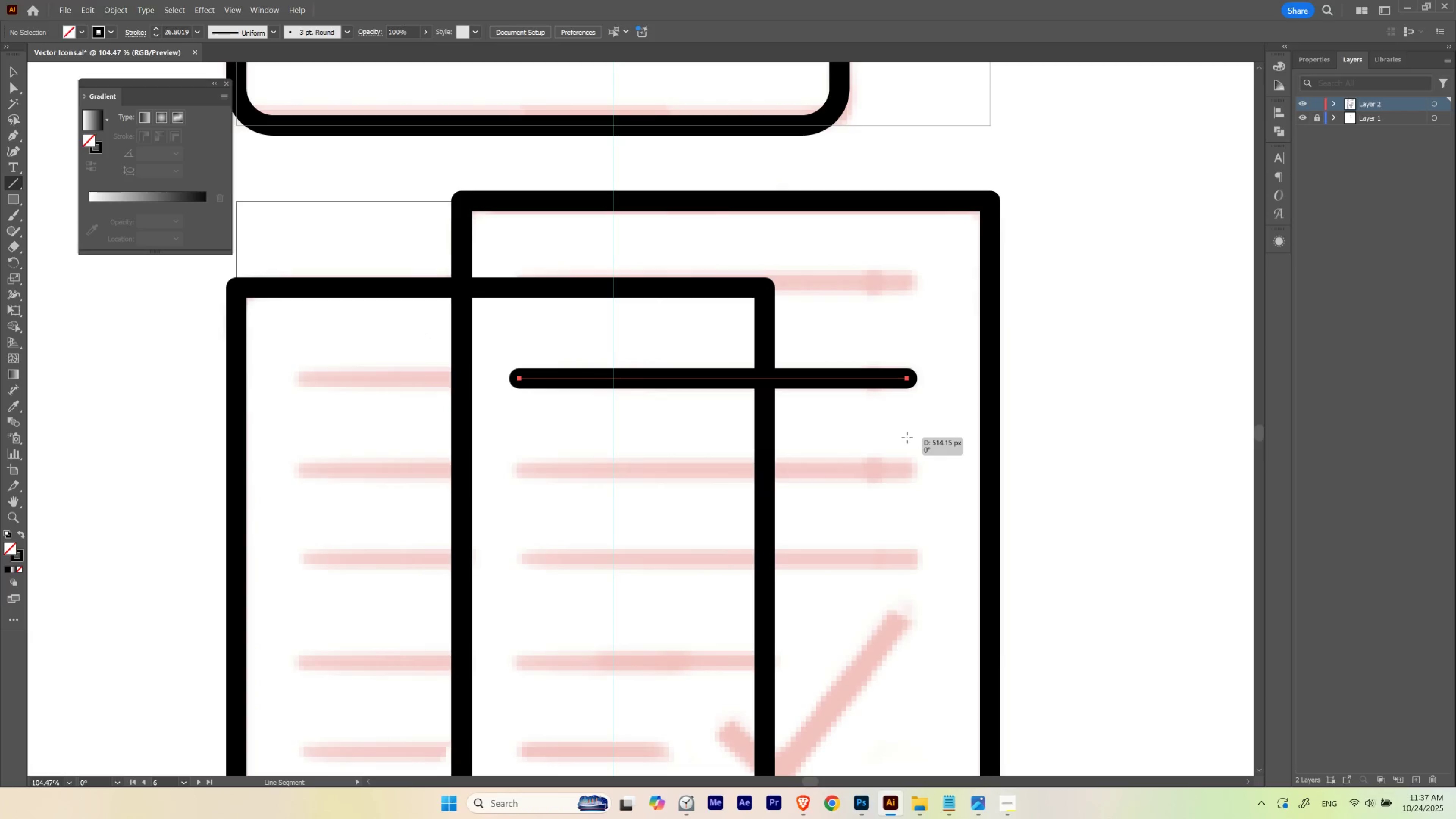 
hold_key(key=ShiftLeft, duration=0.98)
 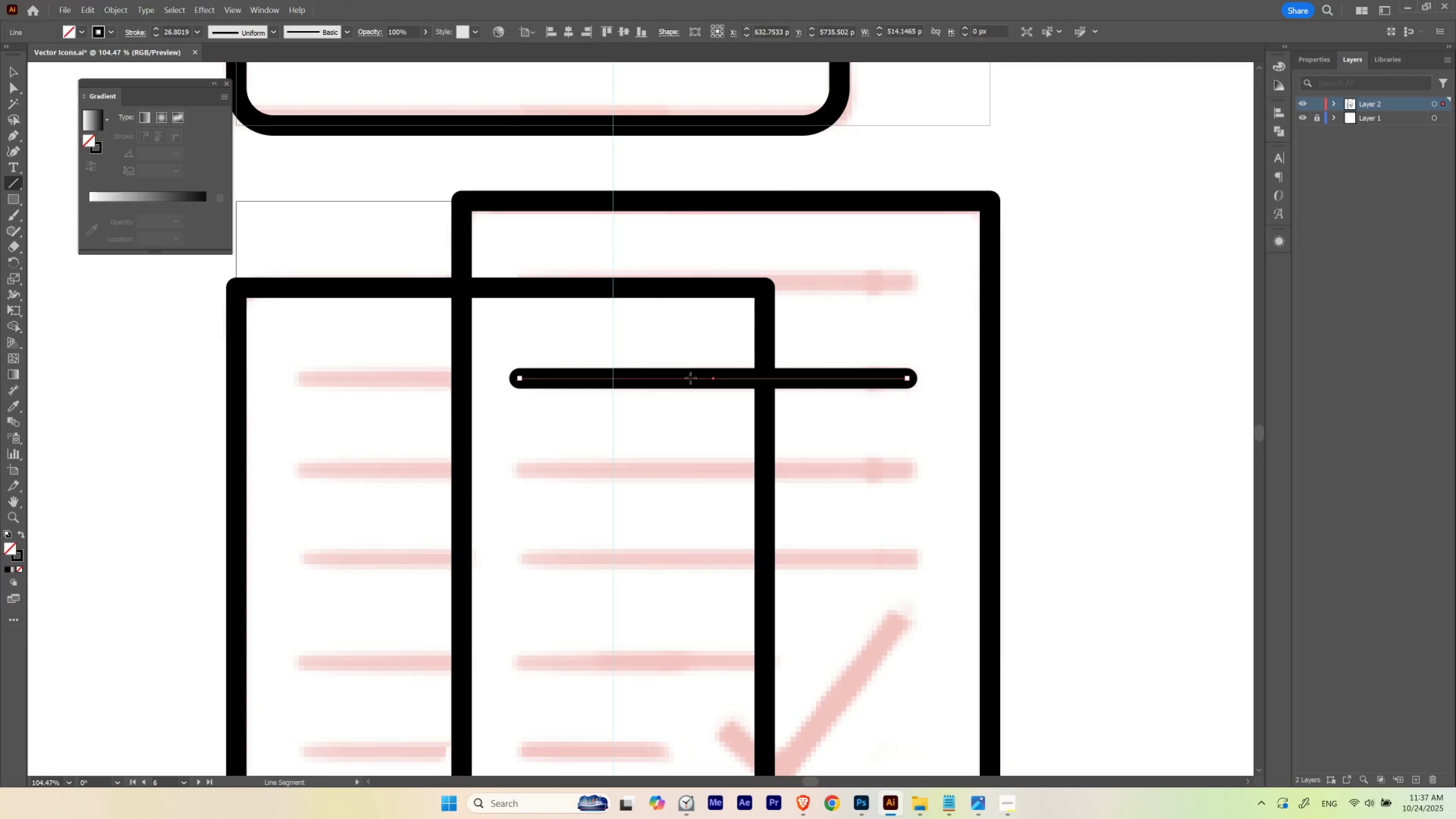 
key(A)
 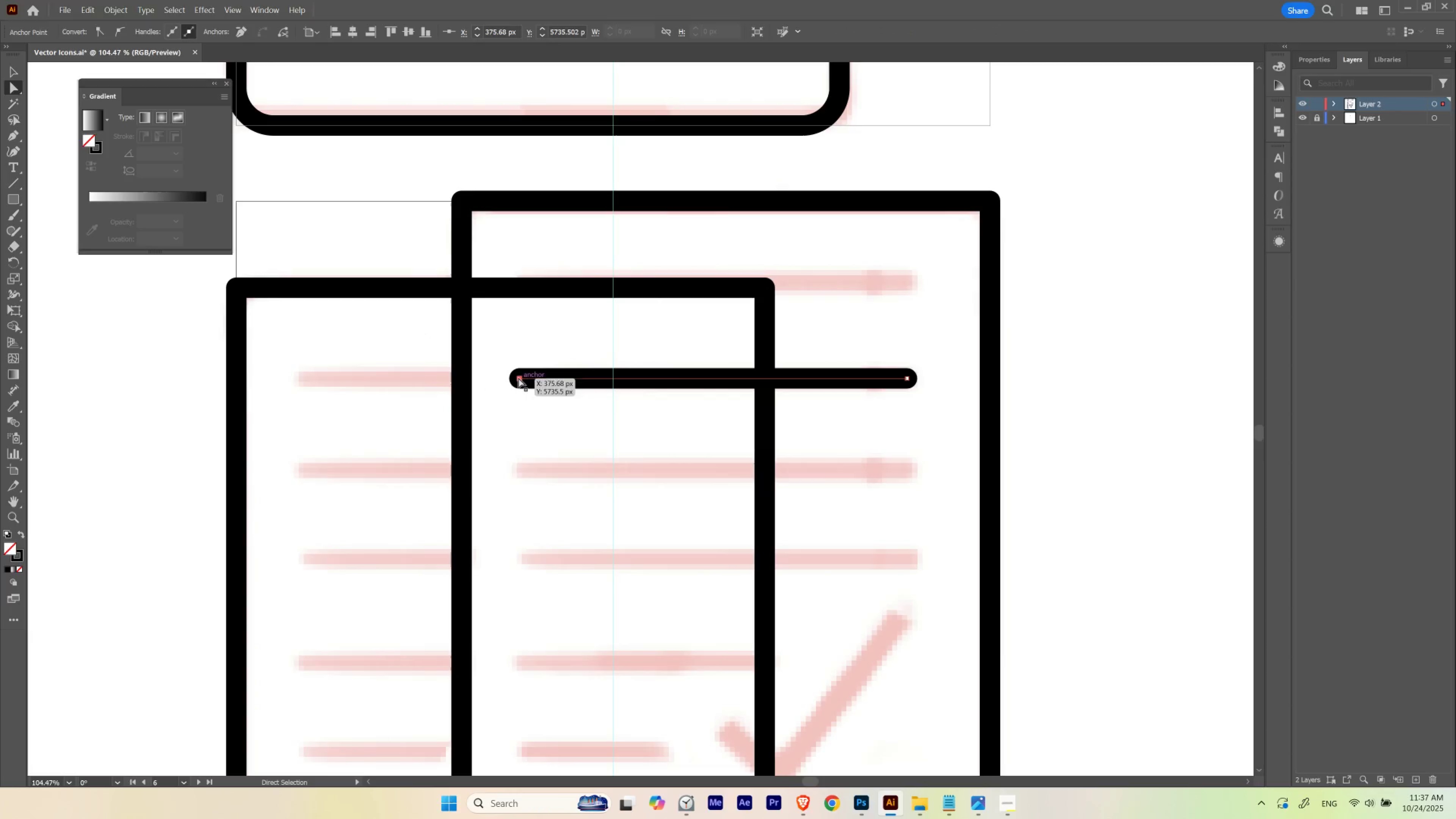 
hold_key(key=ShiftLeft, duration=1.35)
 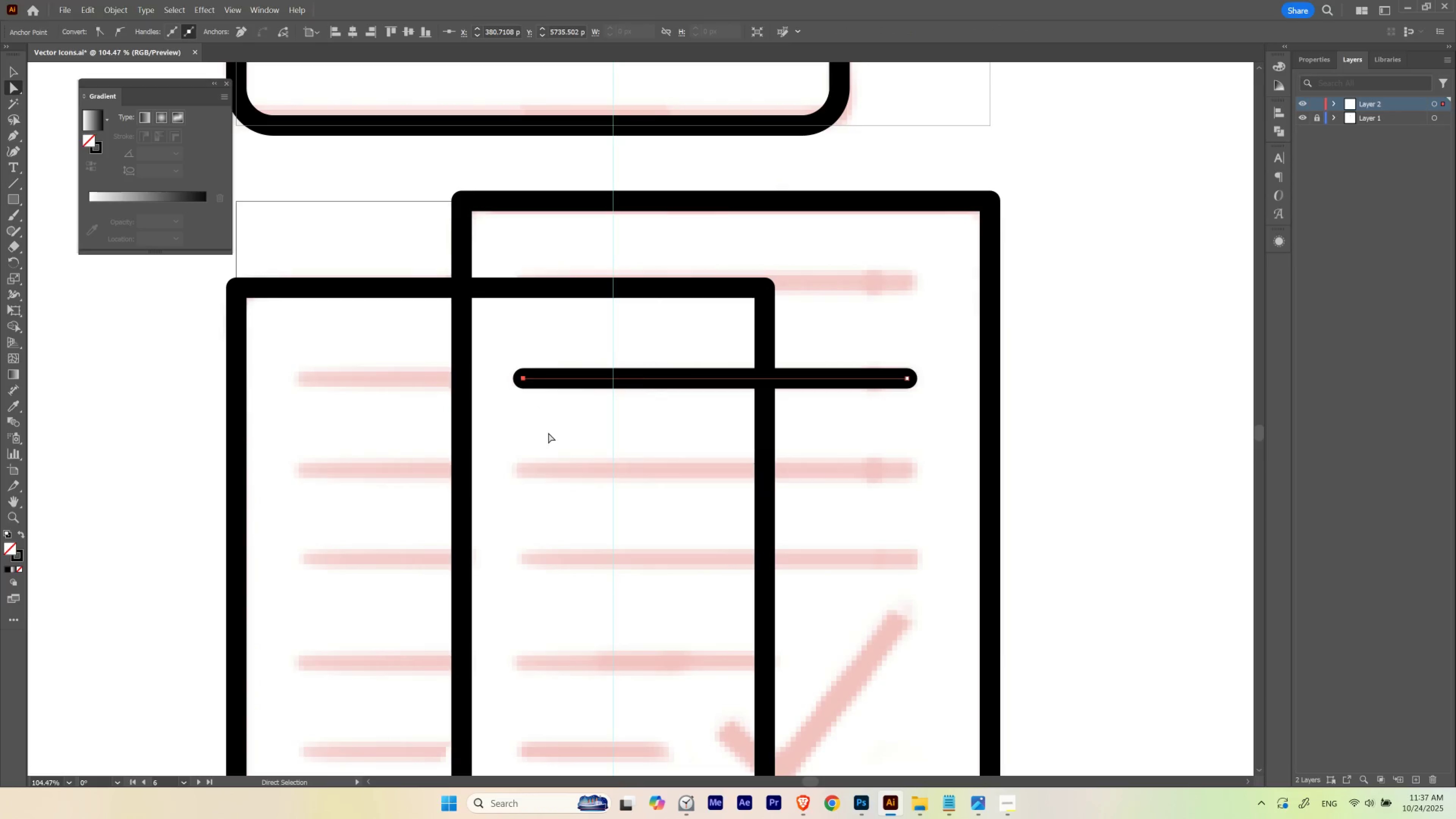 
left_click([548, 432])
 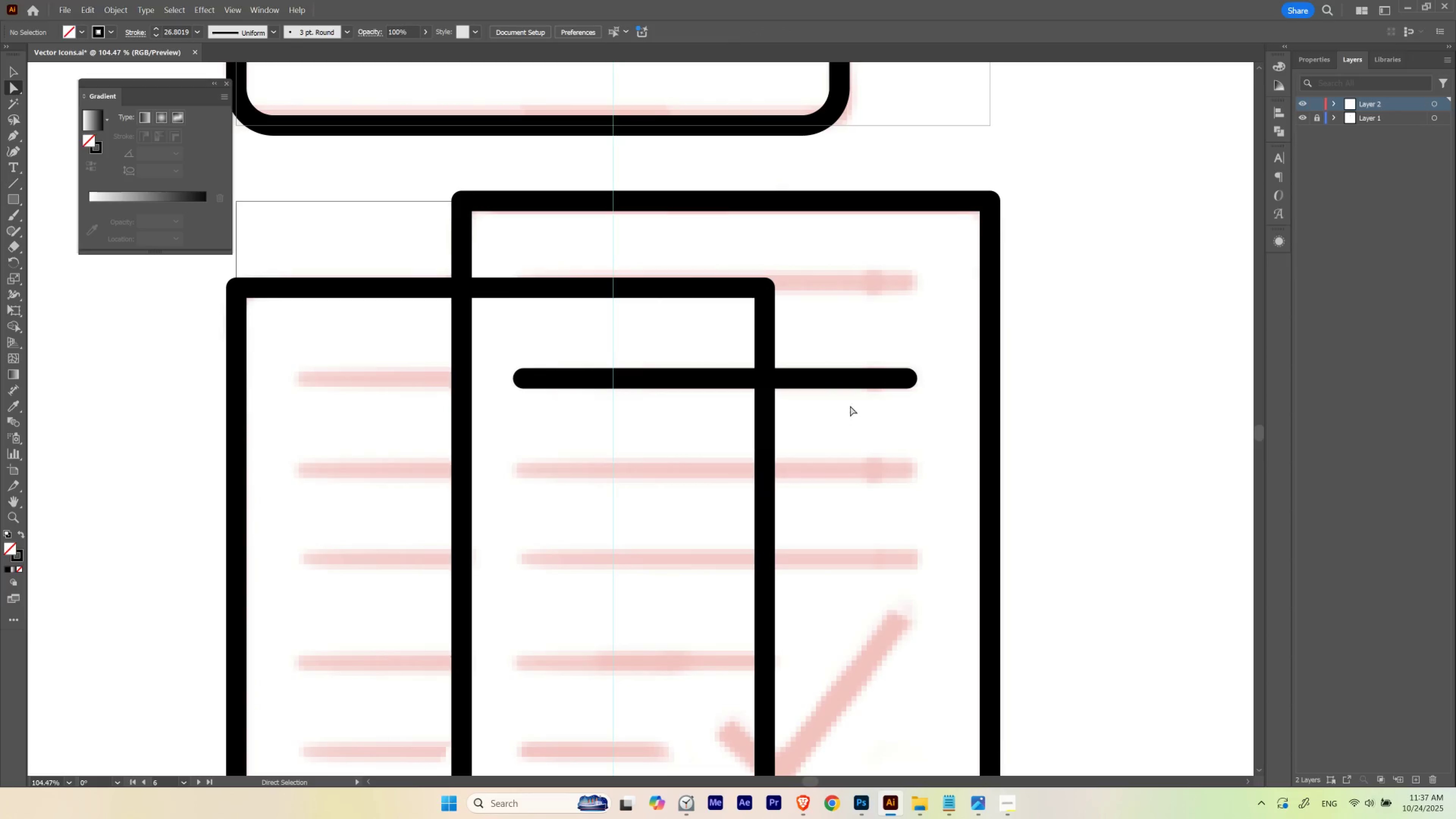 
type(av)
 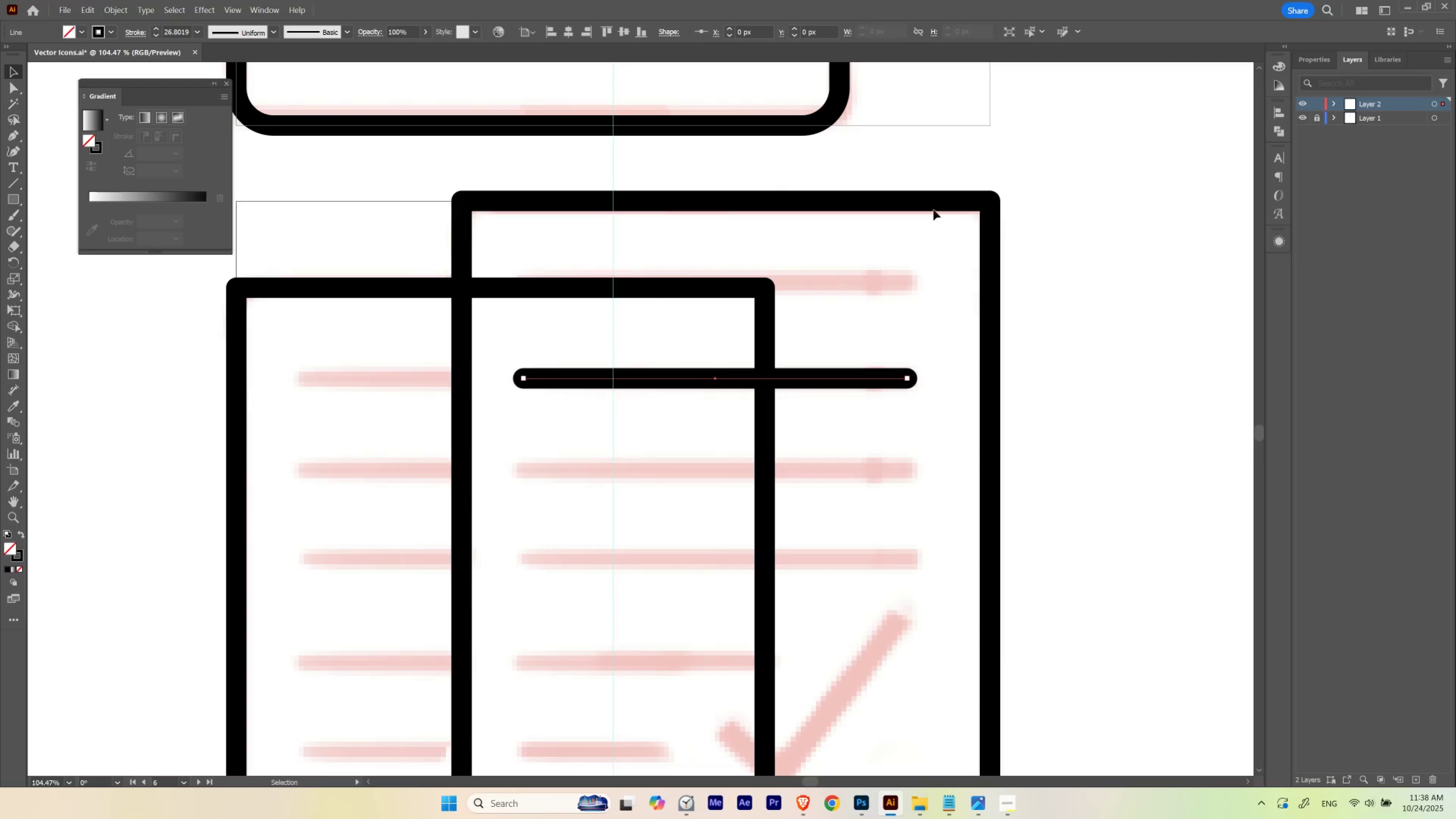 
hold_key(key=ShiftLeft, duration=1.13)
left_click([905, 200])
 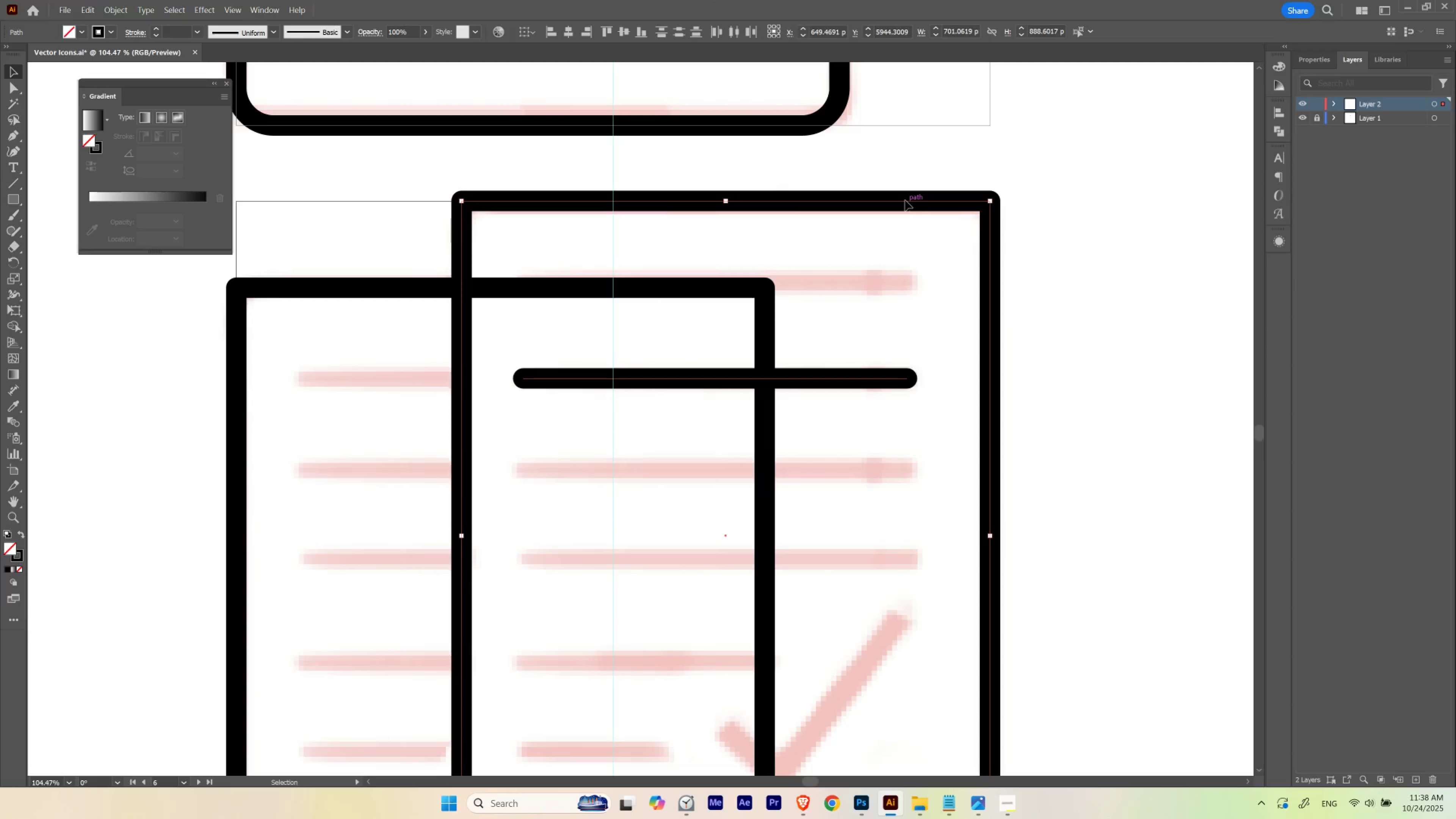 
left_click([905, 200])
 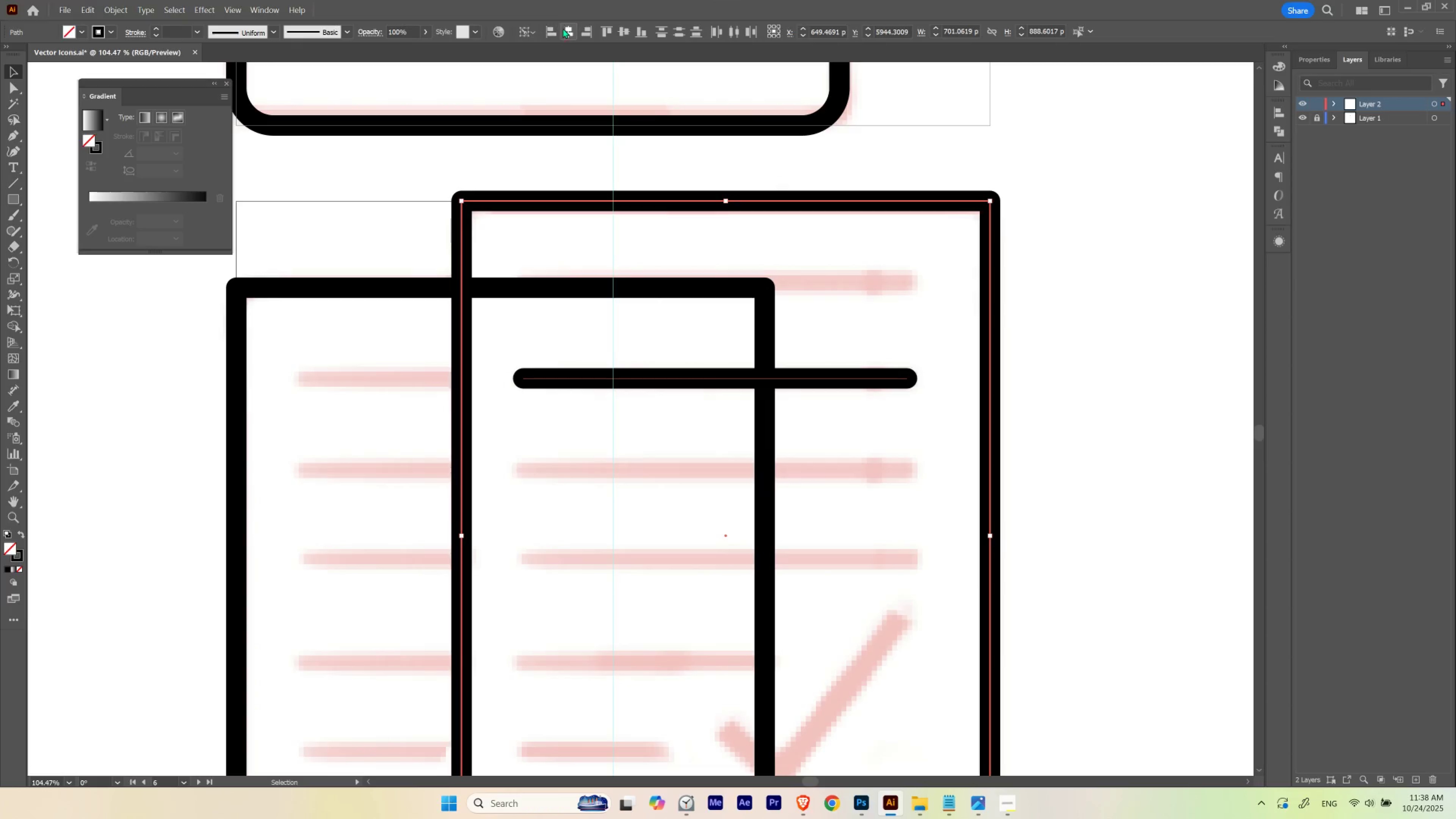 
left_click([568, 29])
 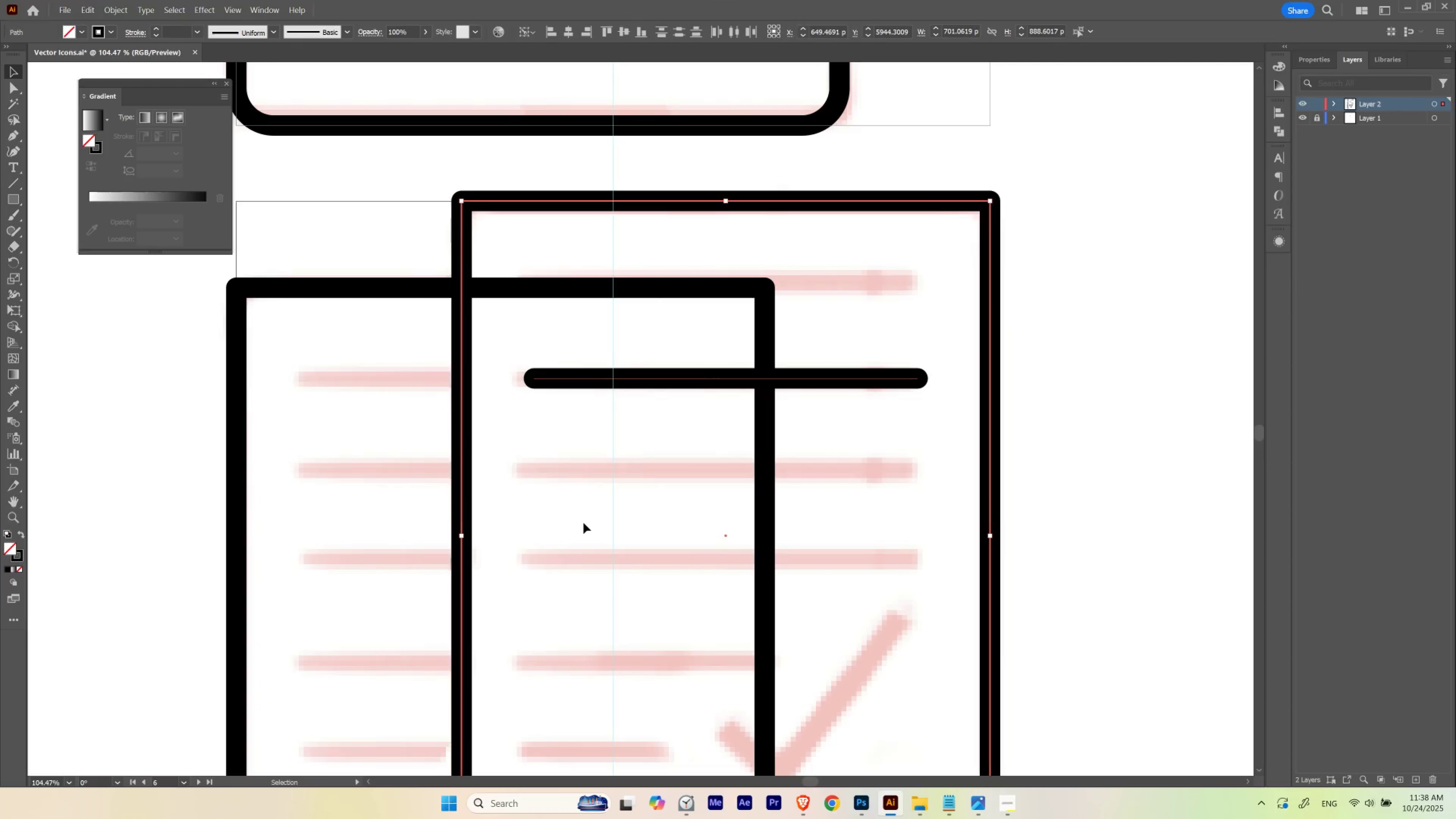 
left_click([583, 523])
 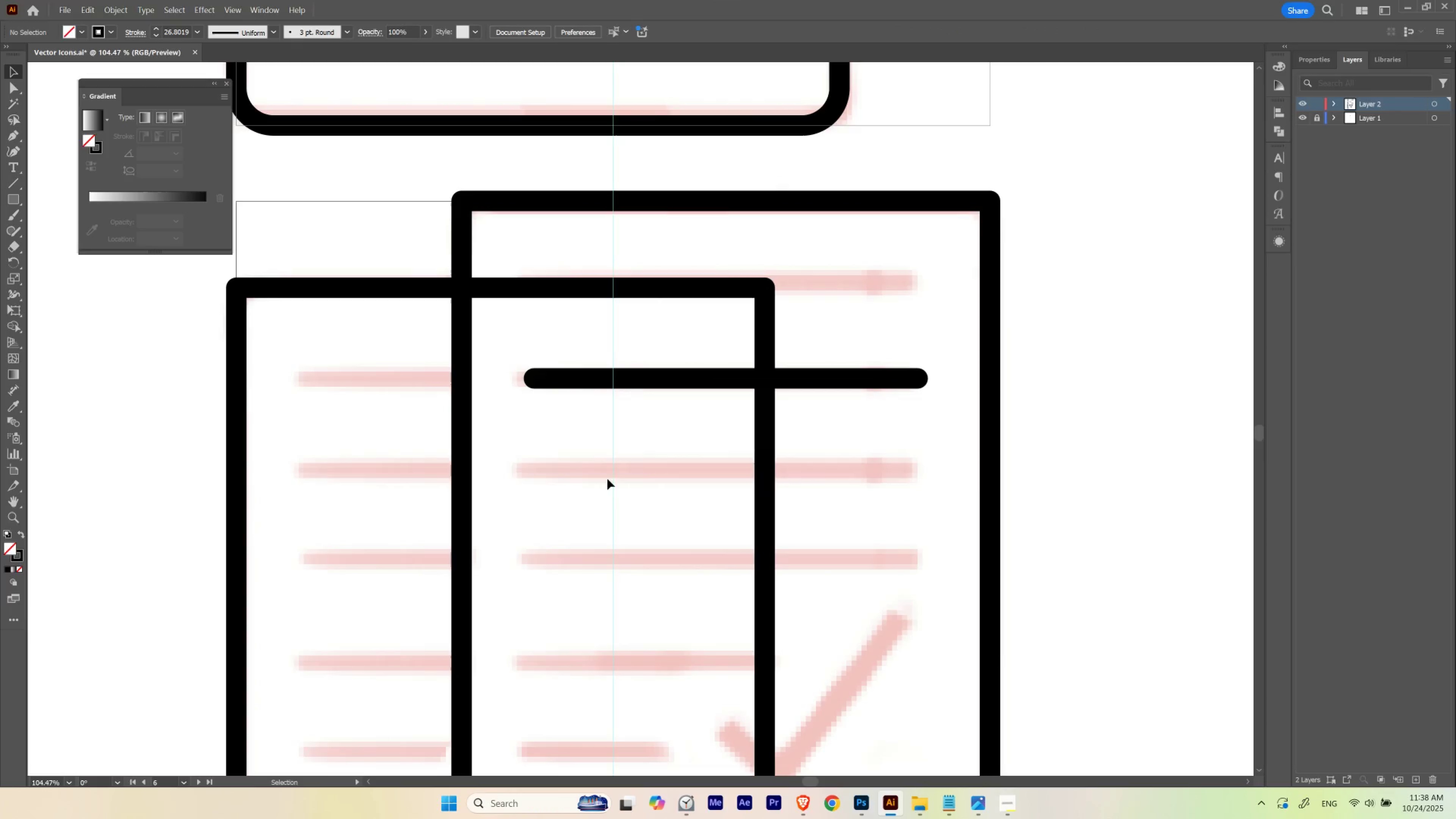 
hold_key(key=ControlLeft, duration=0.41)
 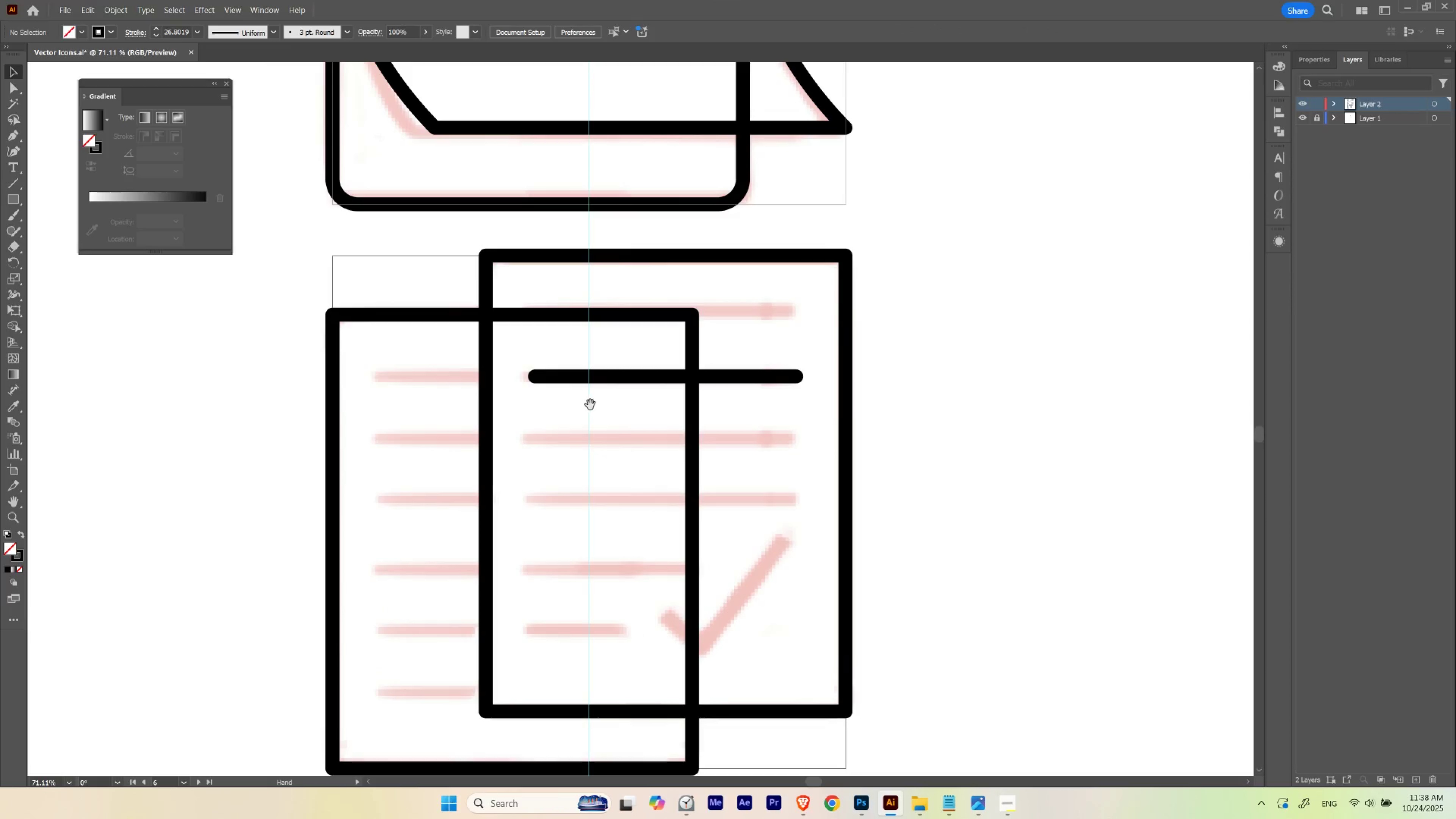 
hold_key(key=Space, duration=0.97)
 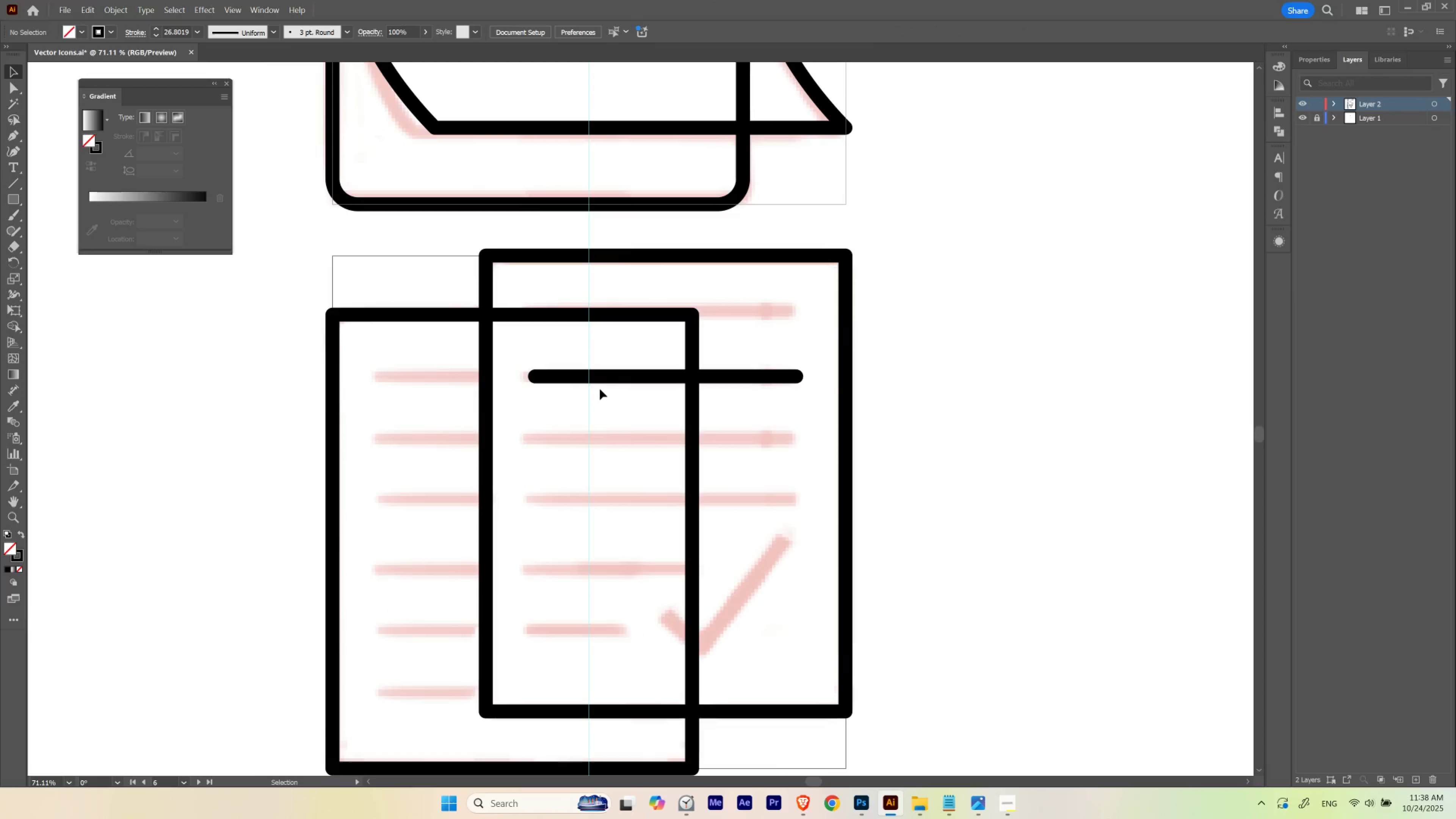 
hold_key(key=AltLeft, duration=1.53)
 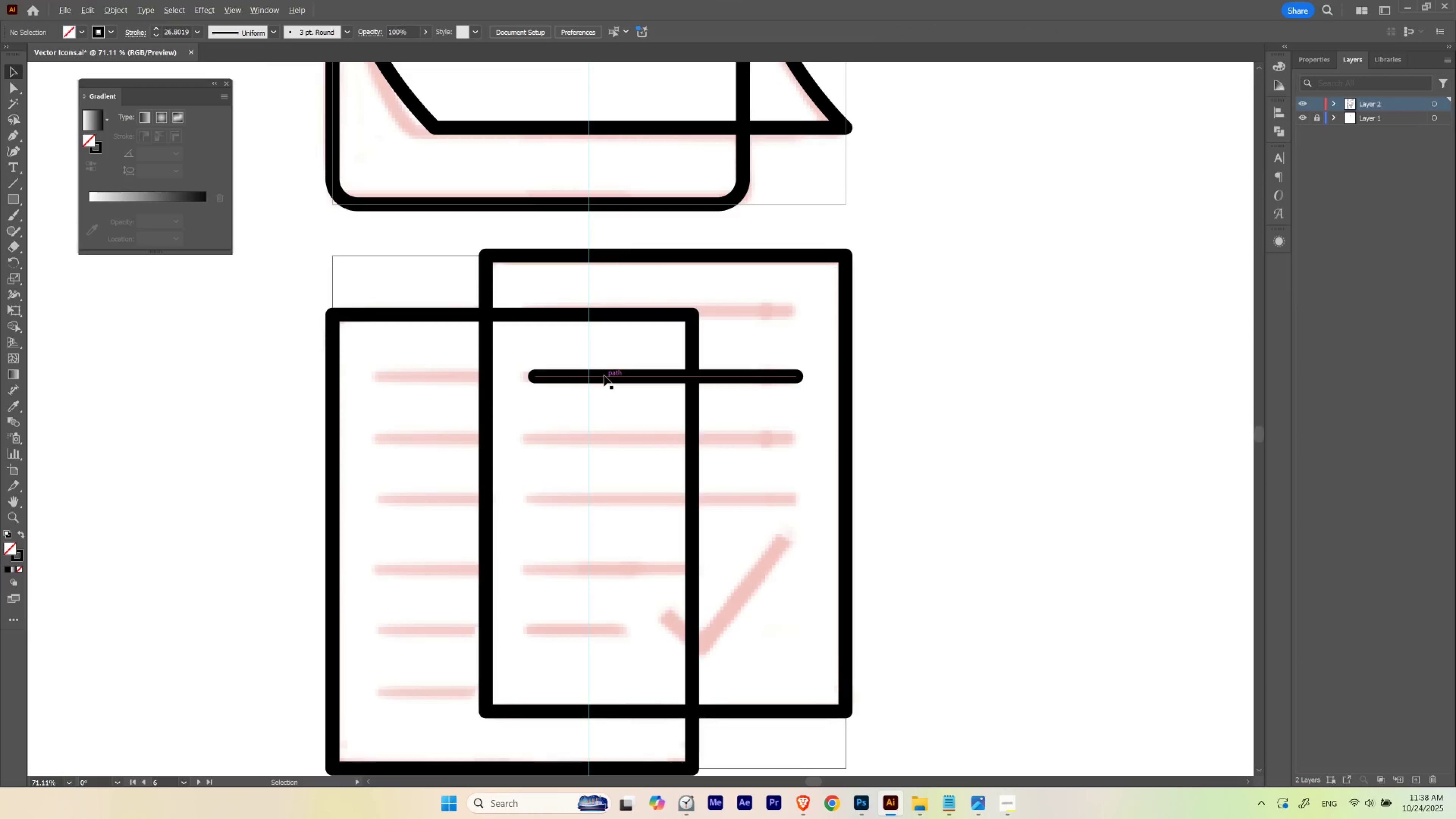 
key(Alt+AltLeft)
 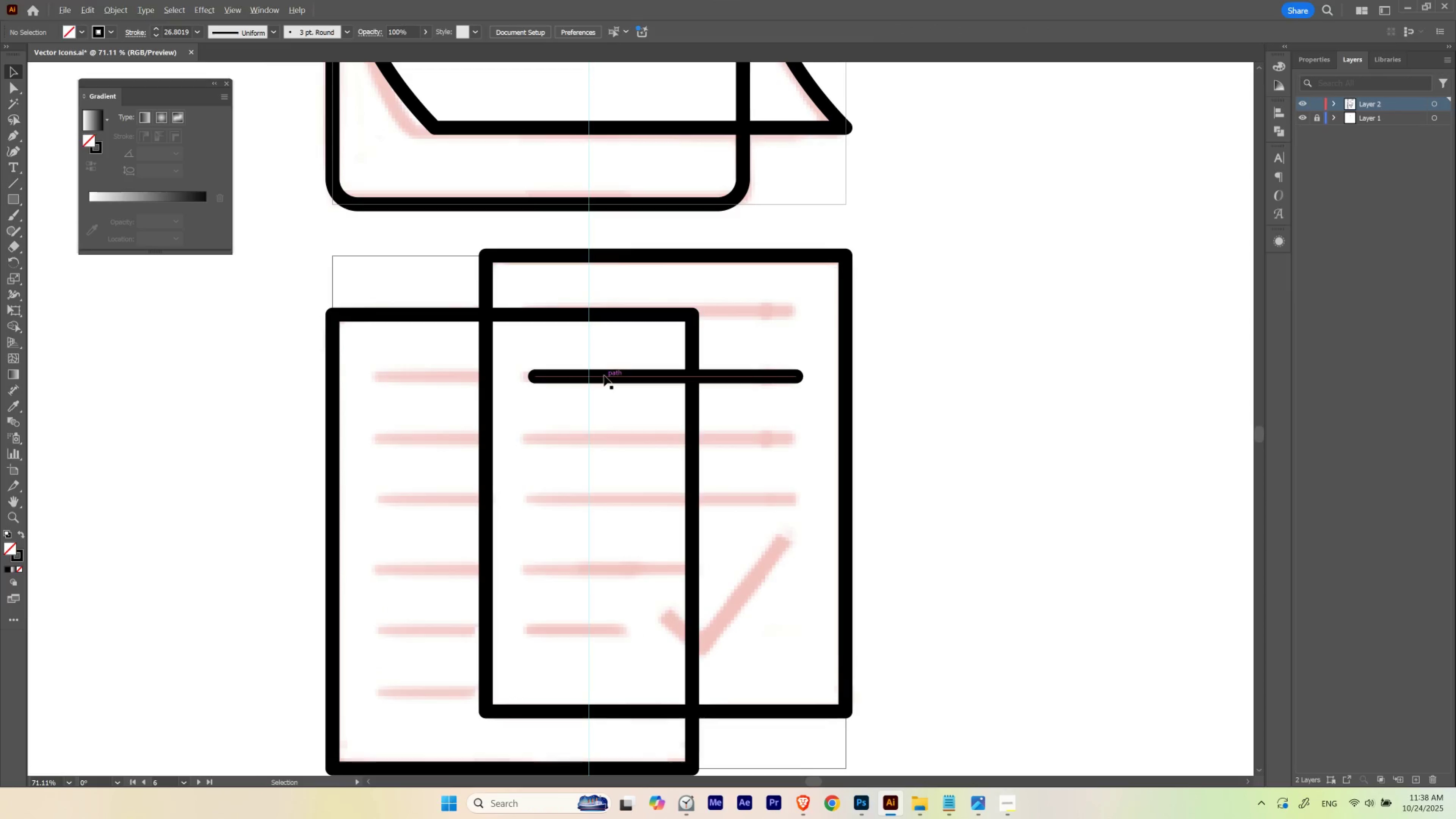 
key(Alt+AltLeft)
 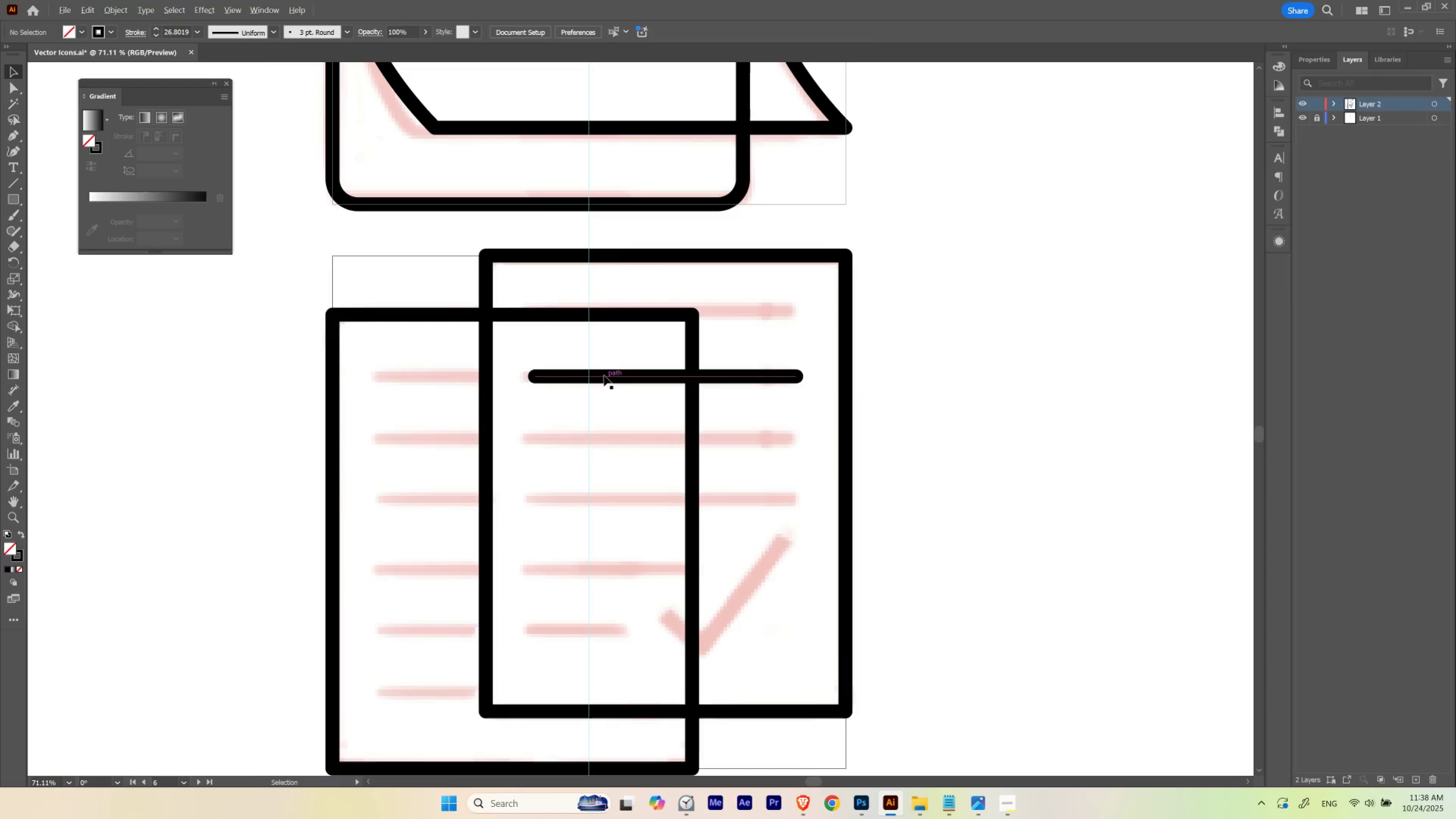 
key(Alt+AltLeft)
 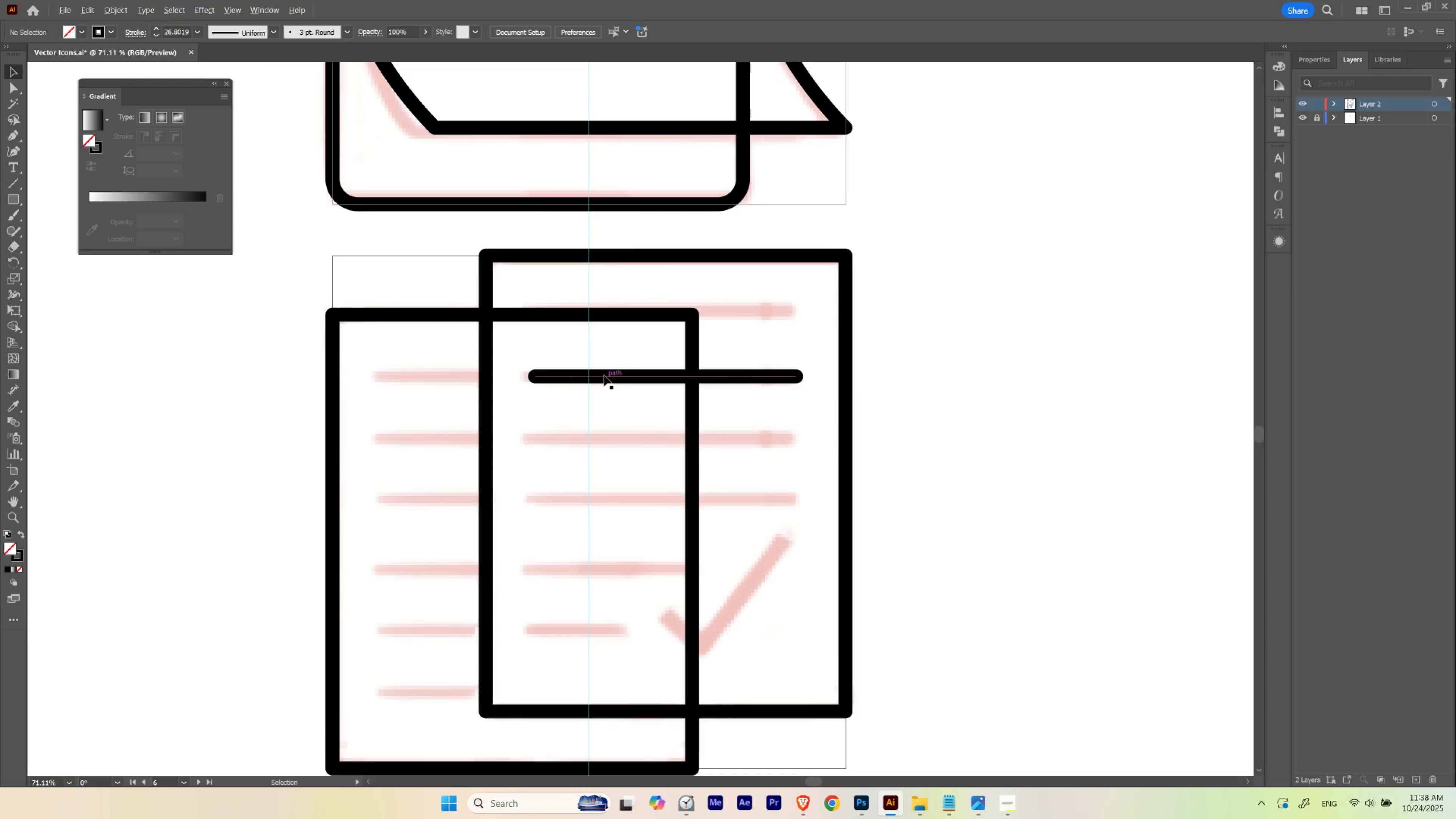 
key(Alt+AltLeft)
 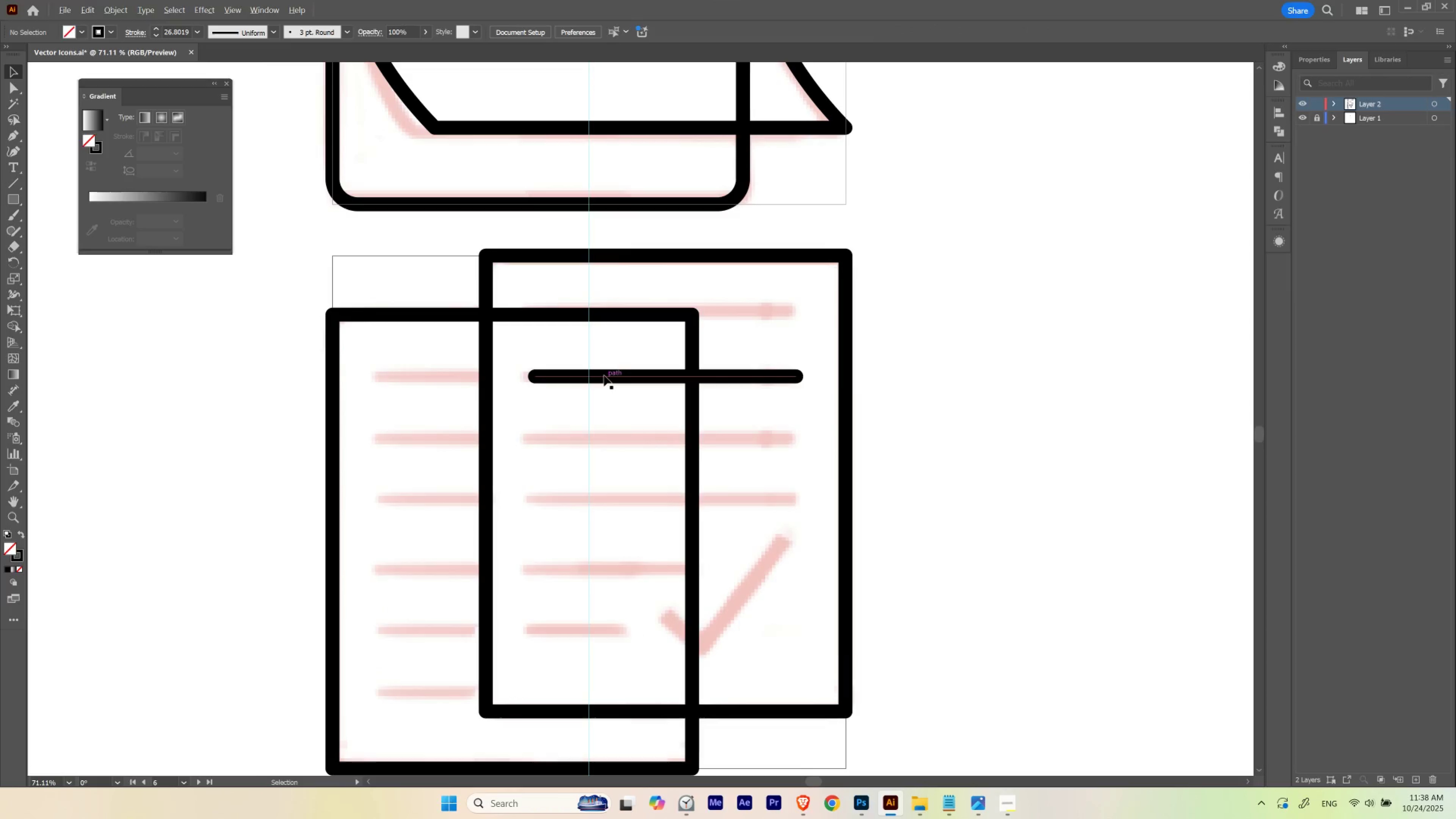 
key(Alt+AltLeft)
 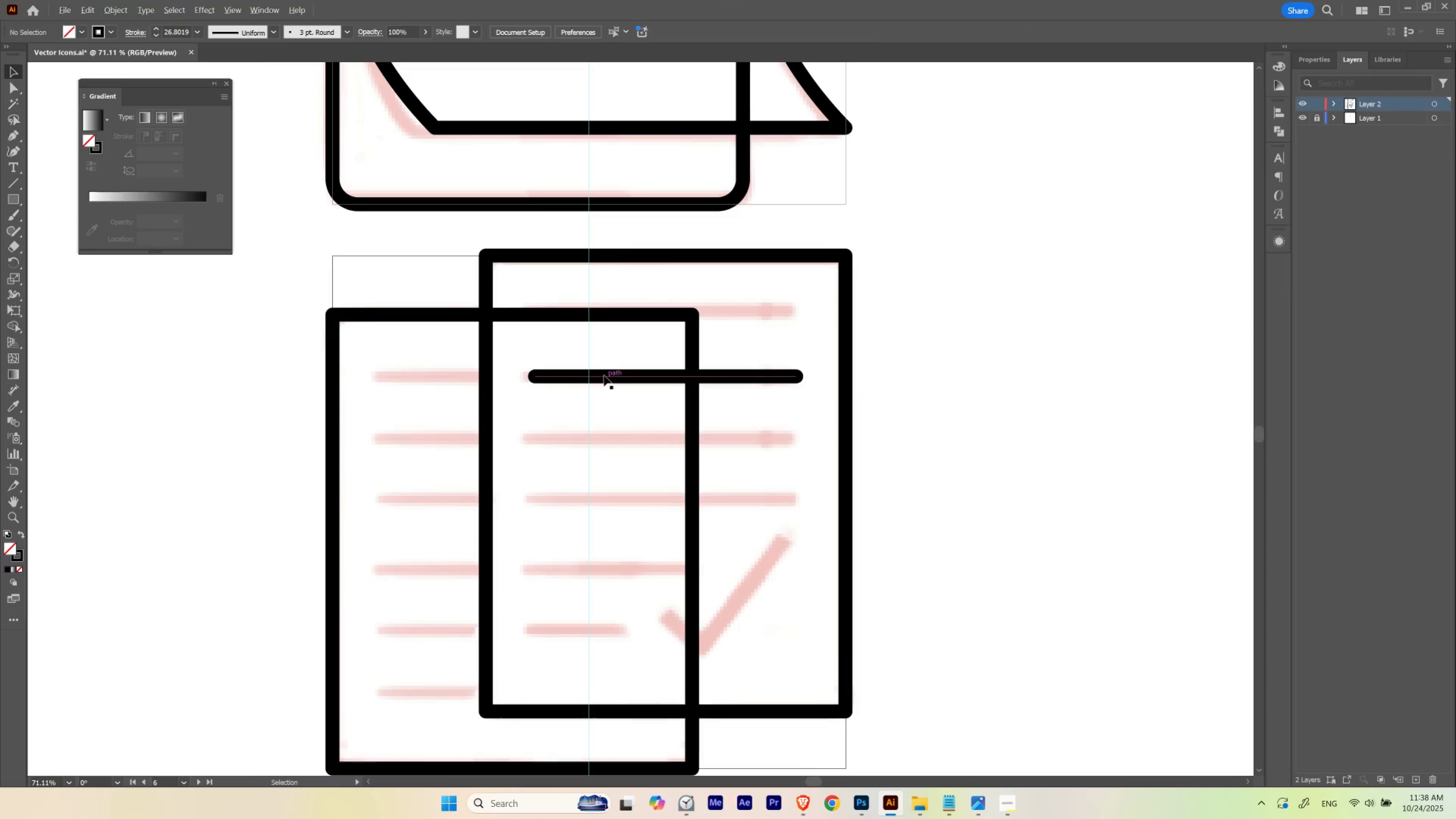 
key(Alt+AltLeft)
 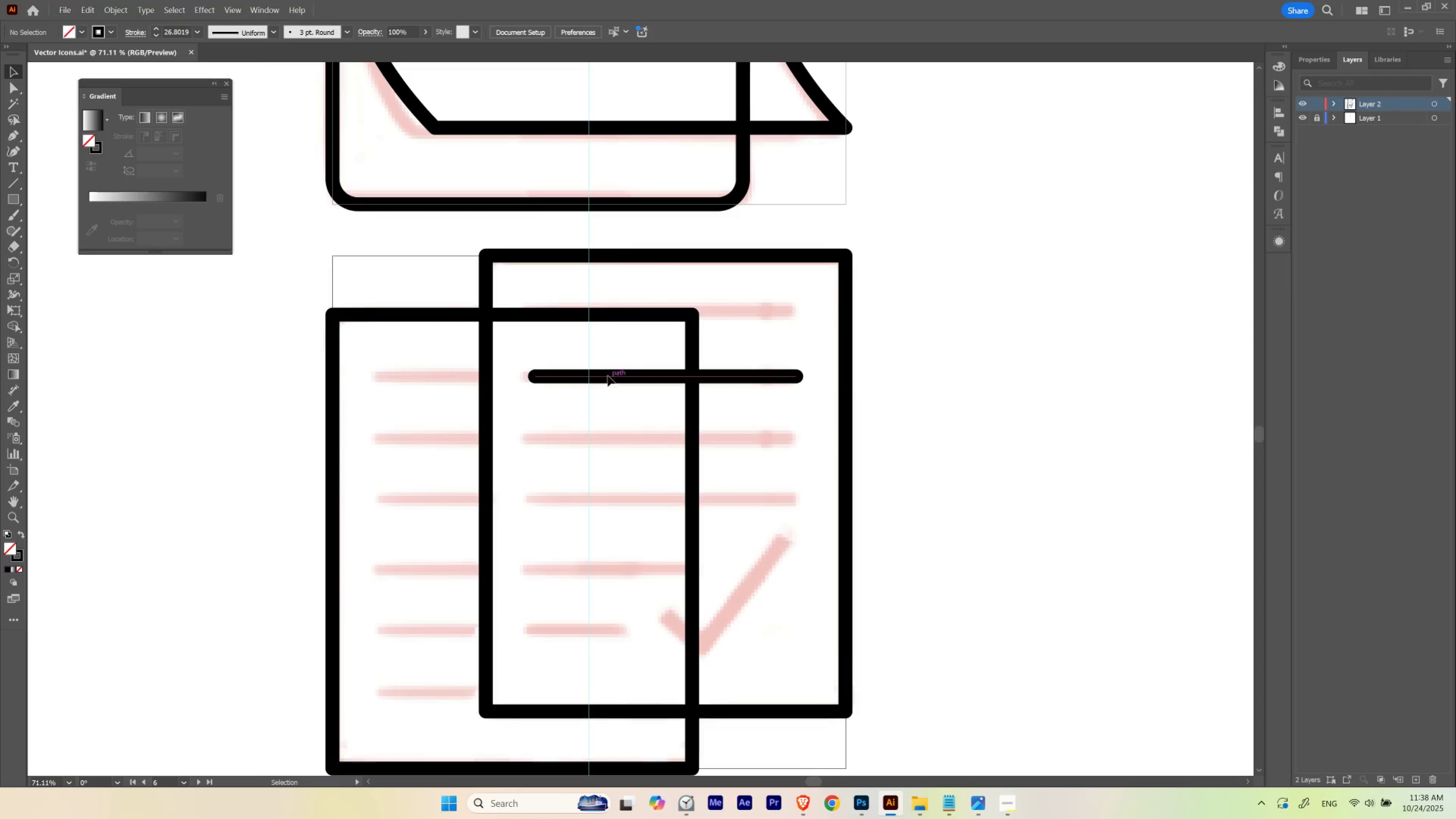 
hold_key(key=ShiftLeft, duration=1.52)
 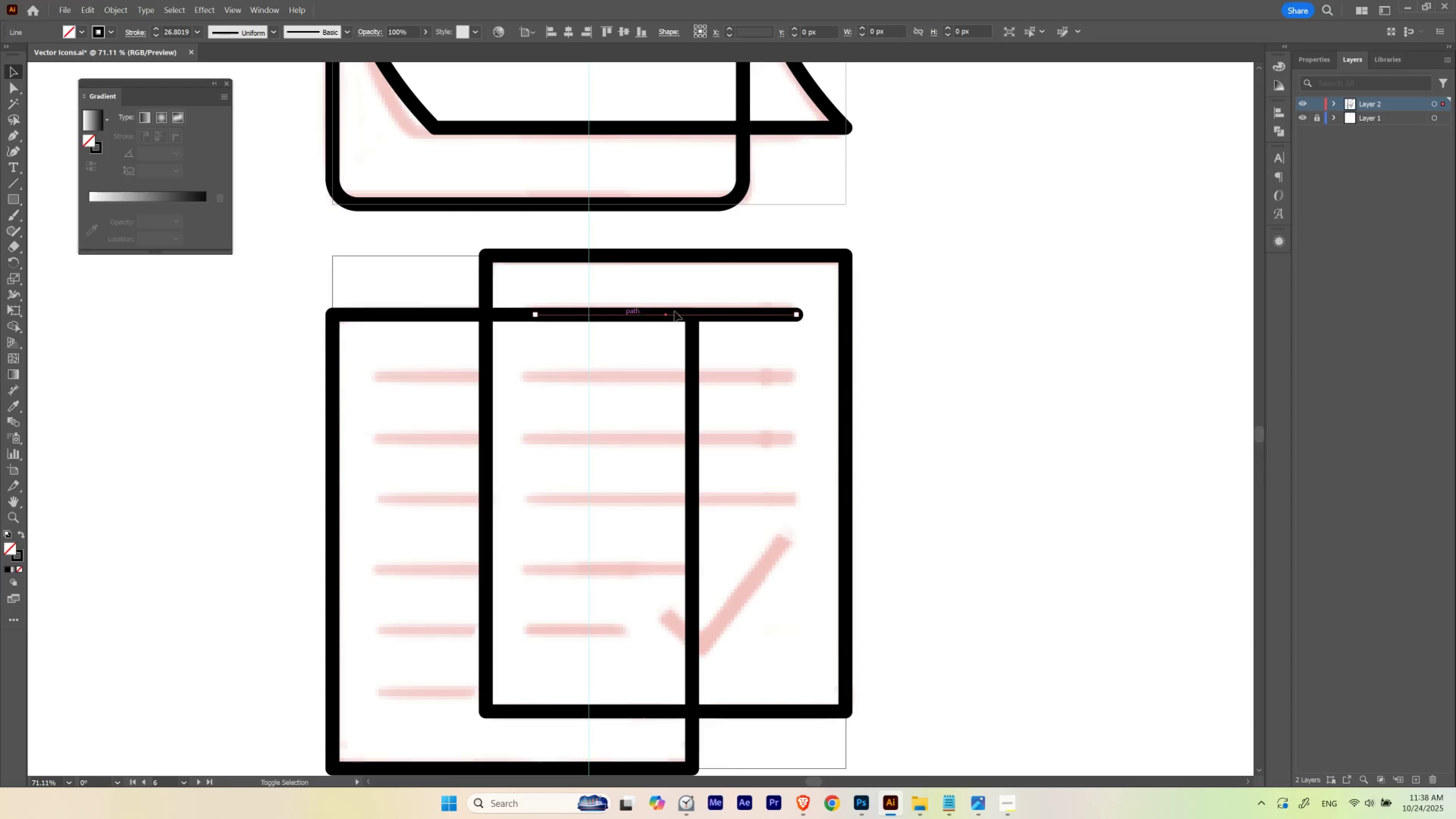 
hold_key(key=ShiftLeft, duration=0.51)
 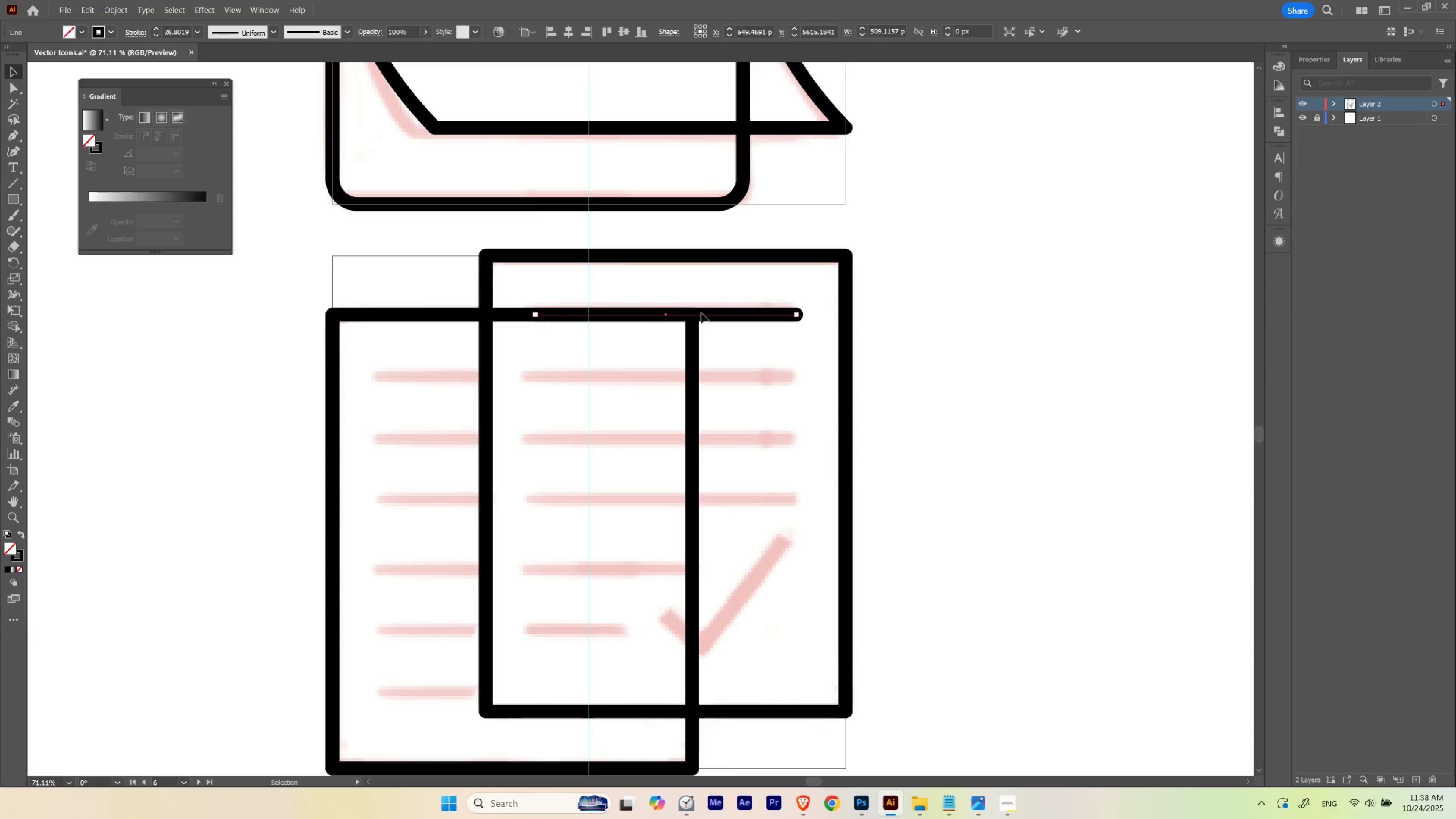 
hold_key(key=AltLeft, duration=2.46)
 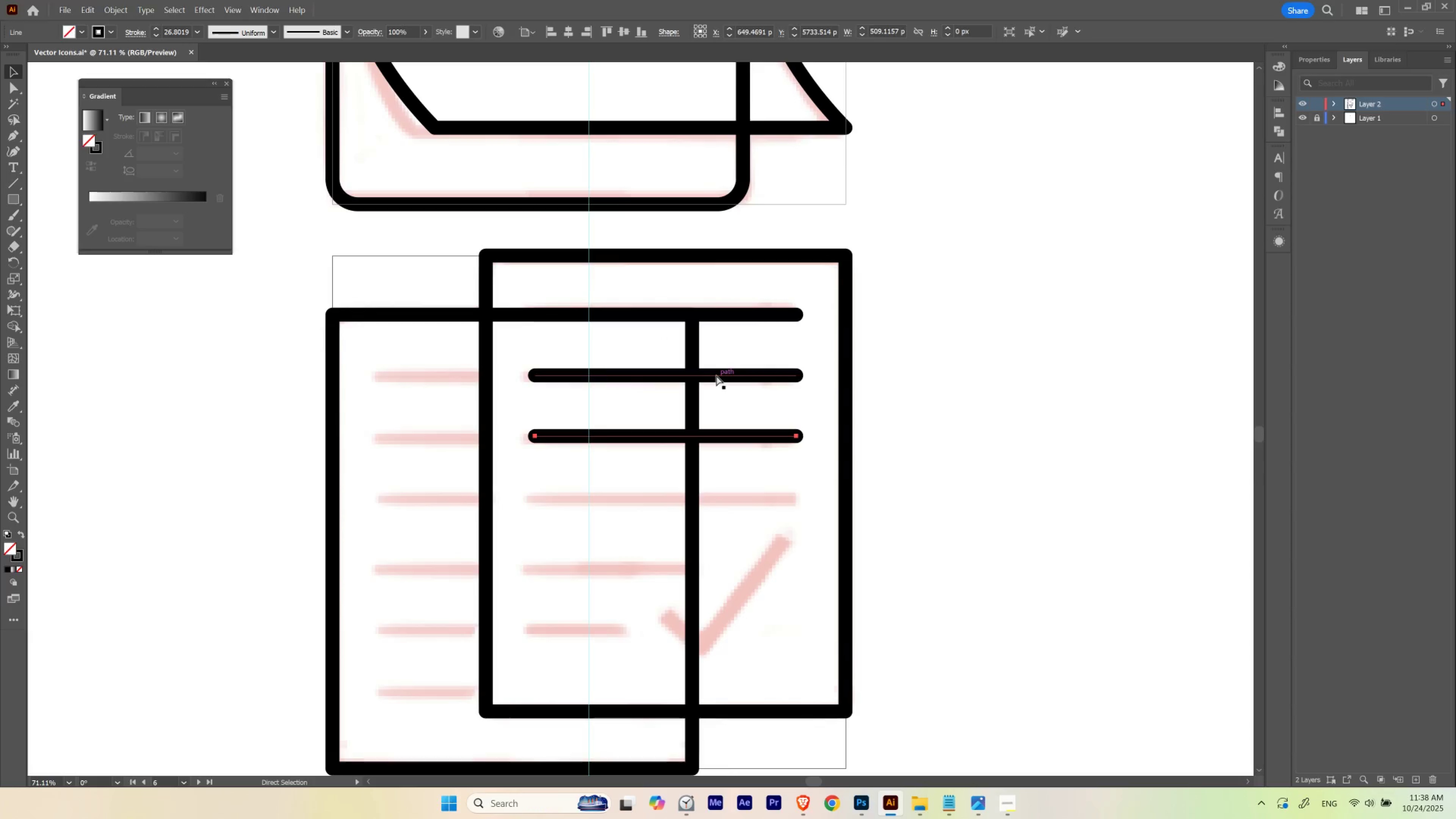 
hold_key(key=ShiftLeft, duration=1.39)
 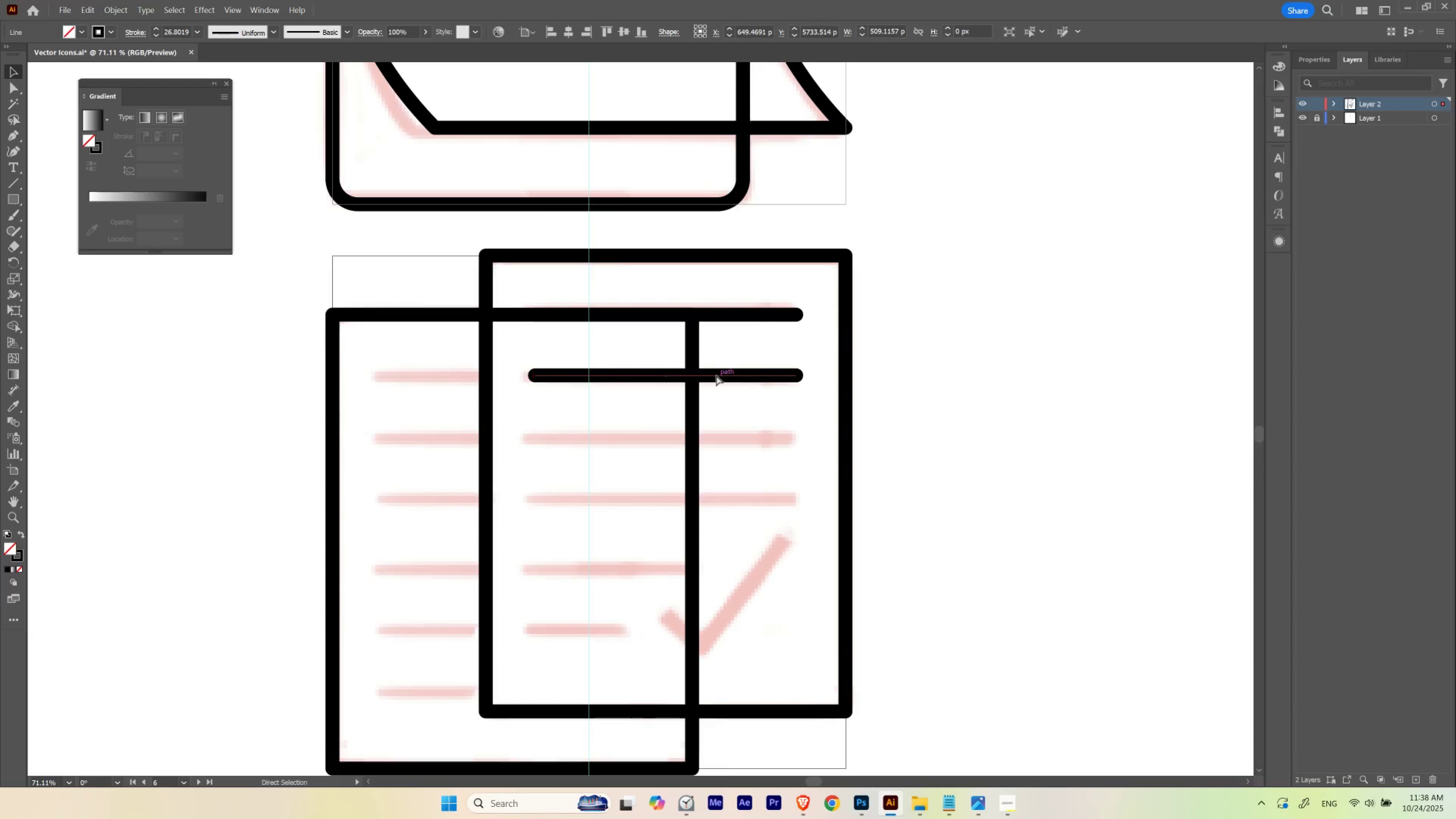 
key(Control+D)
 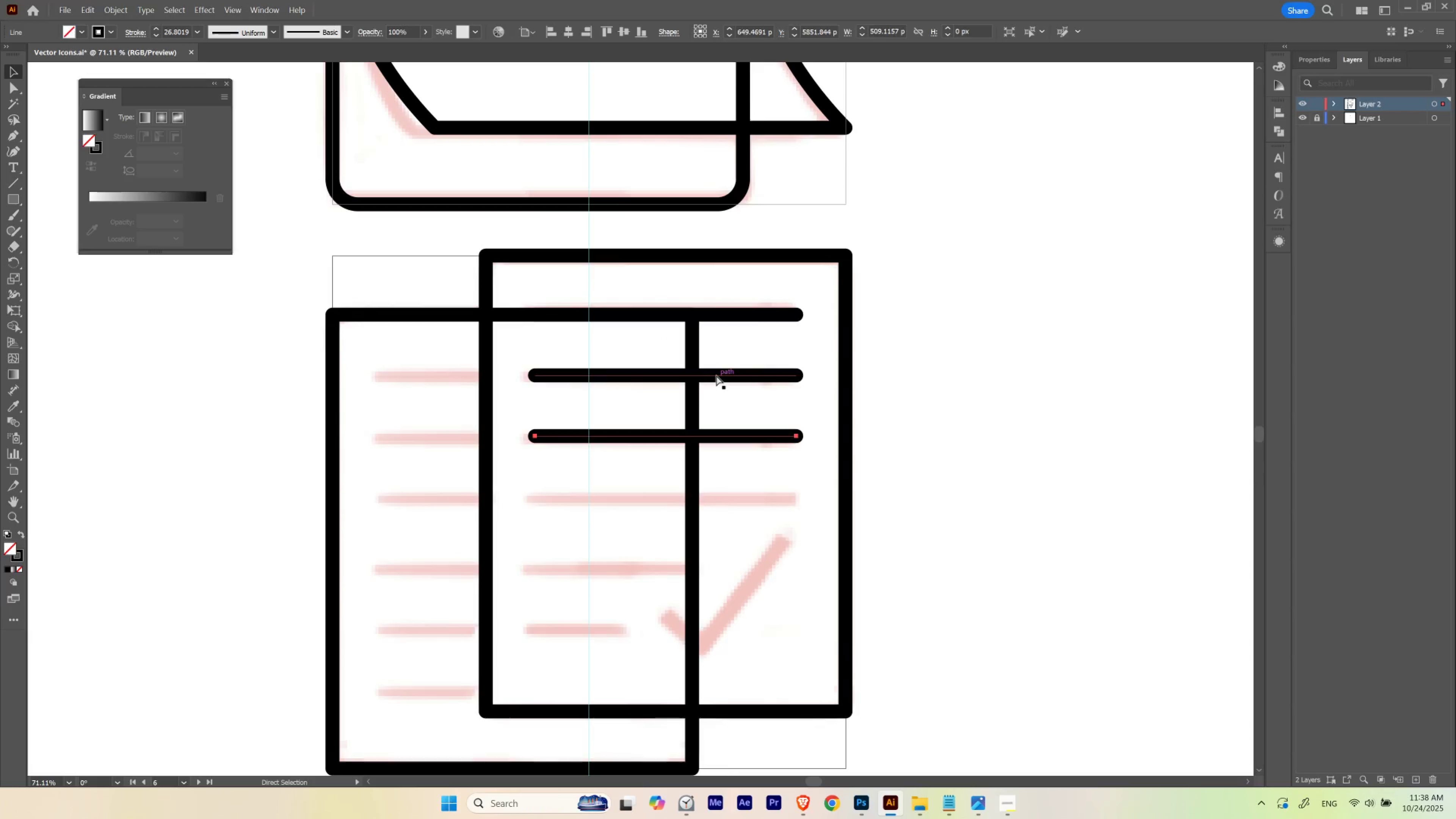 
key(Control+D)
 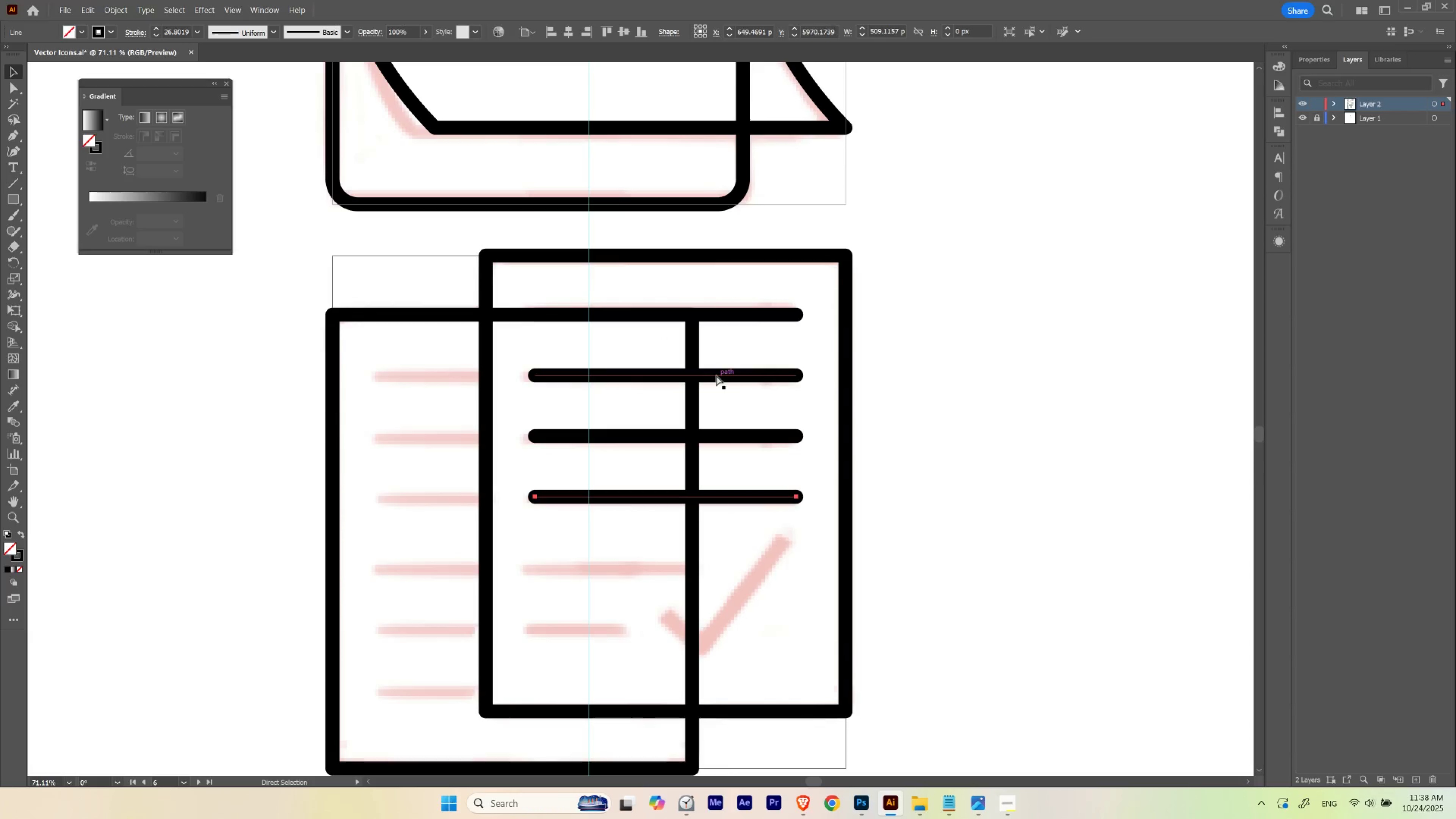 
key(Control+D)
 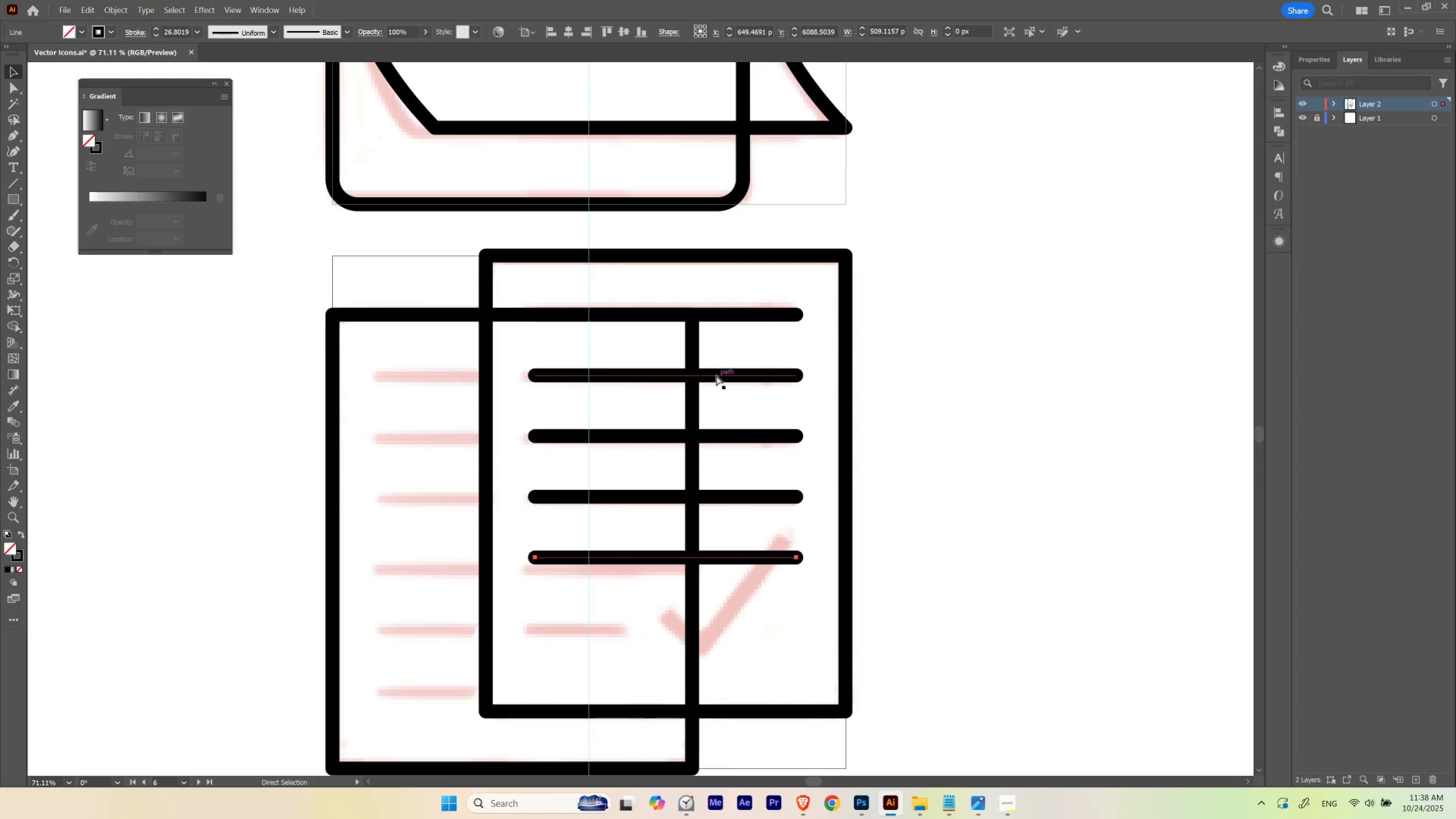 
key(Control+D)
 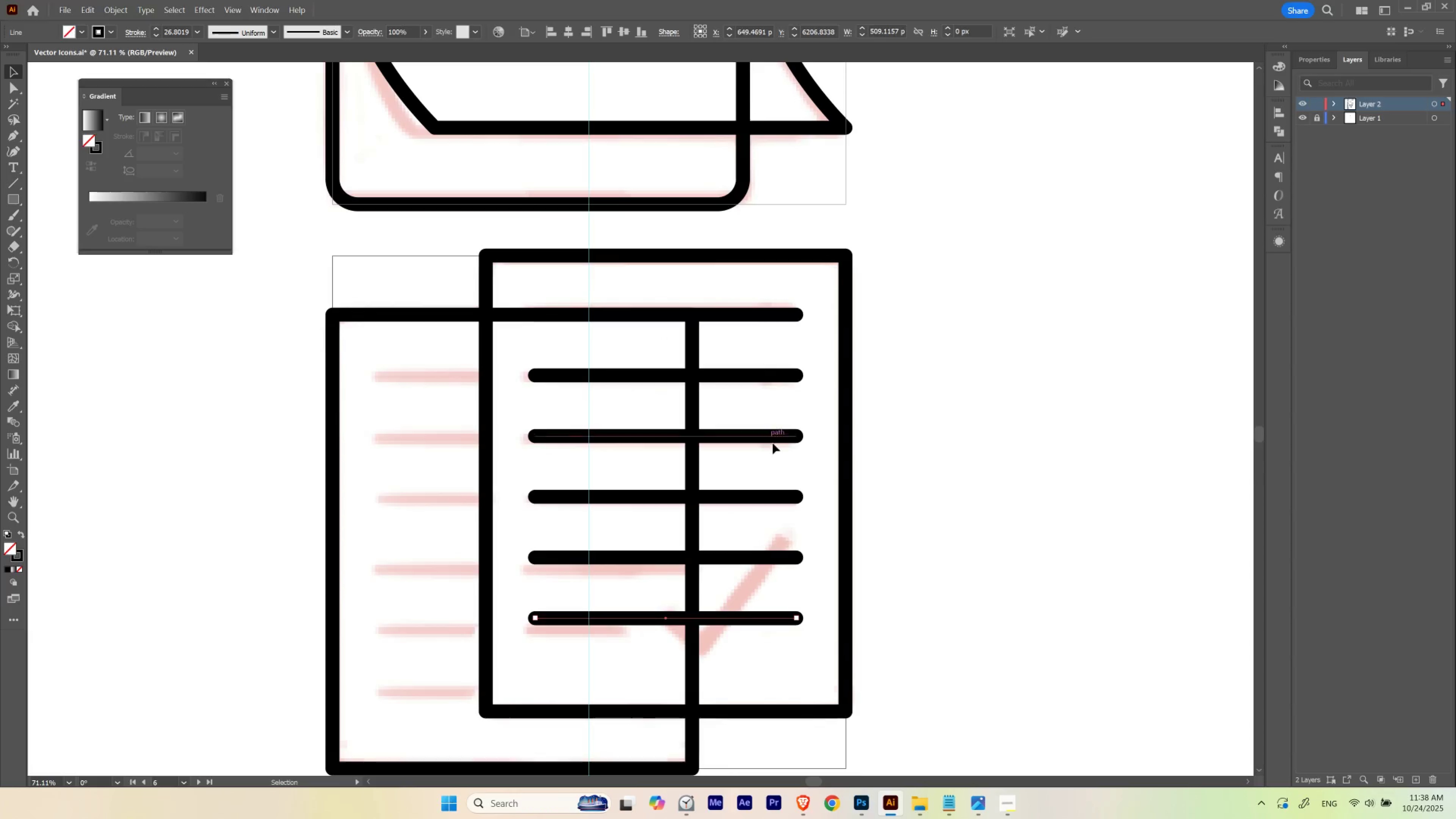 
left_click([769, 529])
 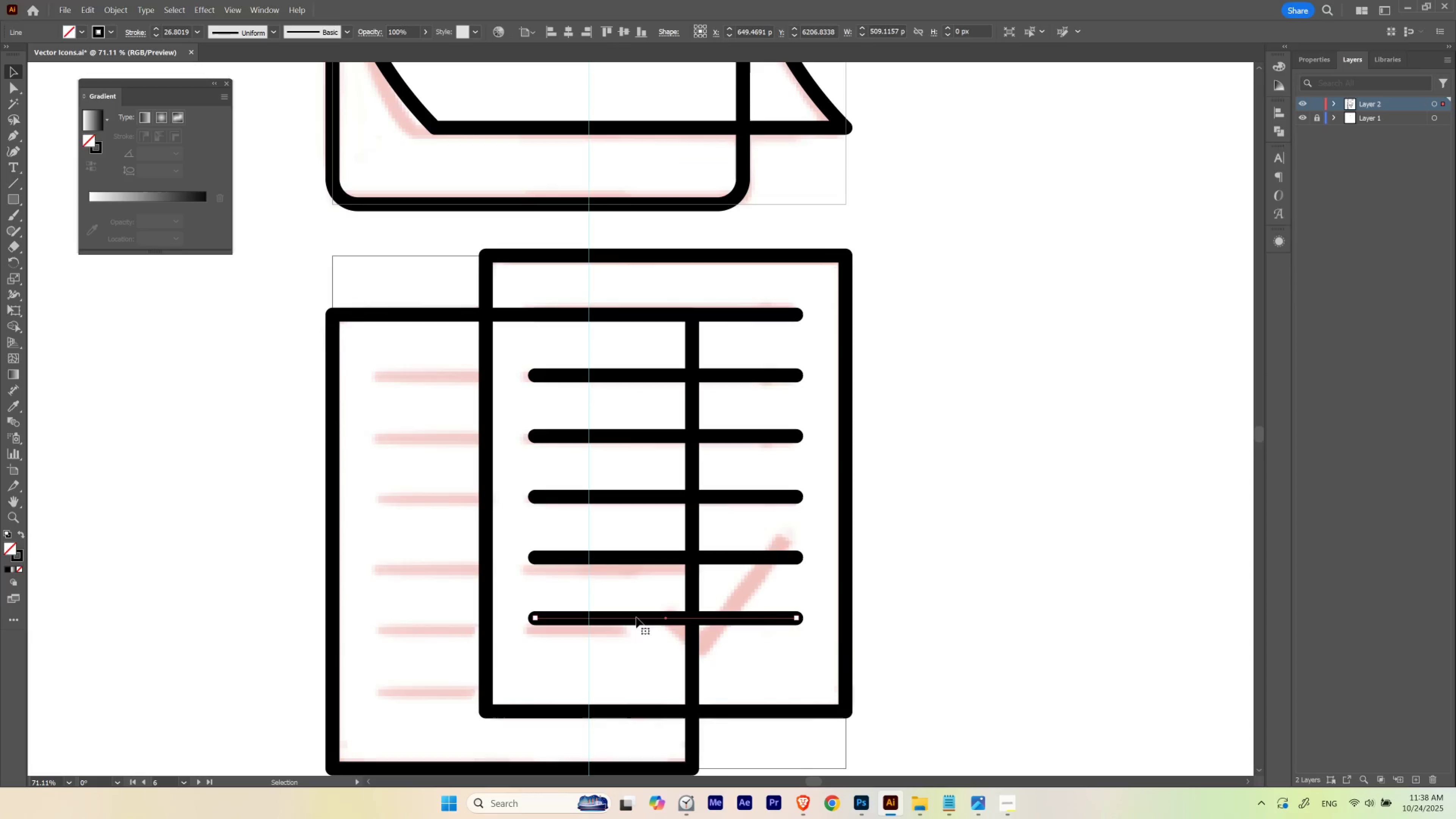 
hold_key(key=ShiftLeft, duration=1.35)
 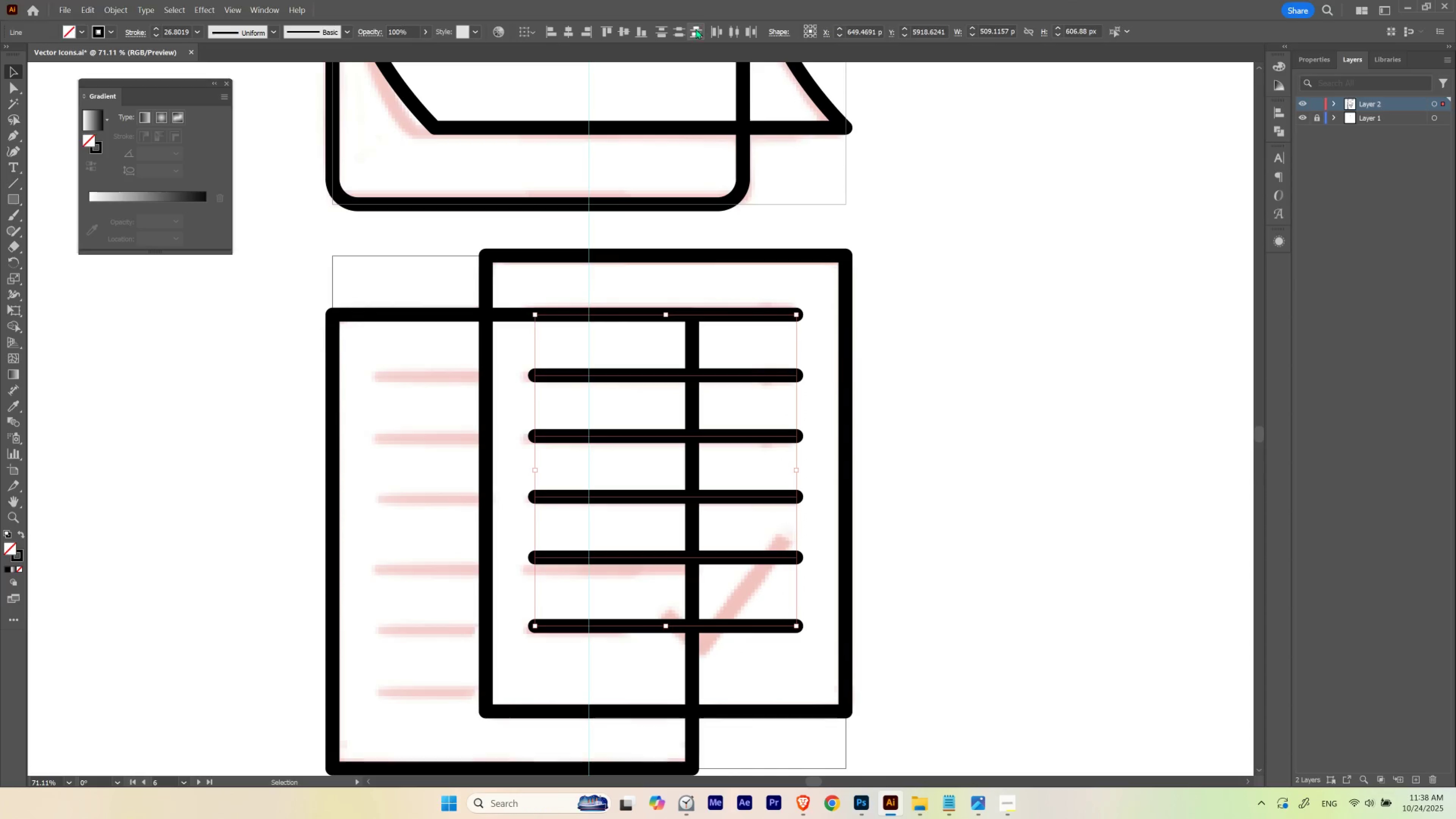 
left_click([676, 29])
 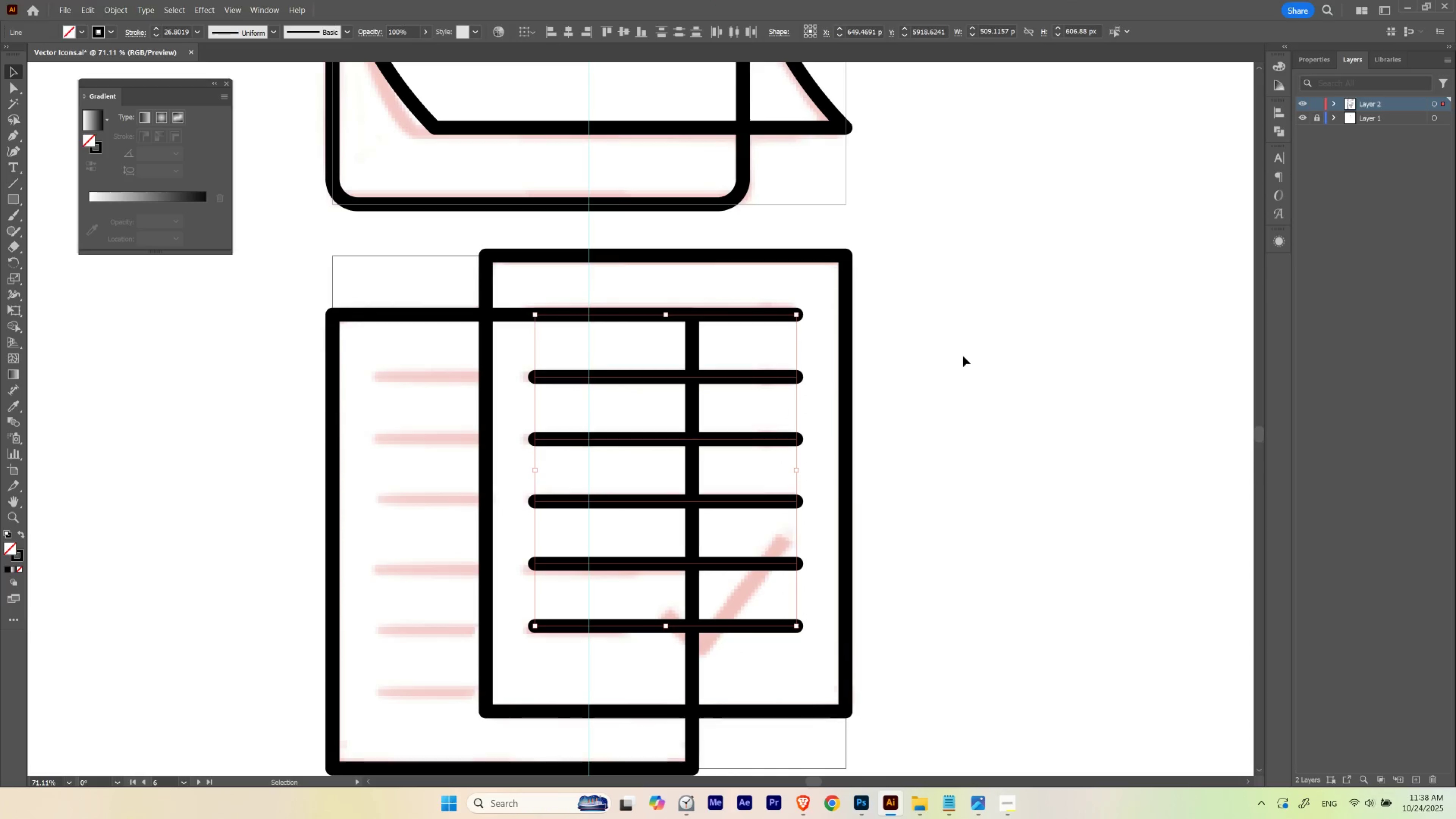 
left_click([965, 359])
 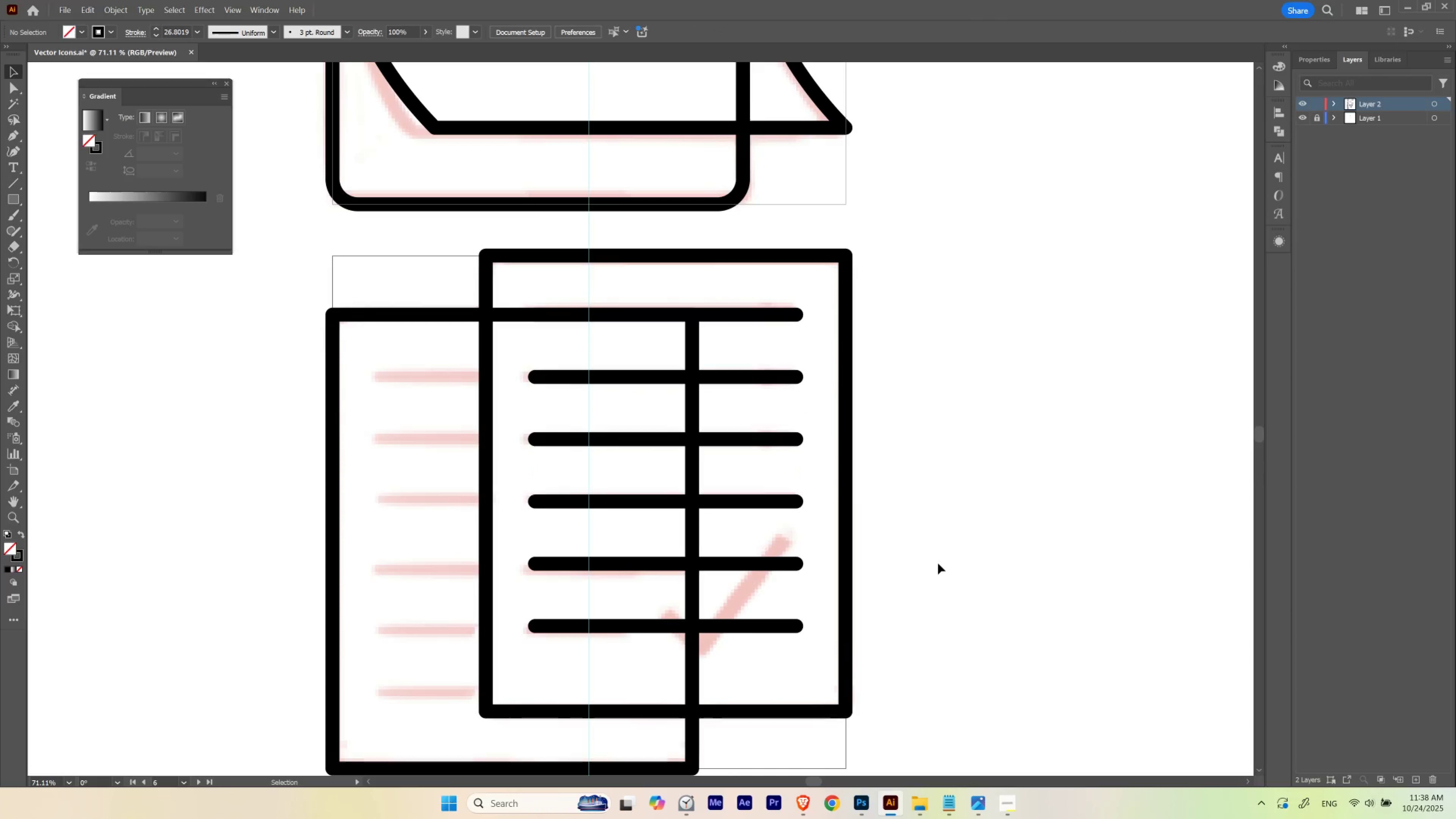 
left_click([938, 563])
 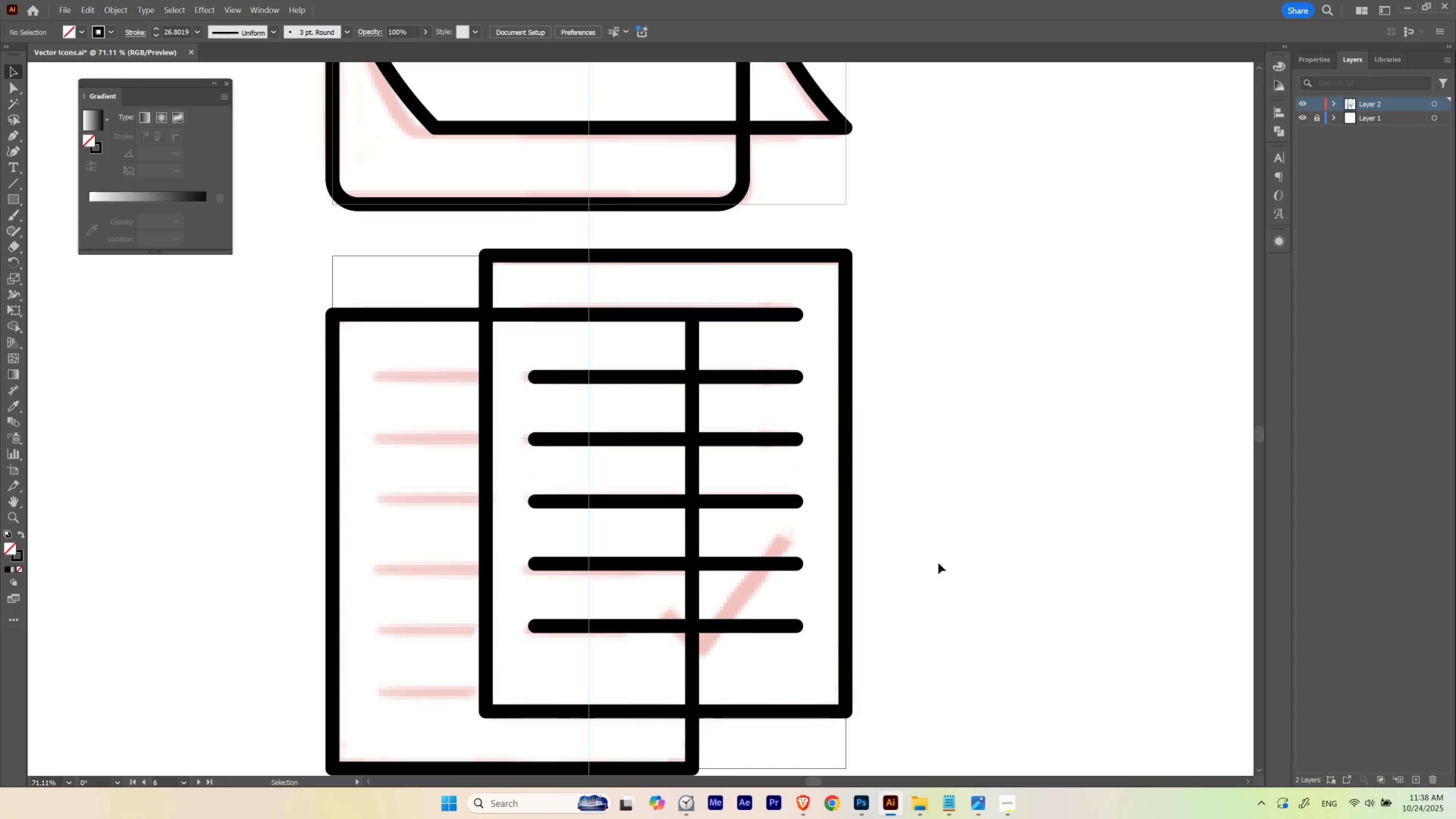 
hold_key(key=ControlLeft, duration=0.73)
 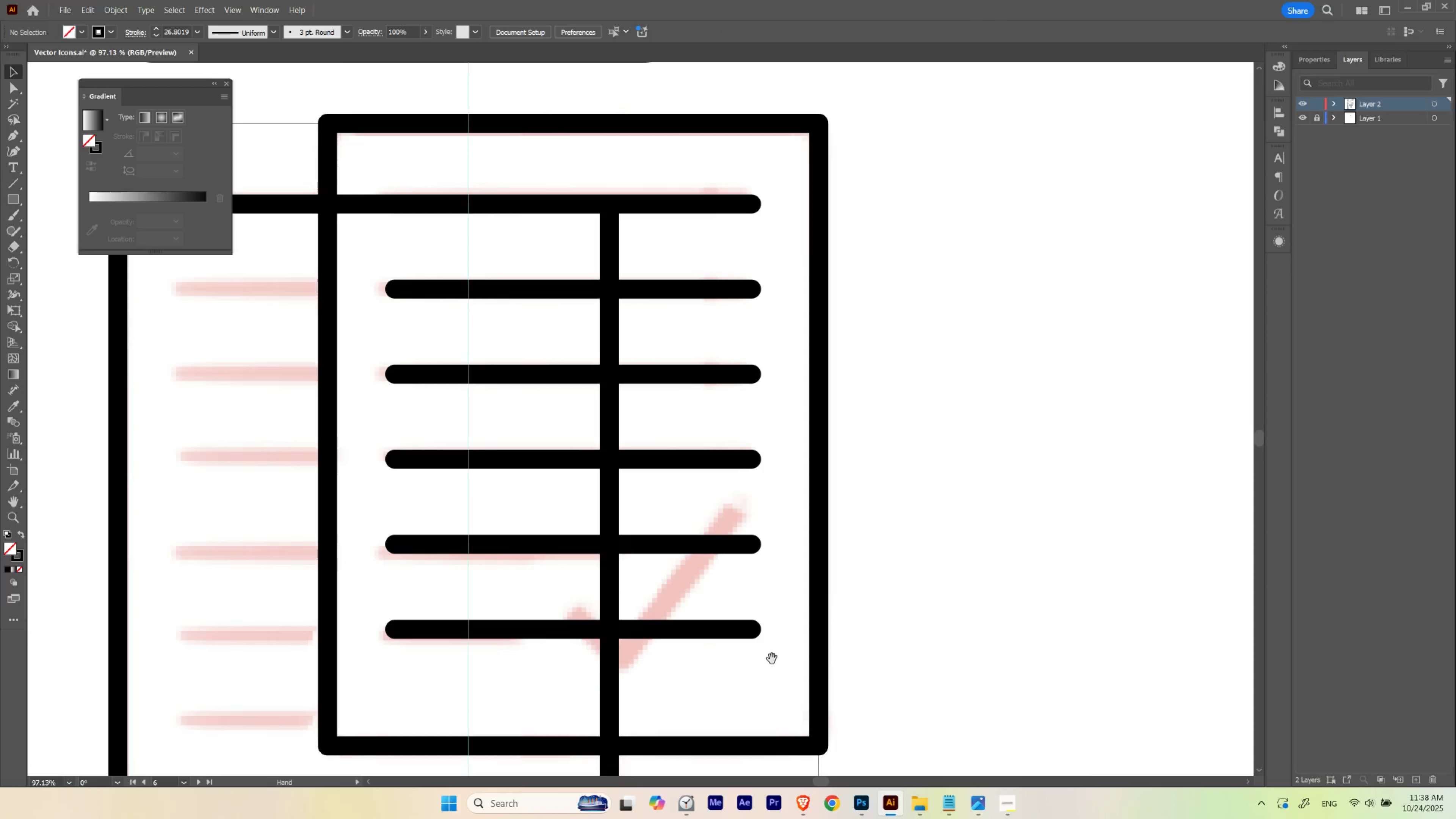 
hold_key(key=Space, duration=1.34)
 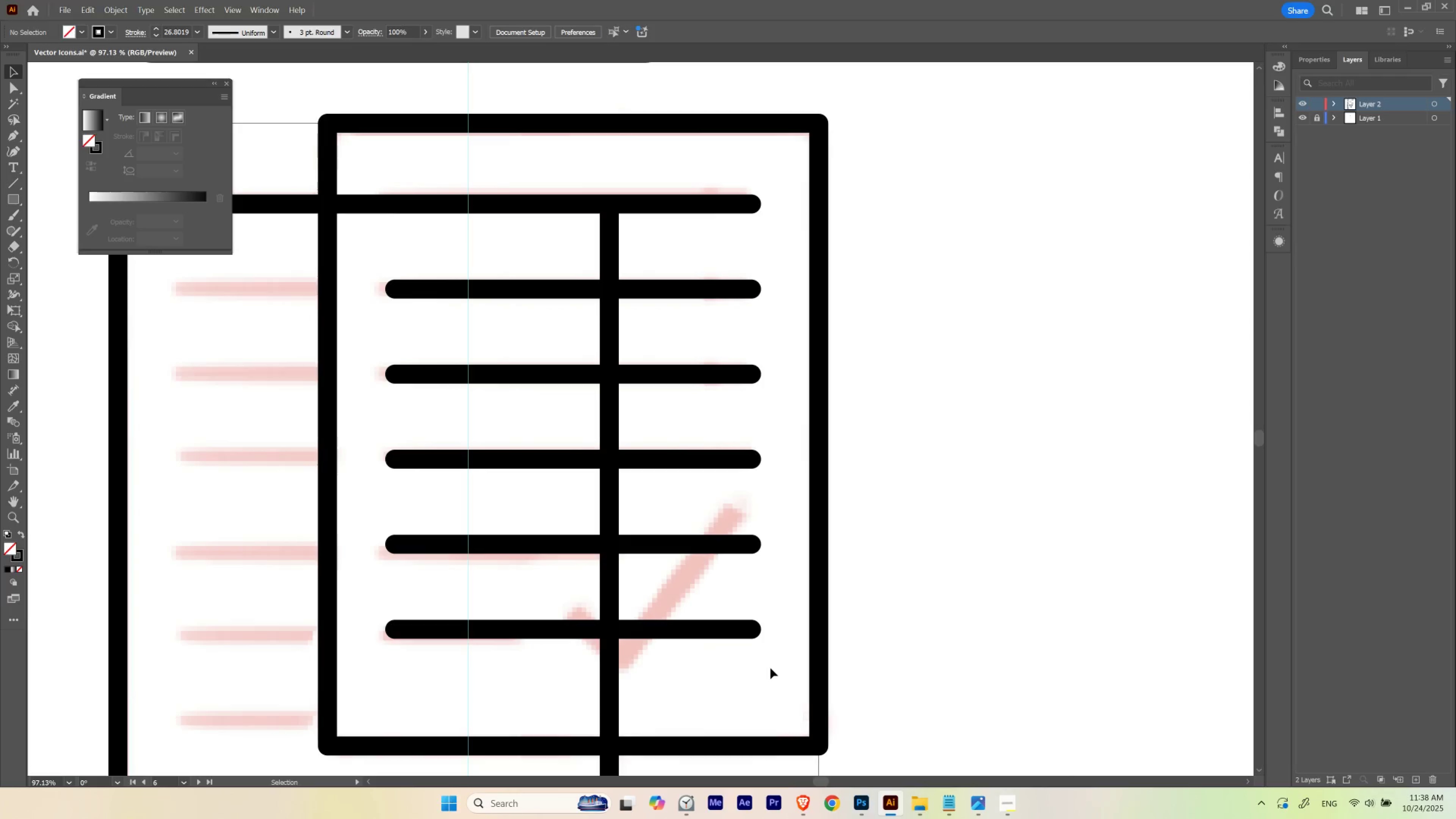 
hold_key(key=ControlLeft, duration=2.73)
 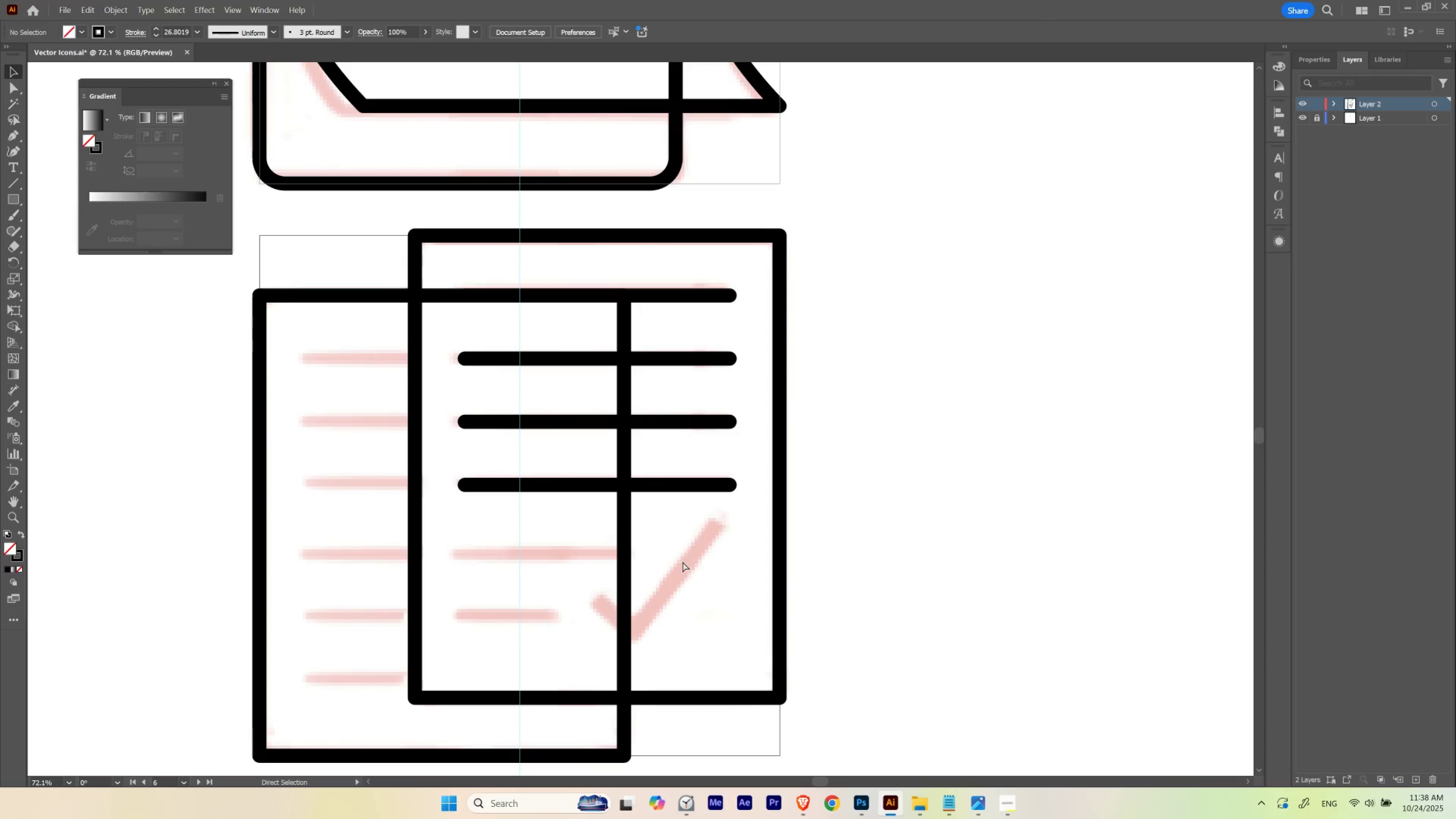 
hold_key(key=Space, duration=1.3)
 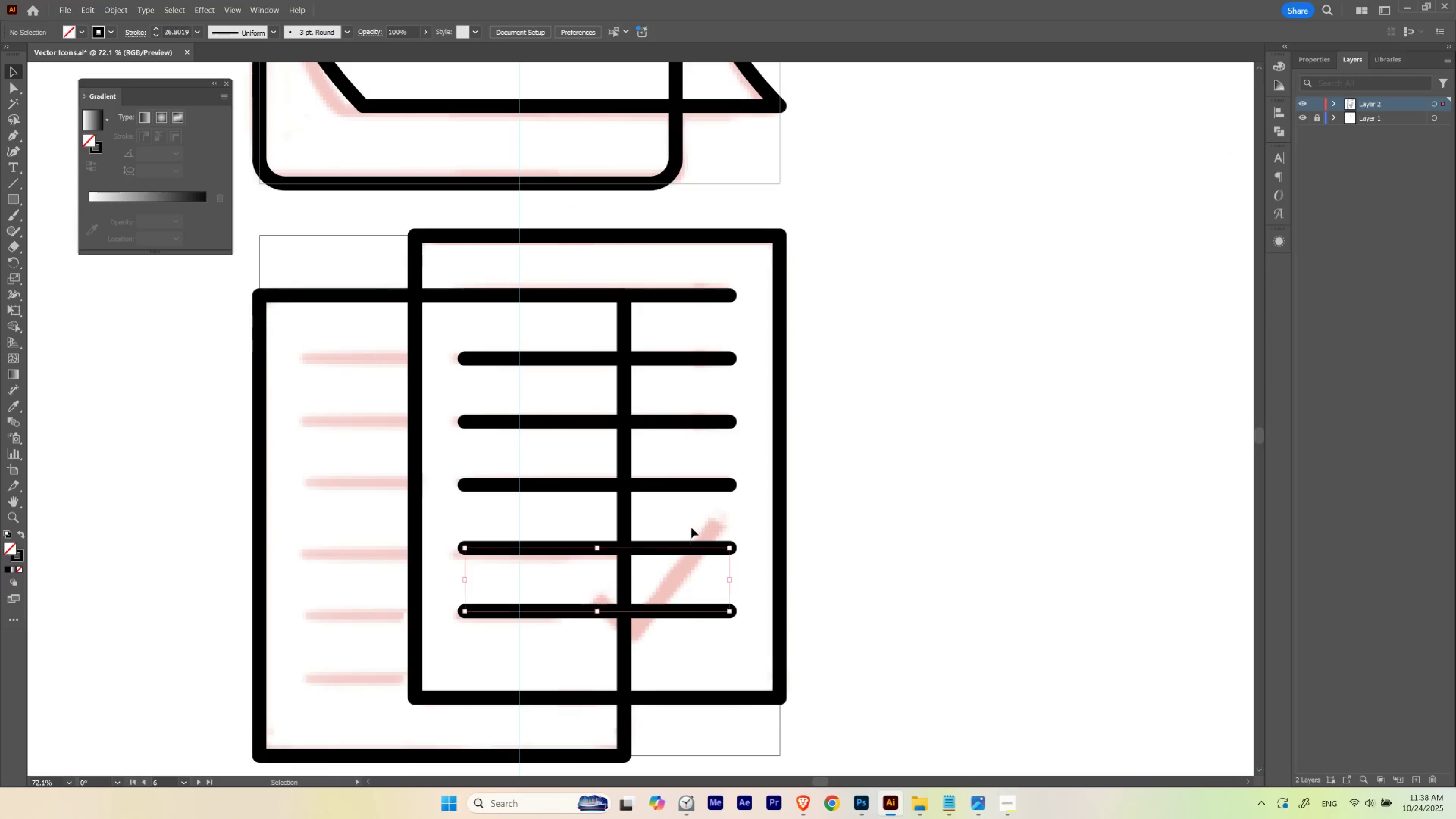 
key(Control+3)
 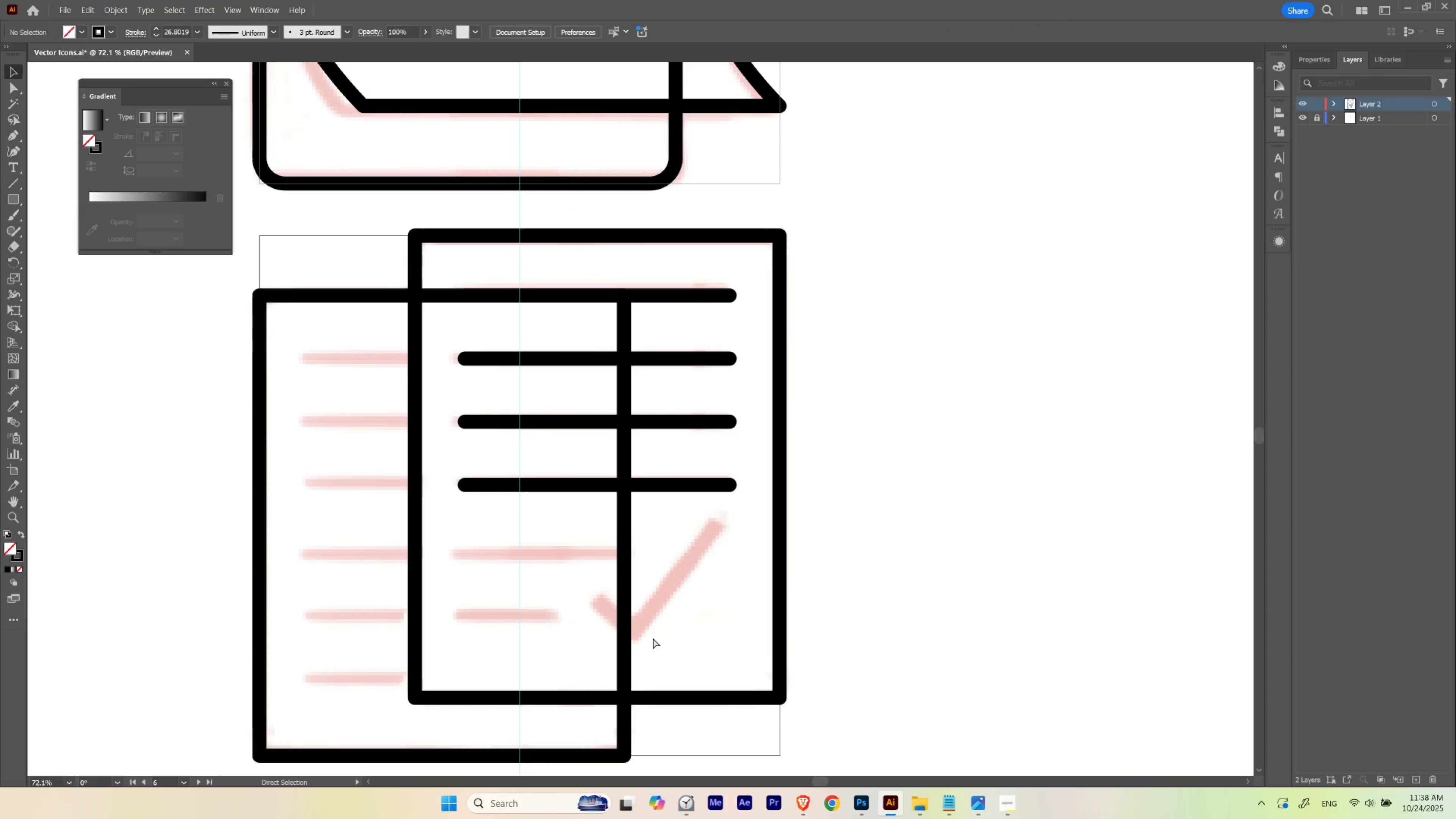 
hold_key(key=Space, duration=0.82)
 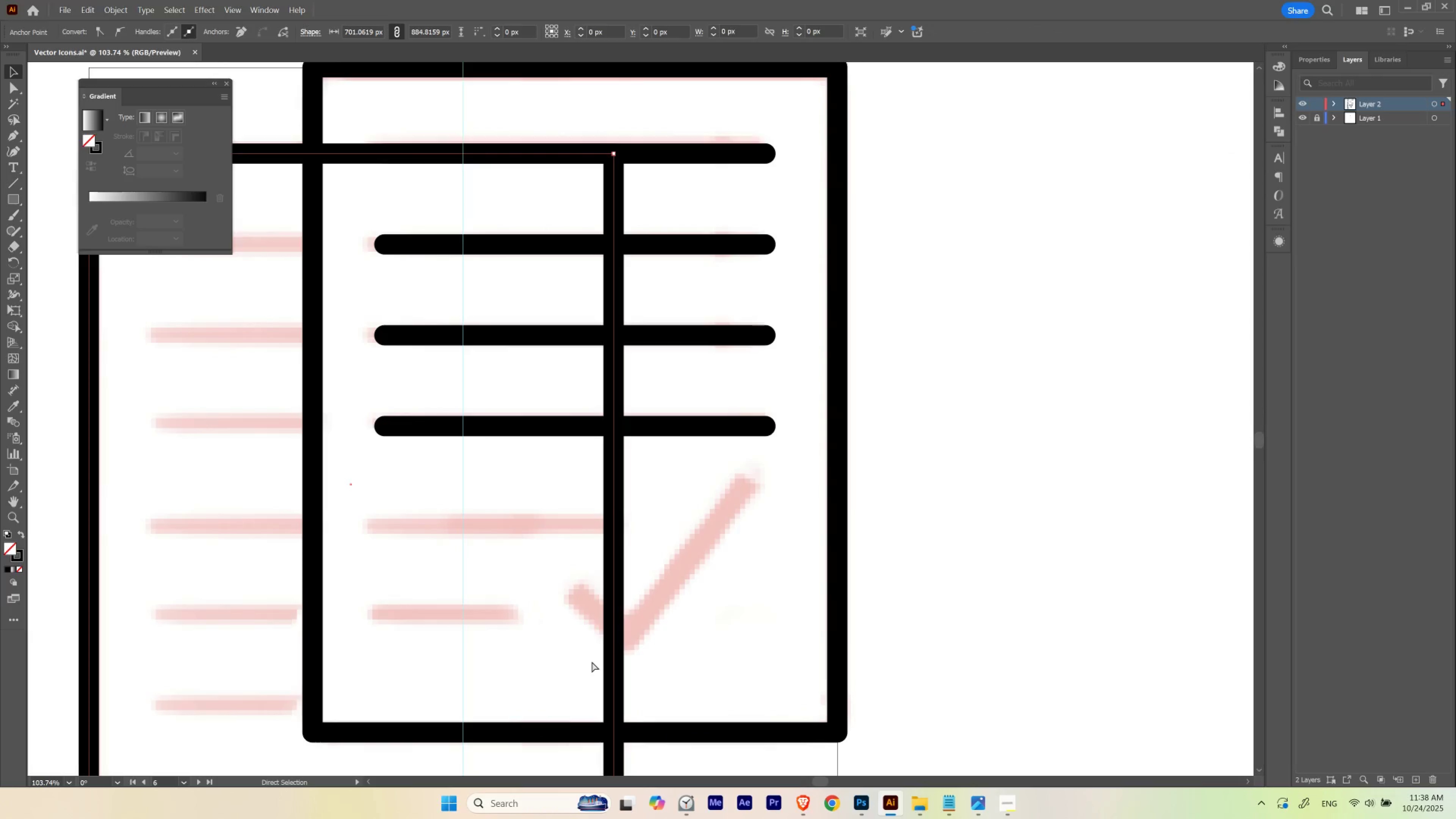 
key(Control+3)
 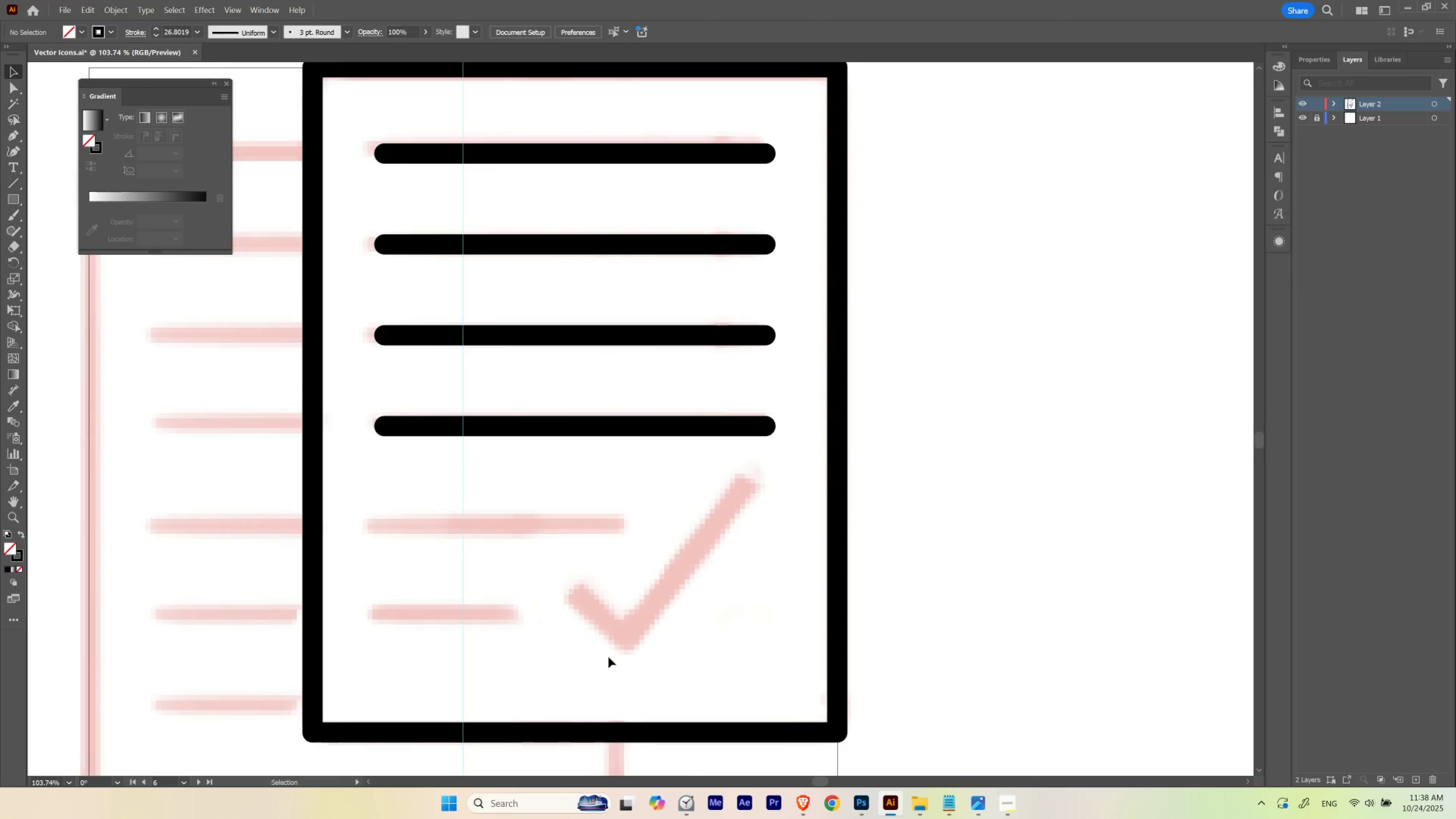 
key(P)
 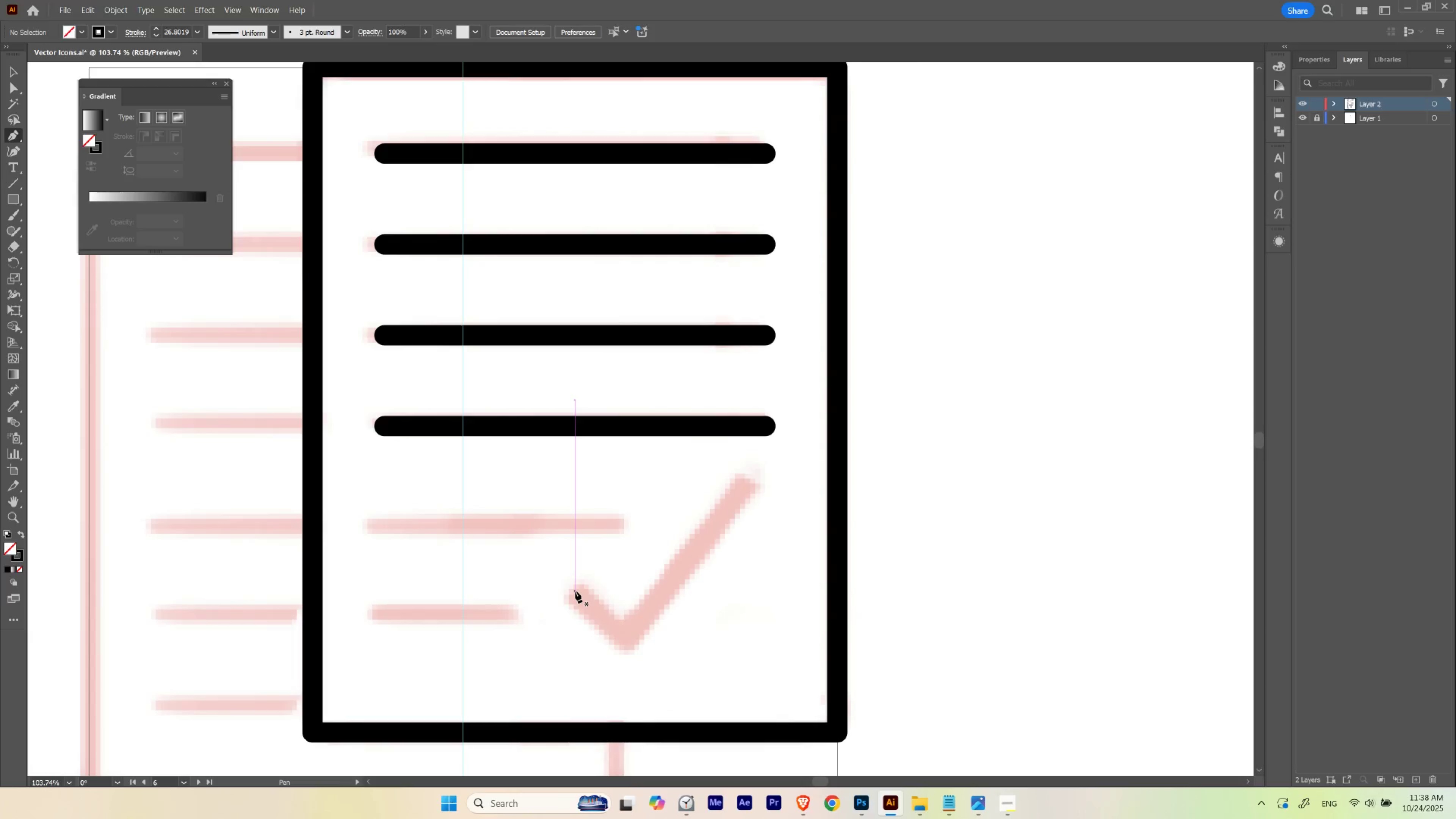 
left_click([575, 591])
 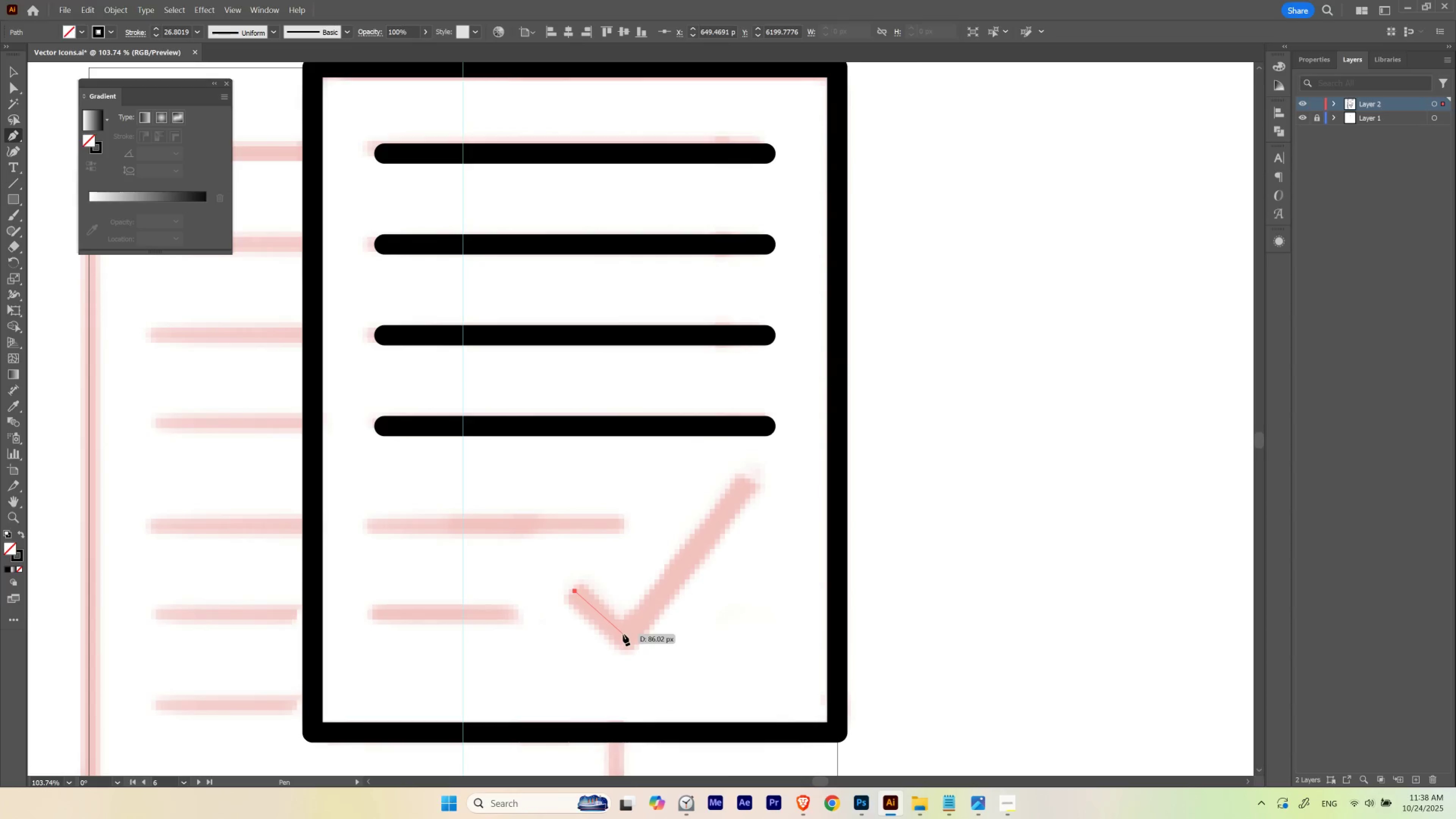 
left_click([623, 634])
 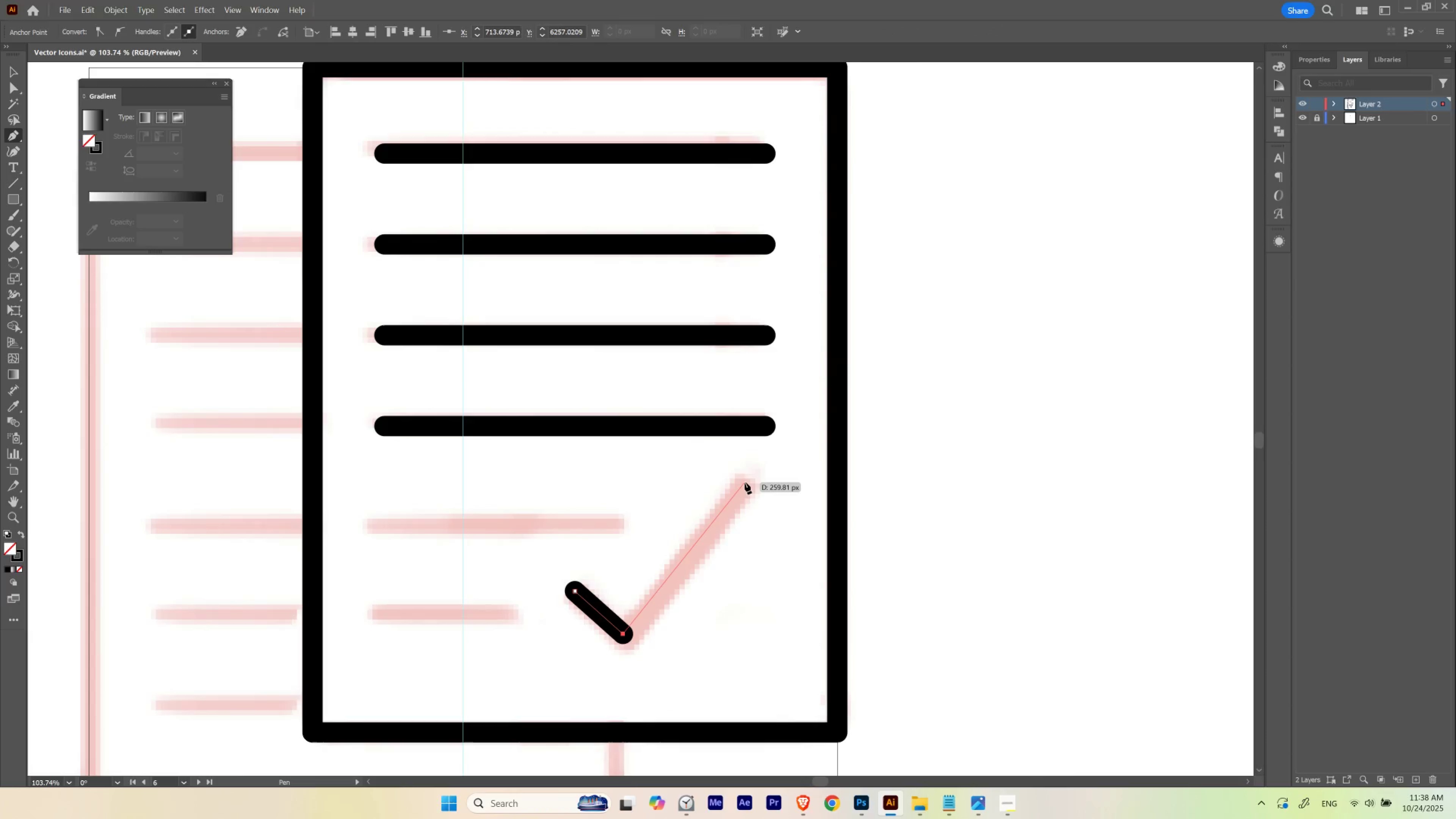 
left_click([744, 482])
 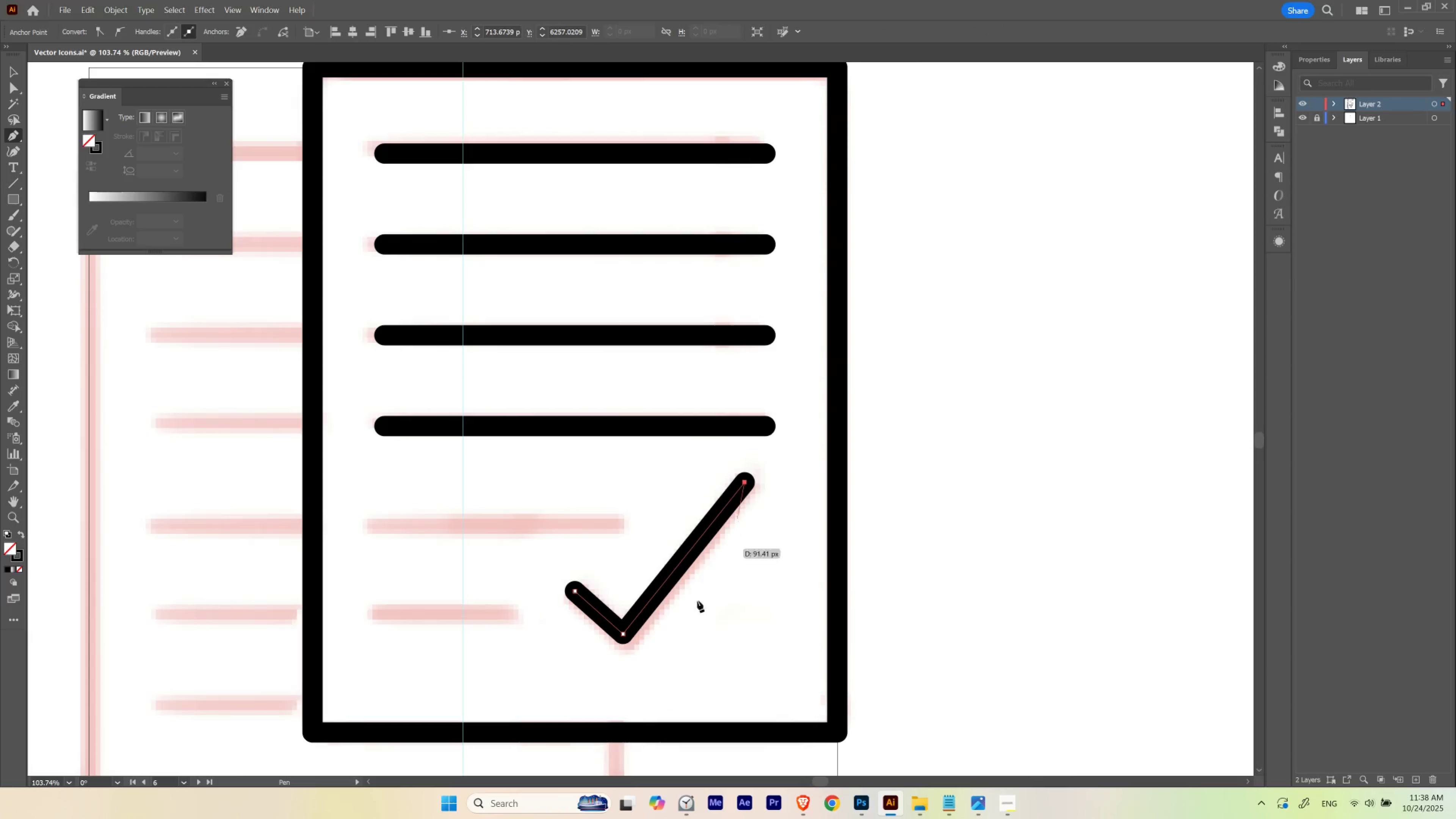 
hold_key(key=ControlLeft, duration=0.58)
 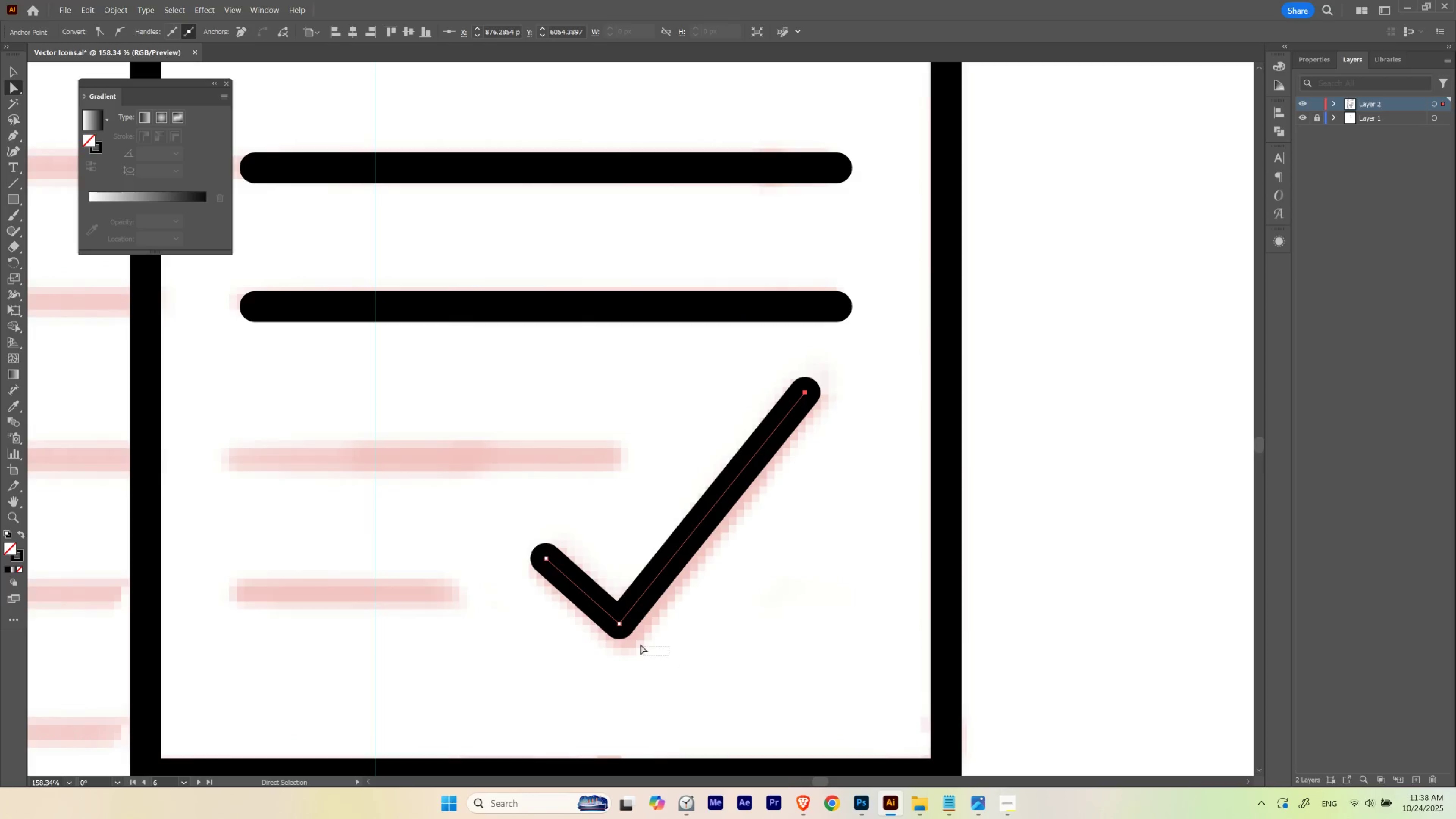 
hold_key(key=Space, duration=0.62)
 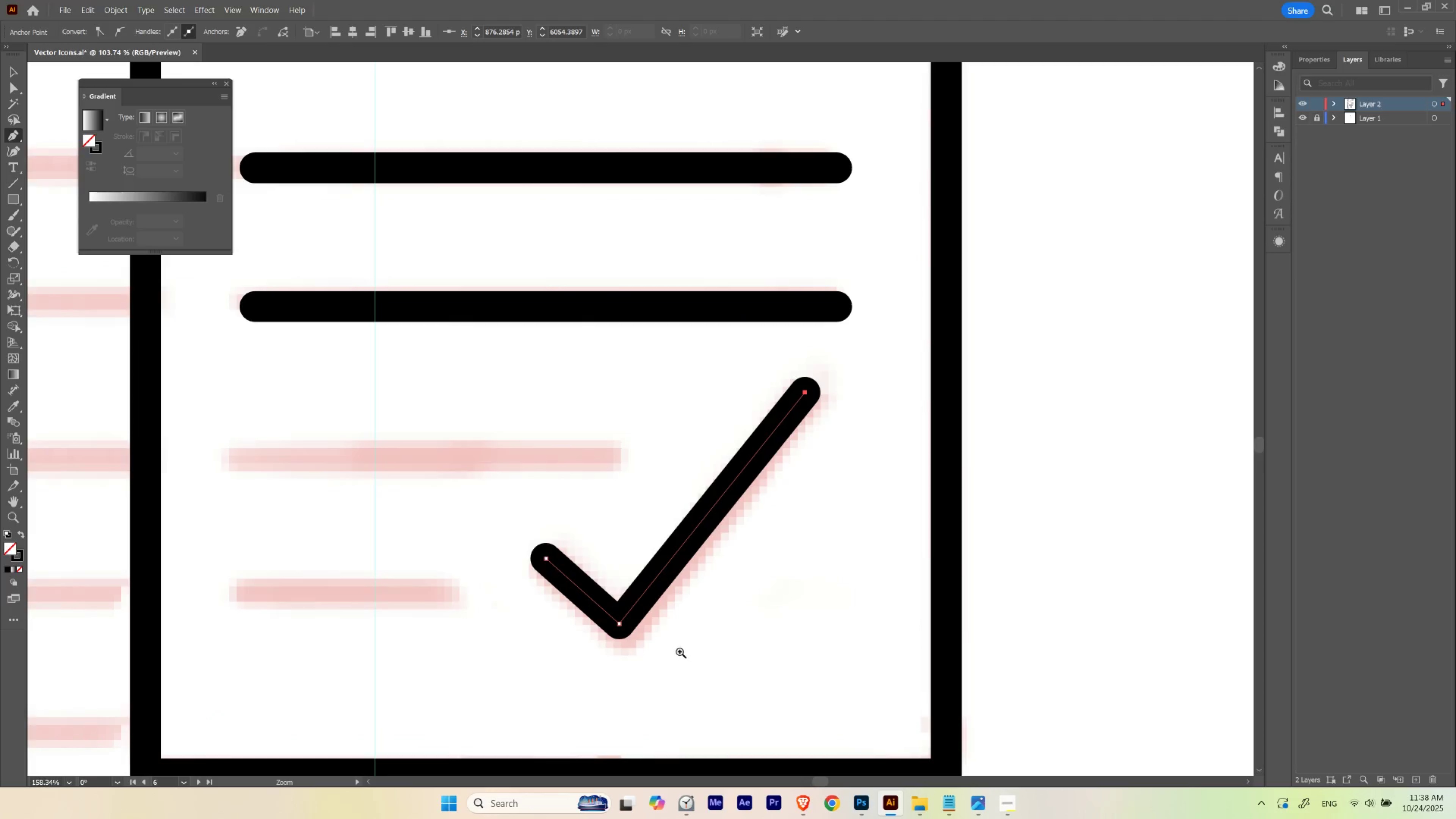 
type(aa)
 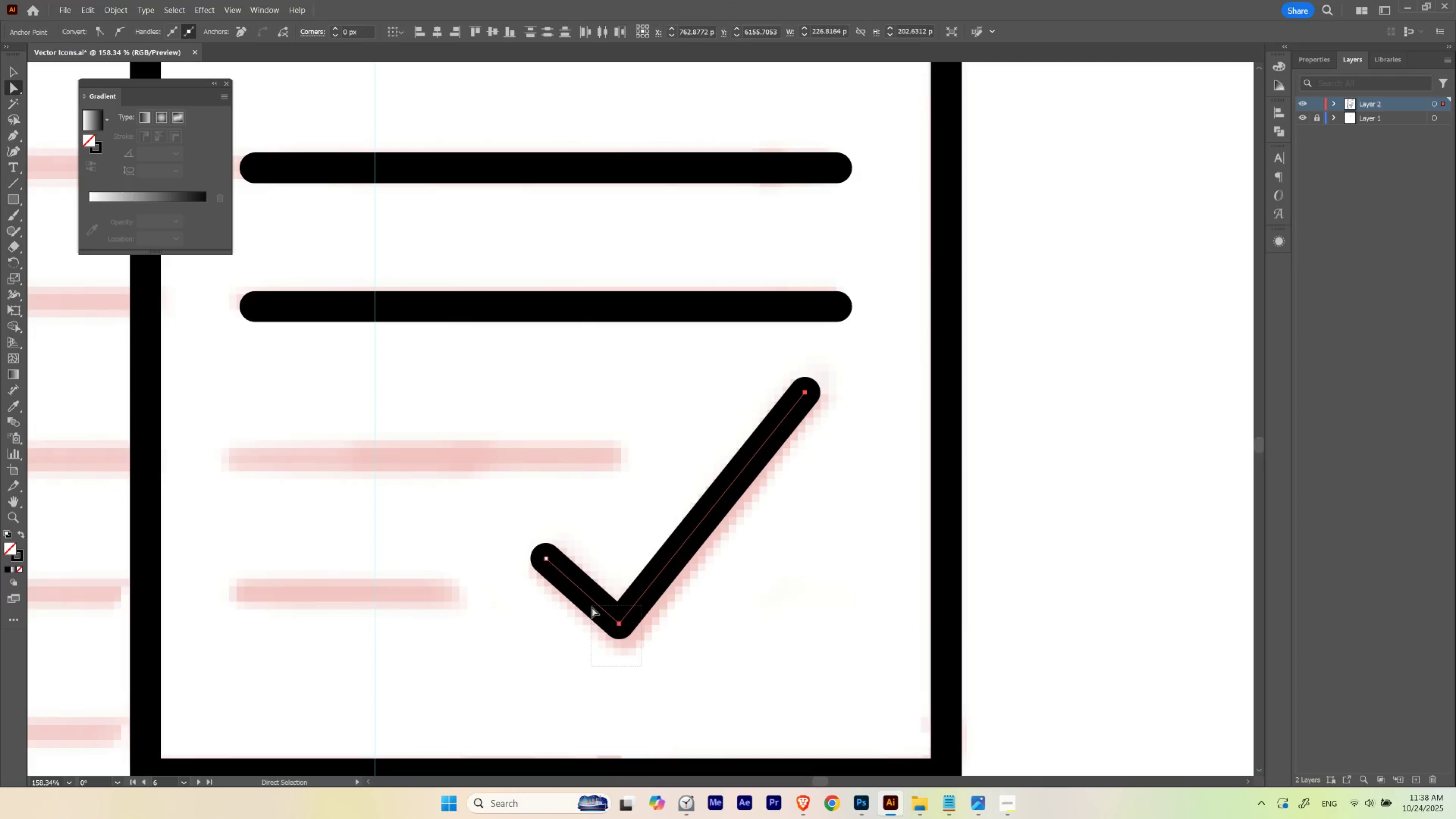 
wait(9.06)
 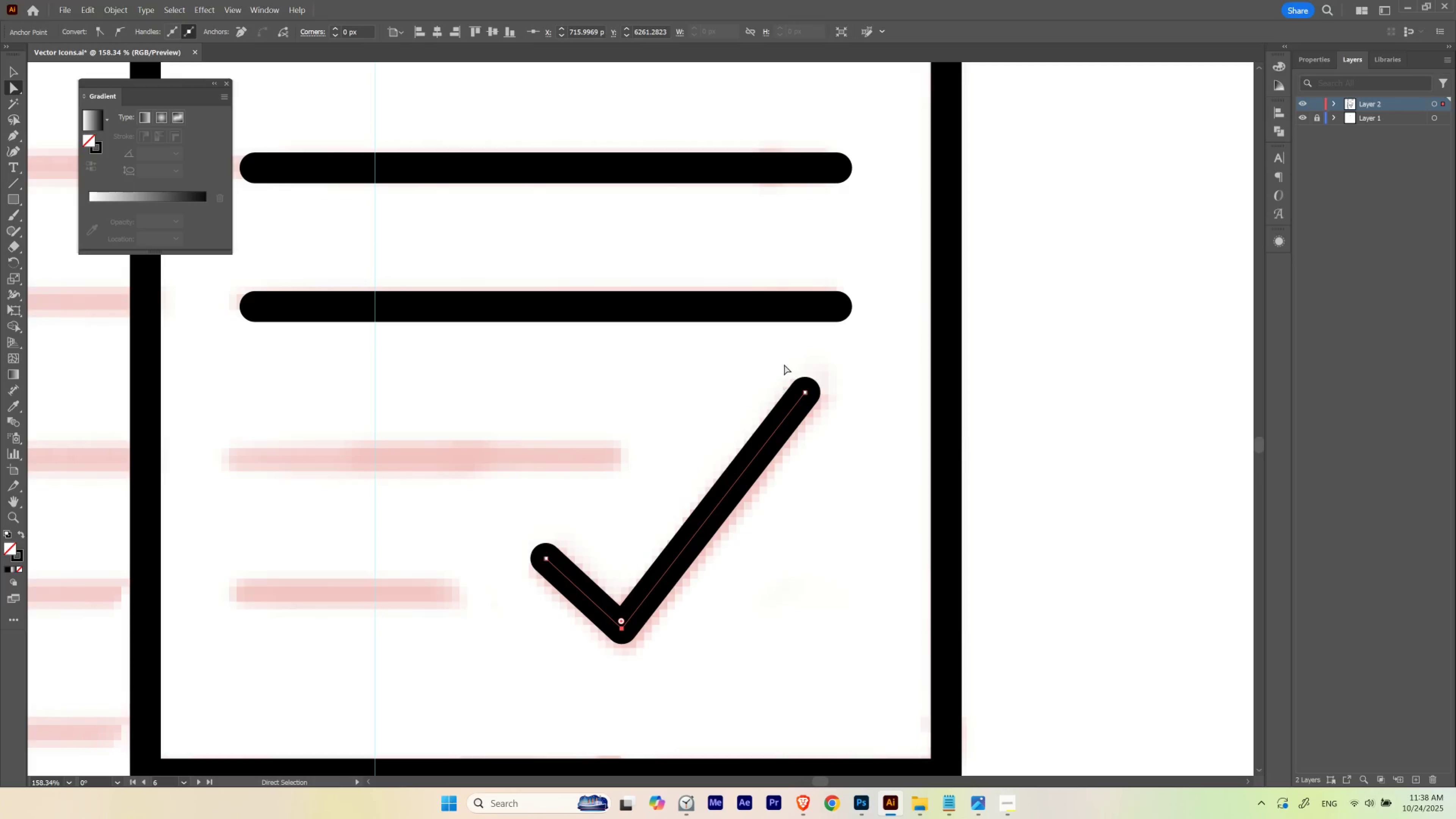 
hold_key(key=Space, duration=2.46)
 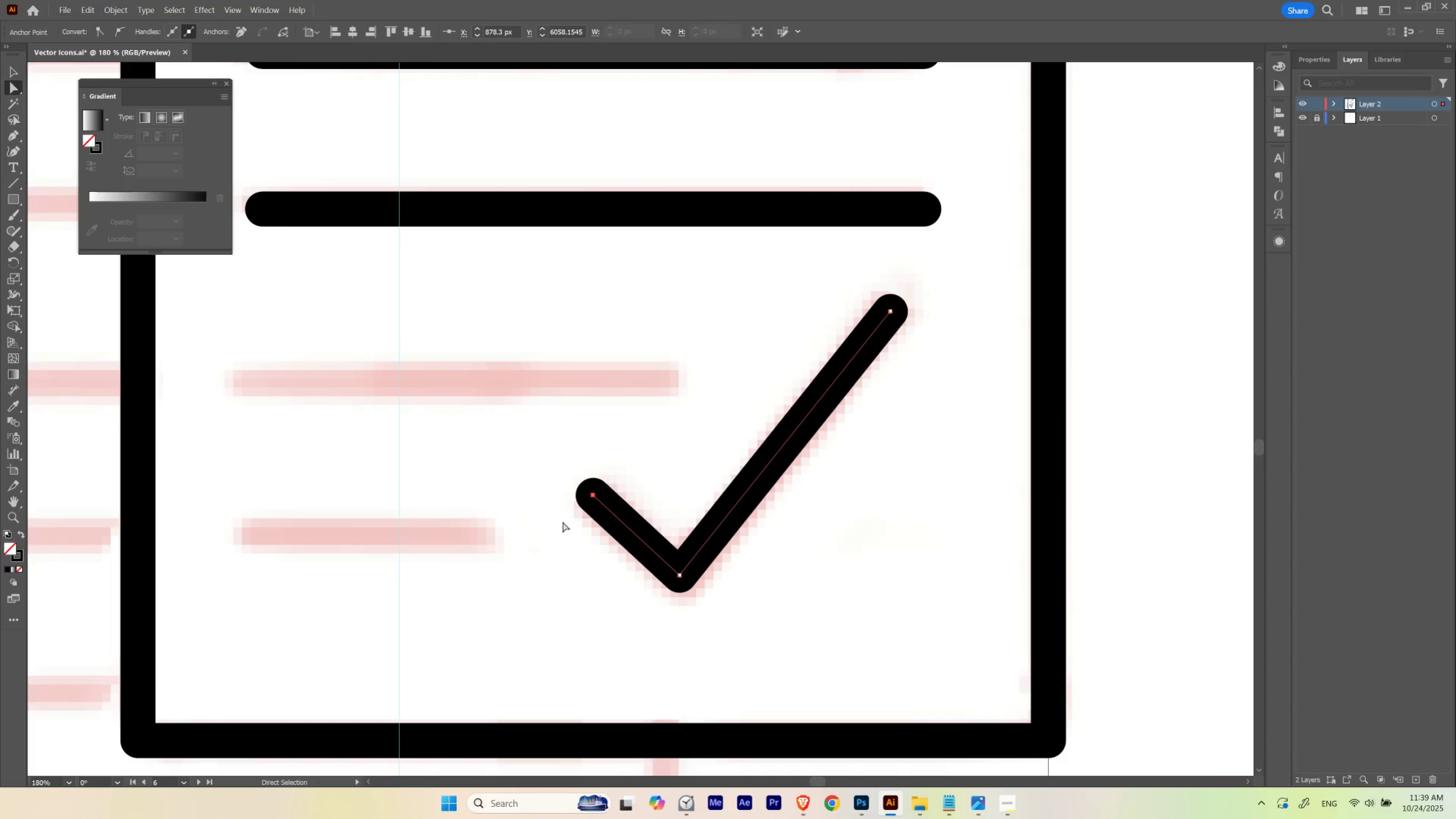 
hold_key(key=ControlLeft, duration=1.46)
 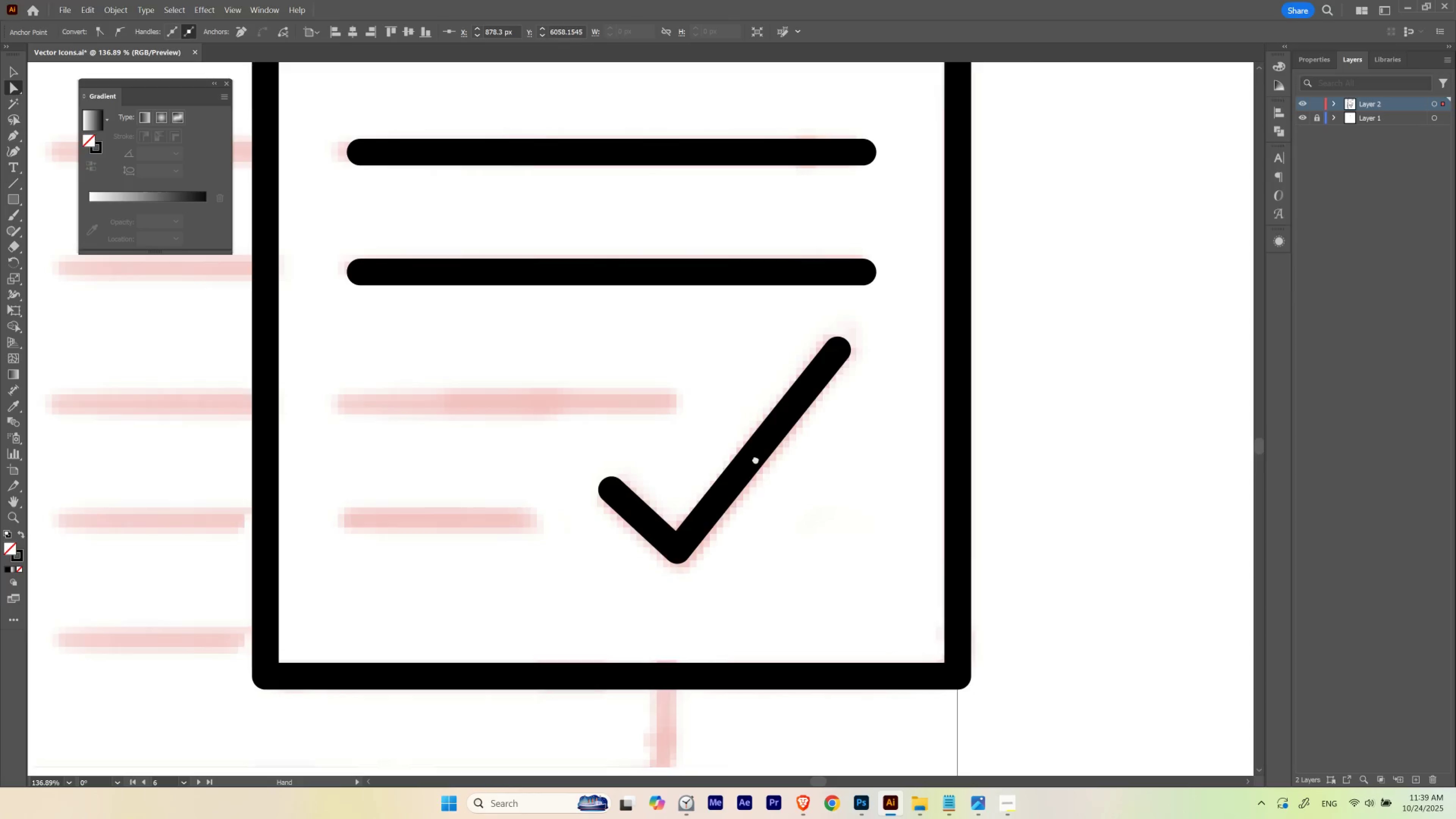 
hold_key(key=ControlLeft, duration=0.39)
 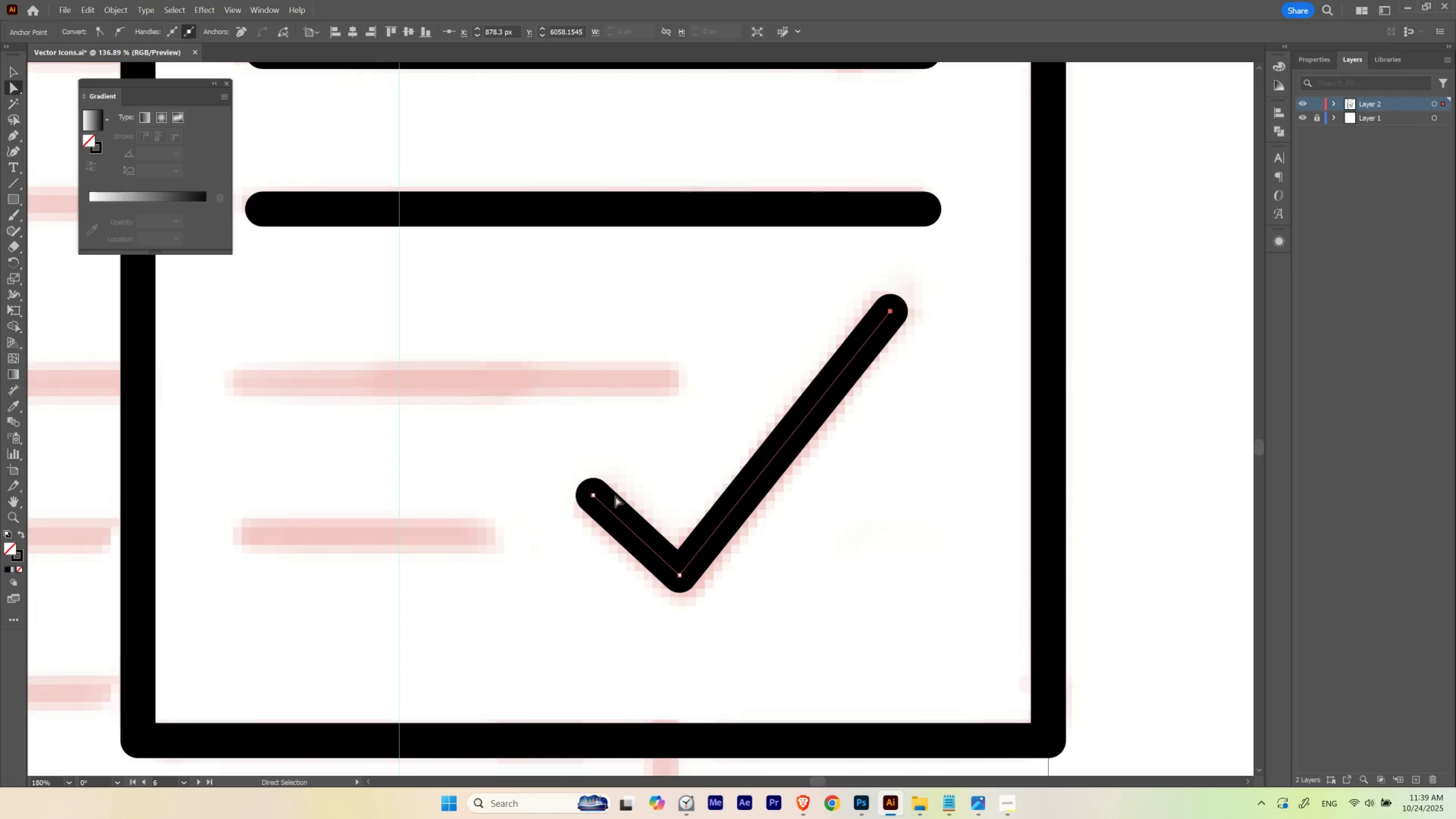 
key(A)
 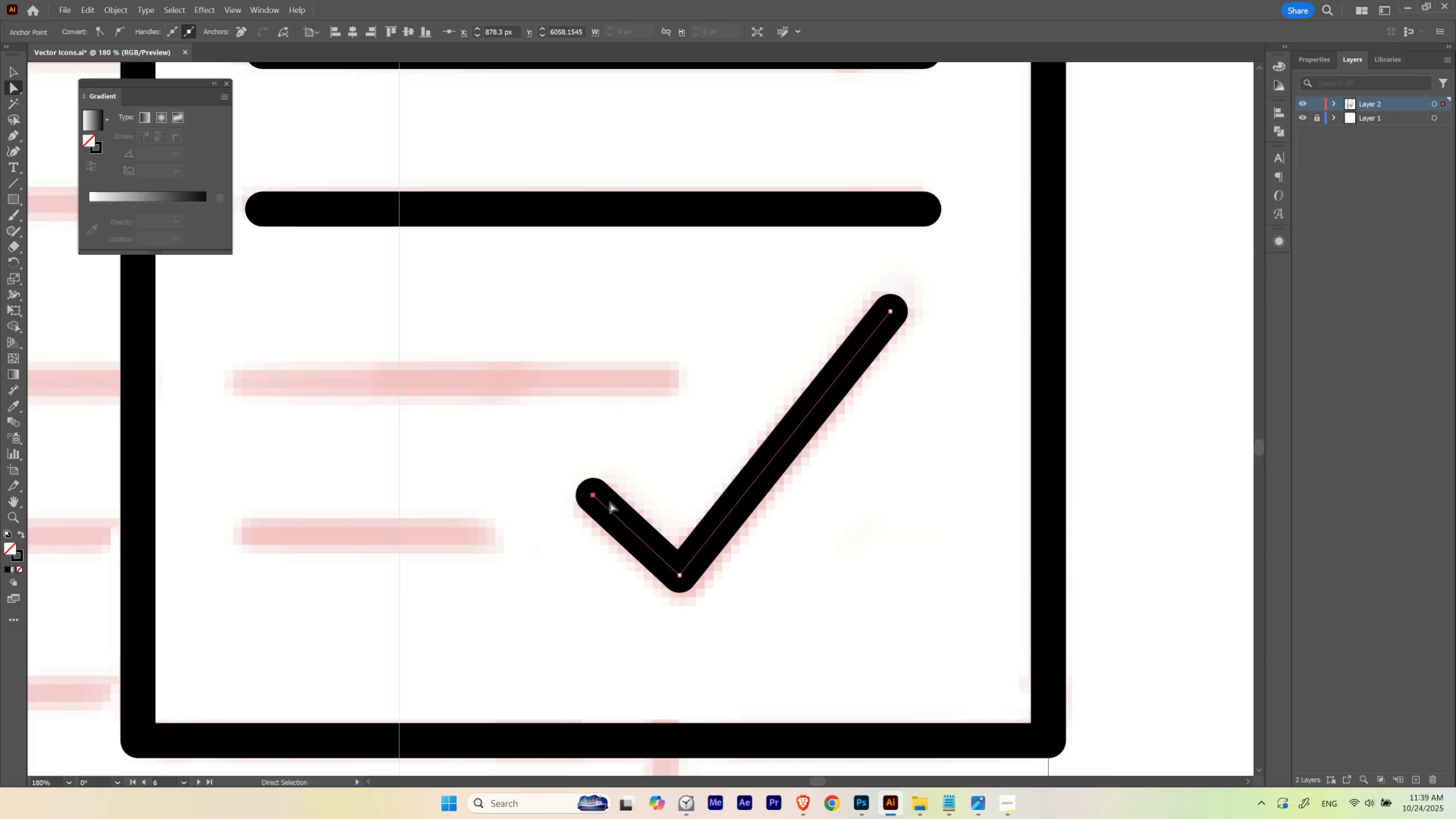 
mouse_move([603, 492])
 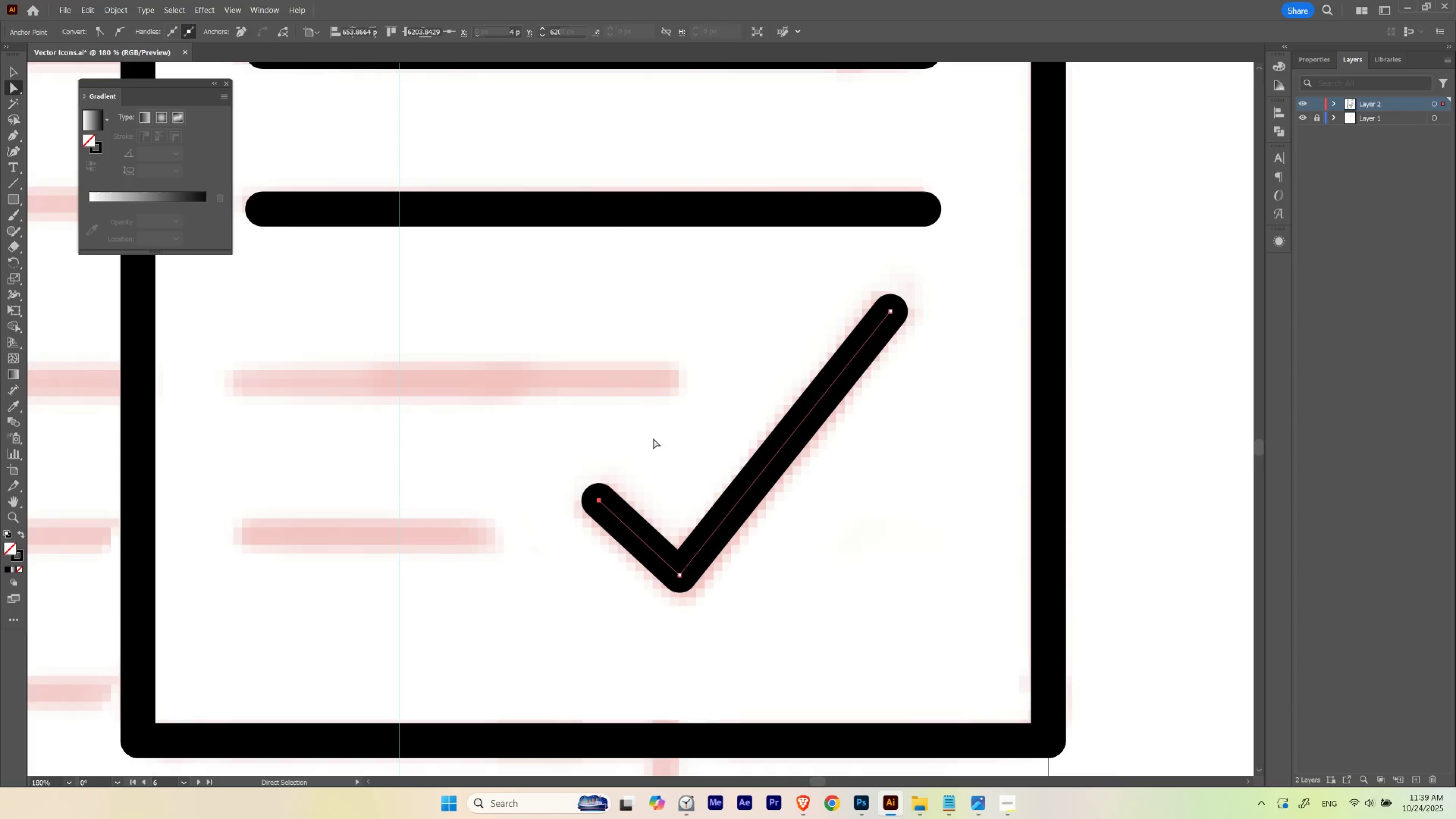 
left_click([653, 438])
 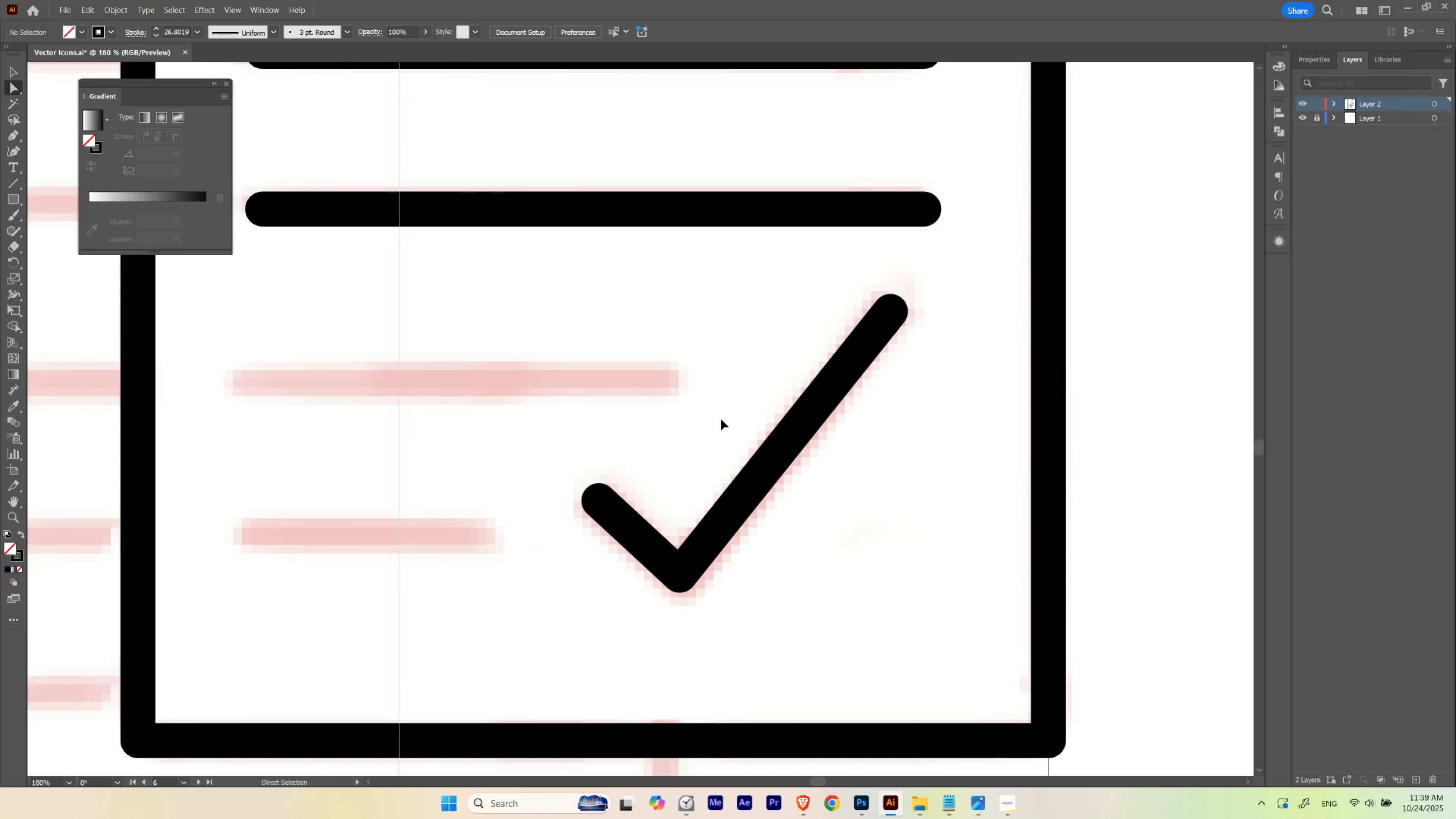 
hold_key(key=ControlLeft, duration=2.29)
 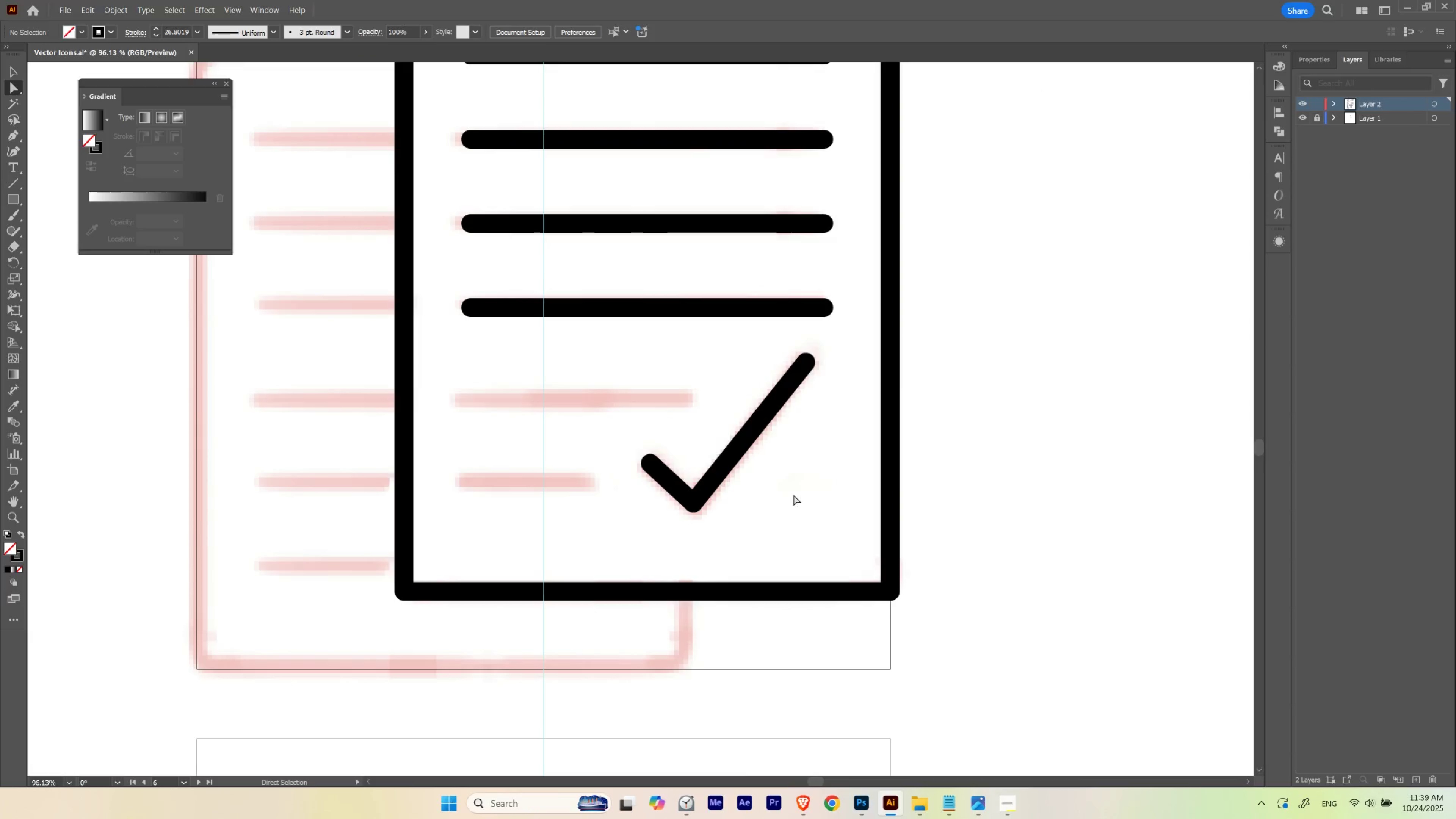 
hold_key(key=Space, duration=1.53)
 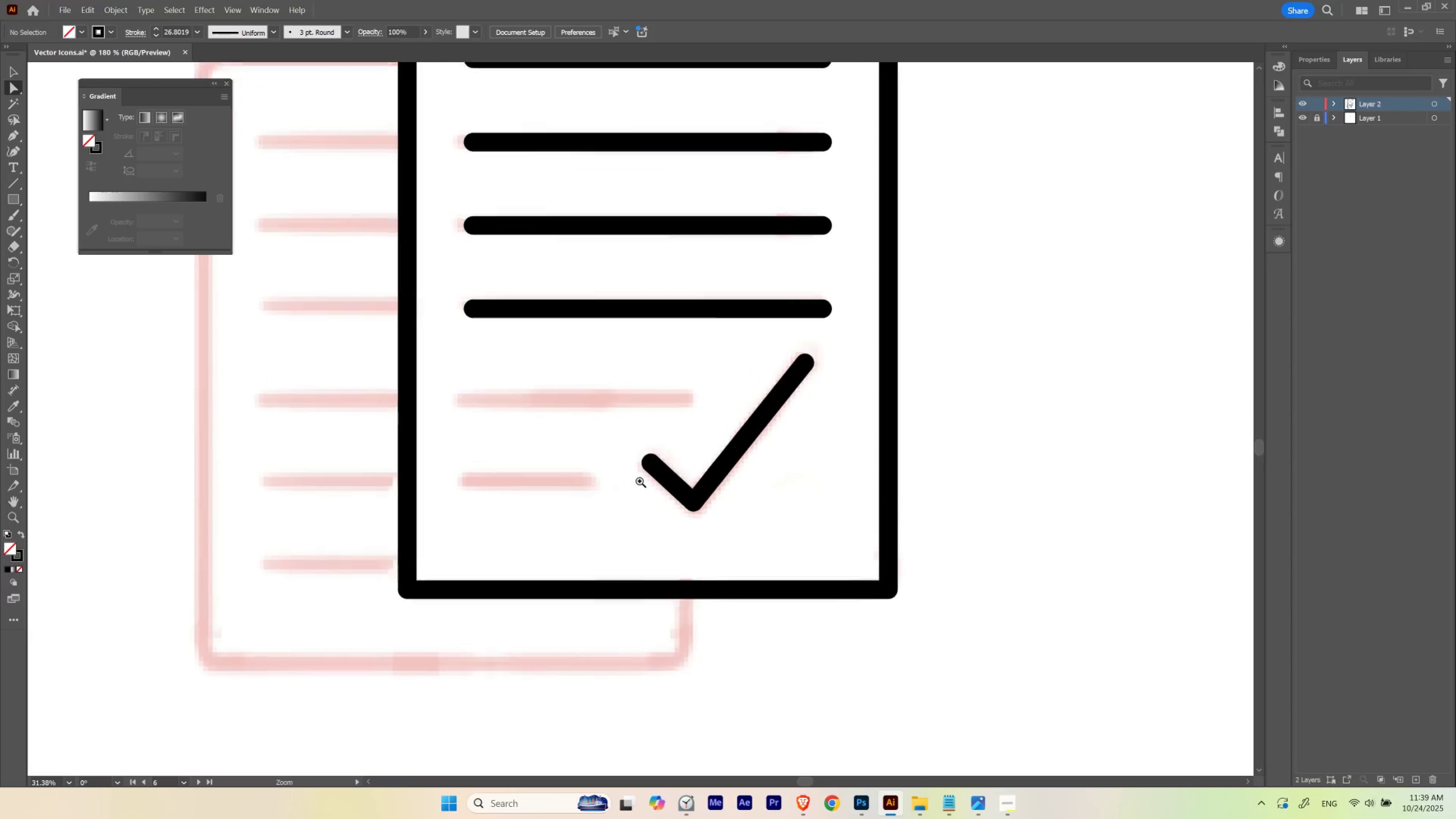 
hold_key(key=Space, duration=0.78)
 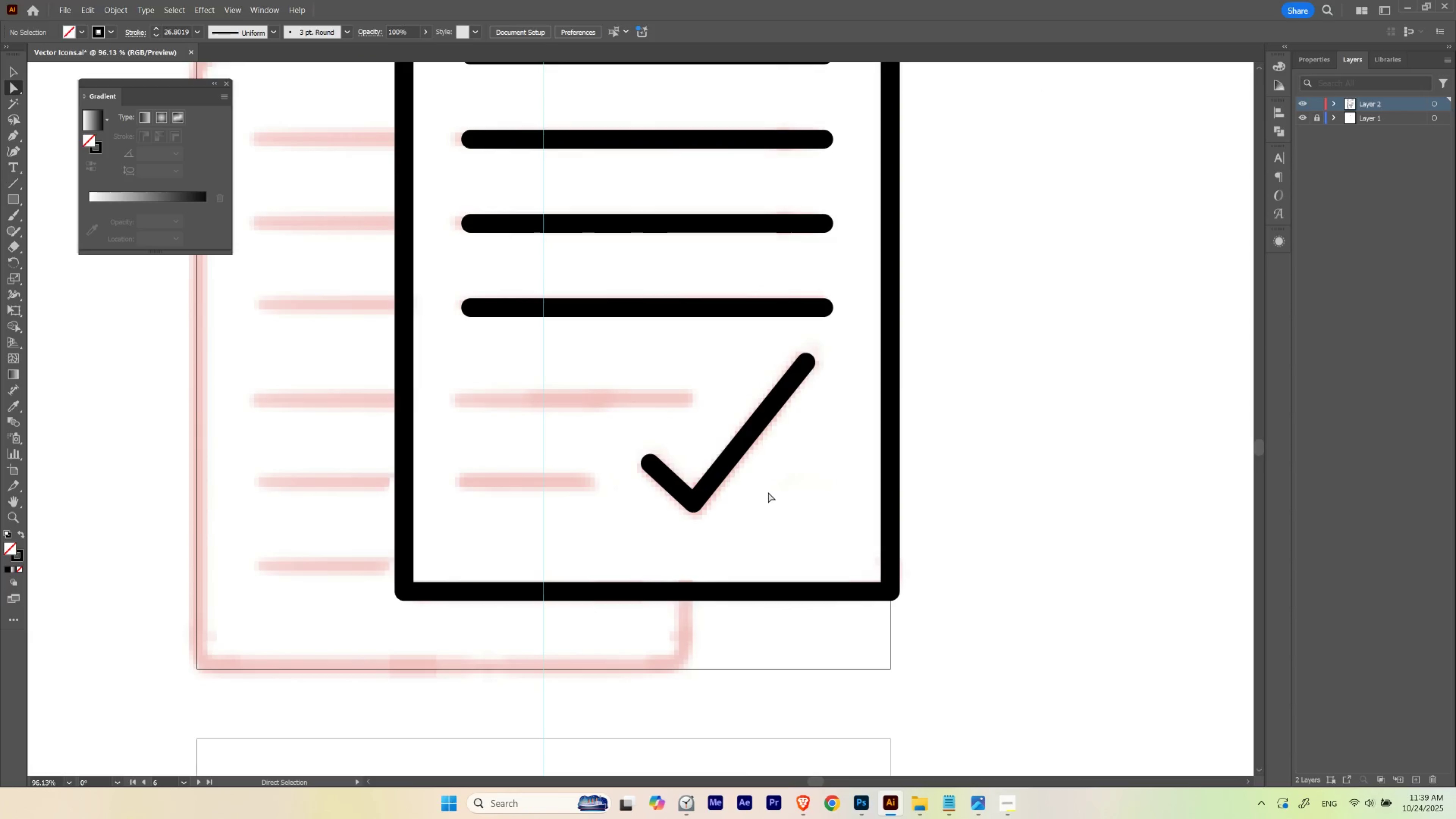 
left_click([768, 492])
 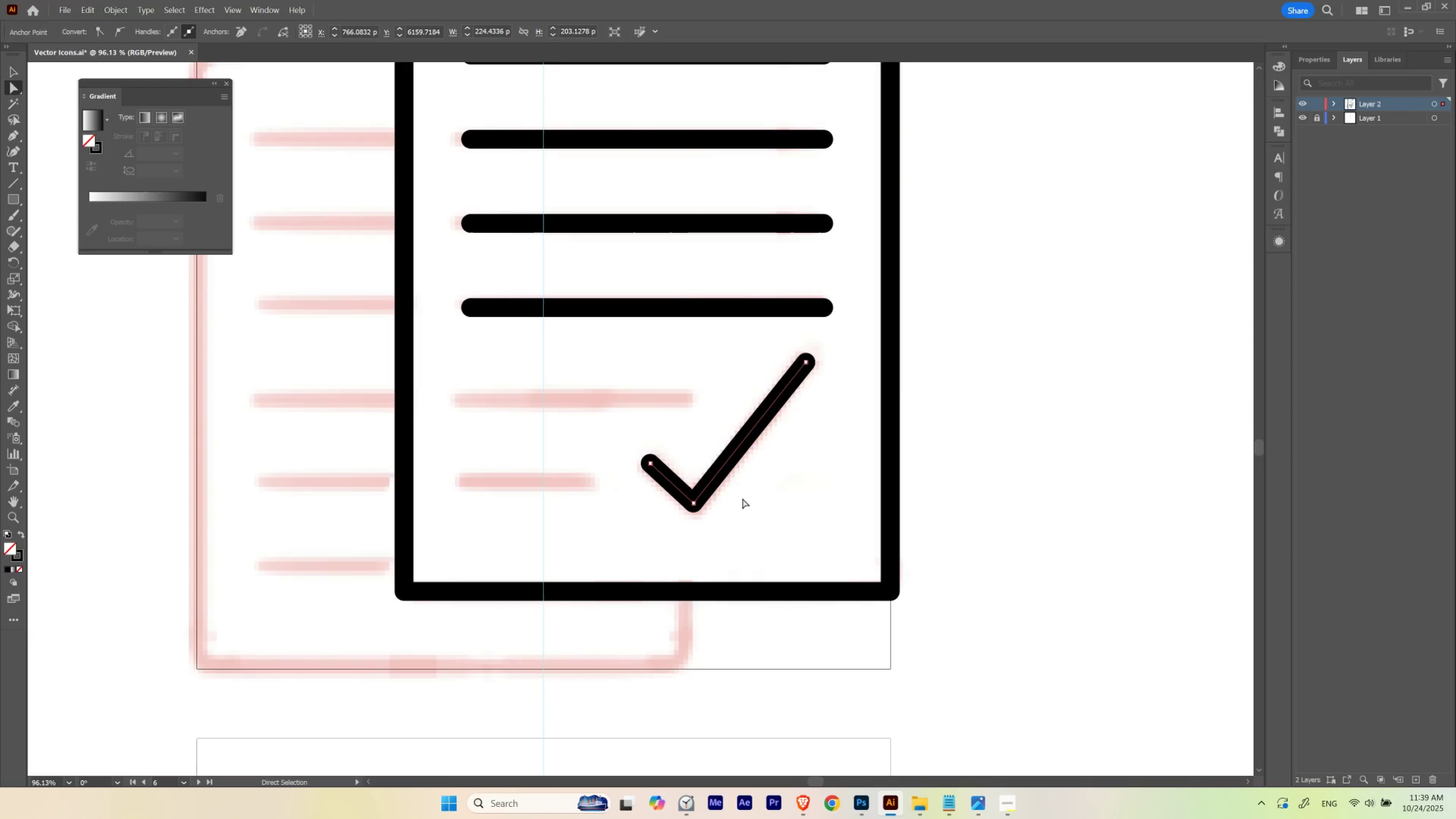 
left_click([762, 503])
 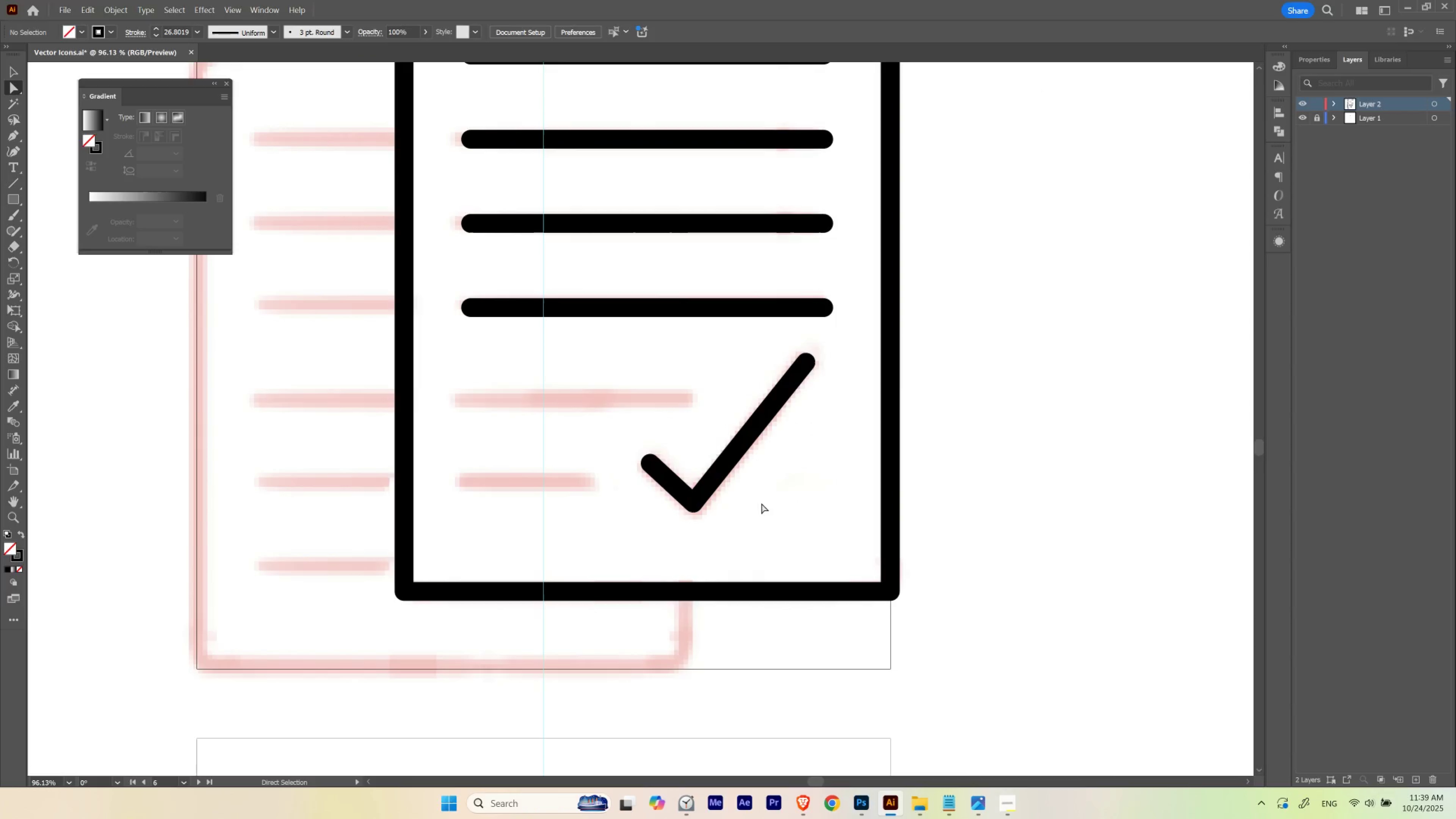 
hold_key(key=ControlLeft, duration=0.51)
 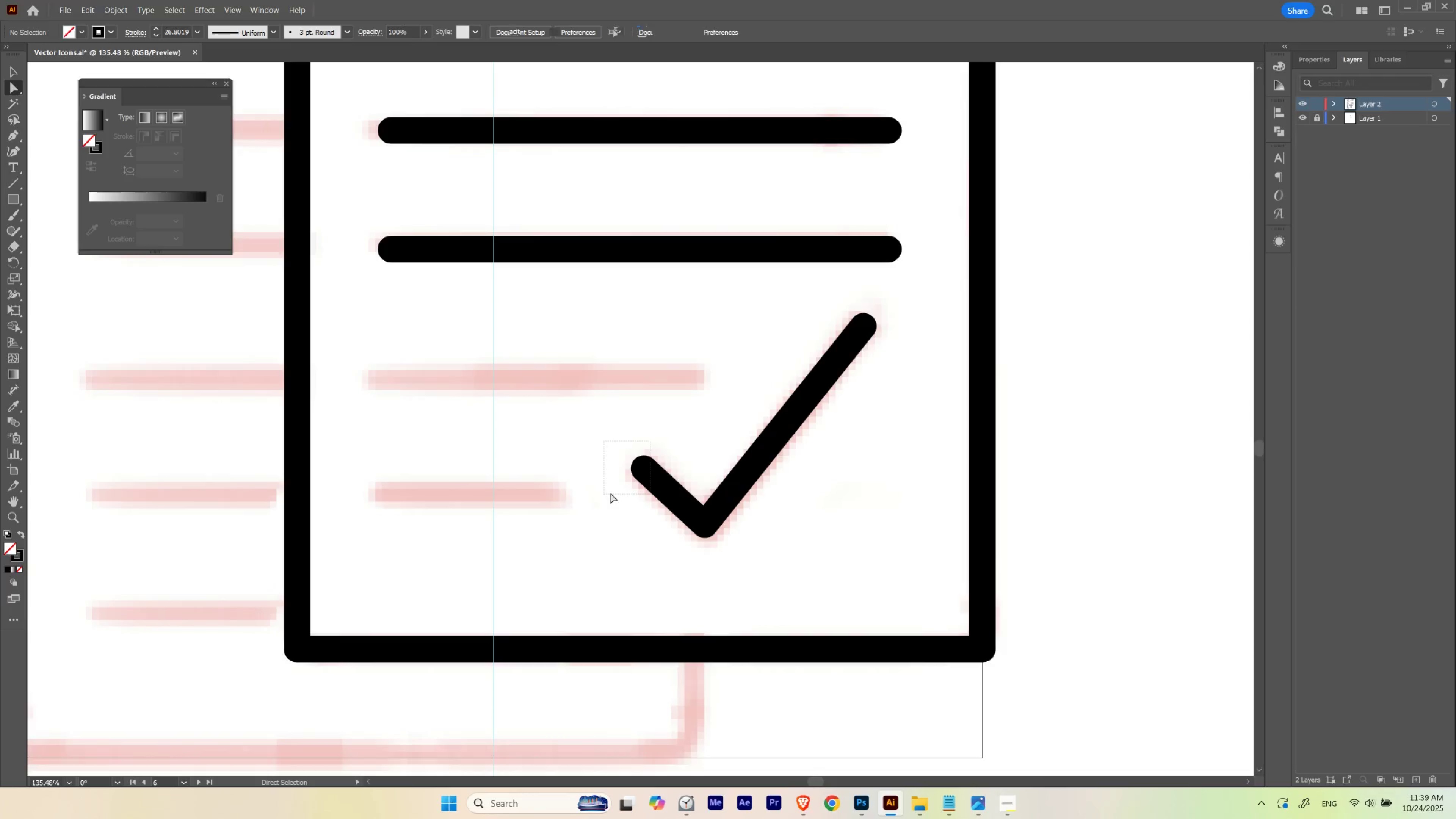 
hold_key(key=Space, duration=0.57)
 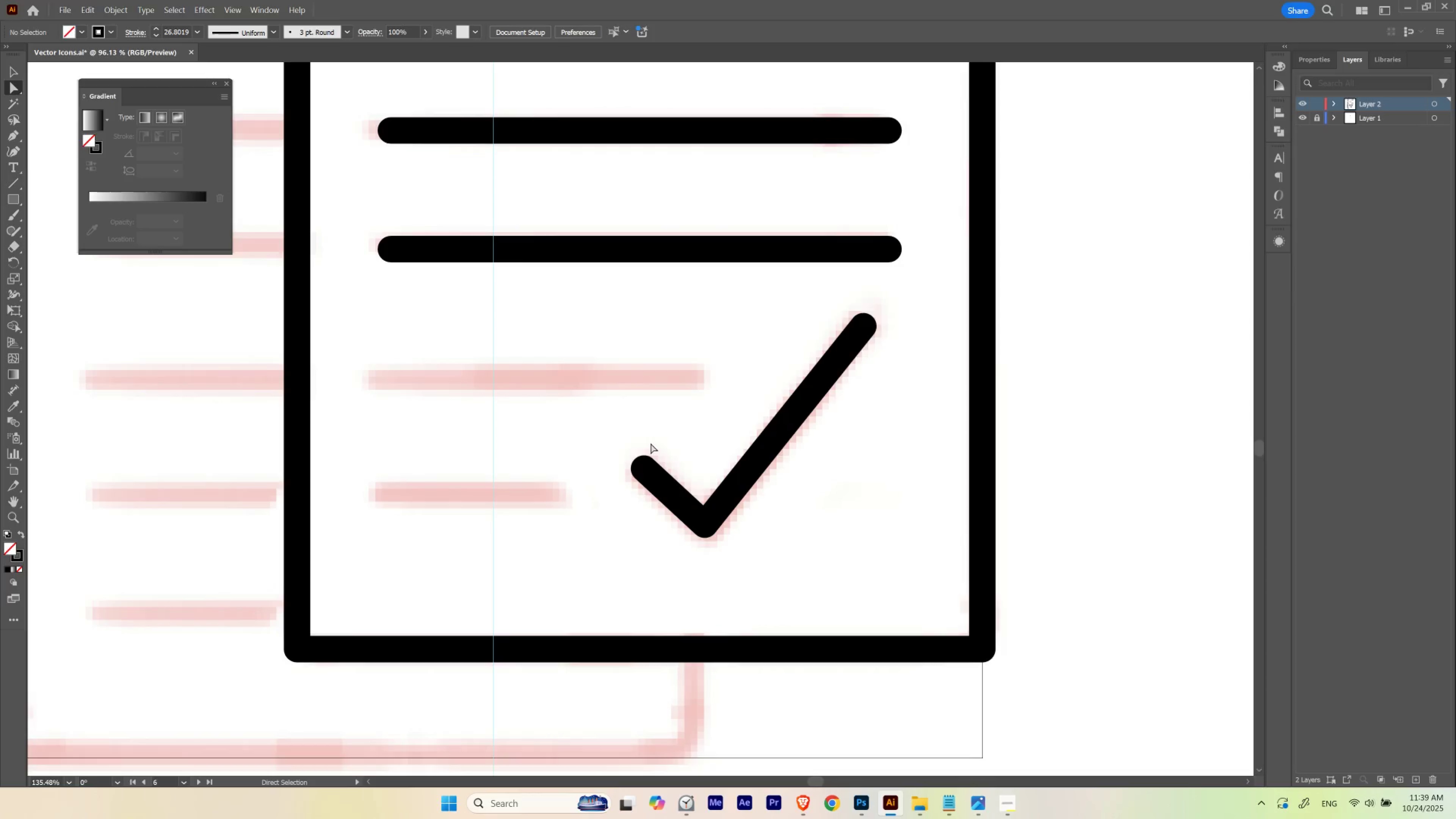 
key(A)
 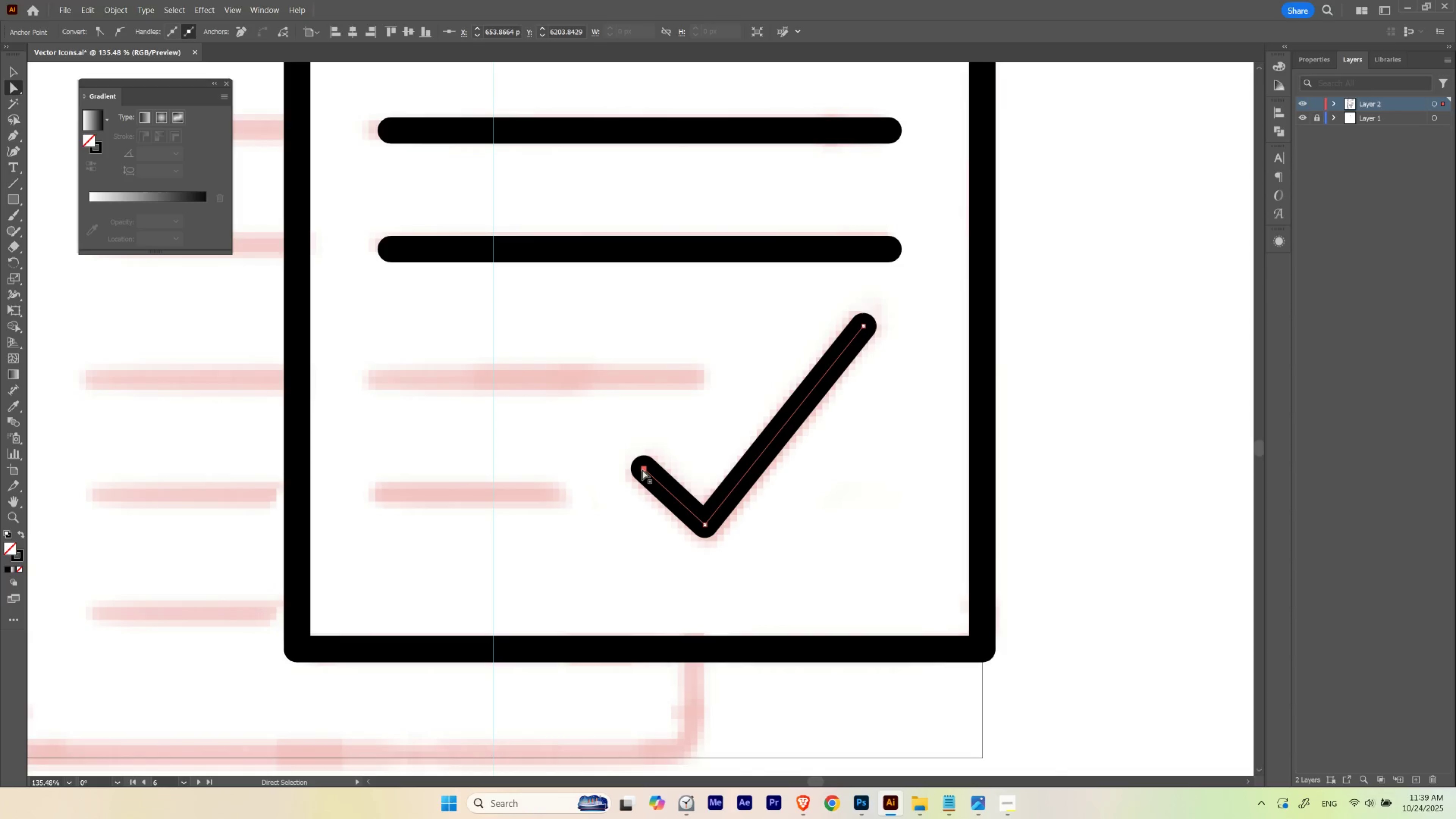 
mouse_move([654, 475])
 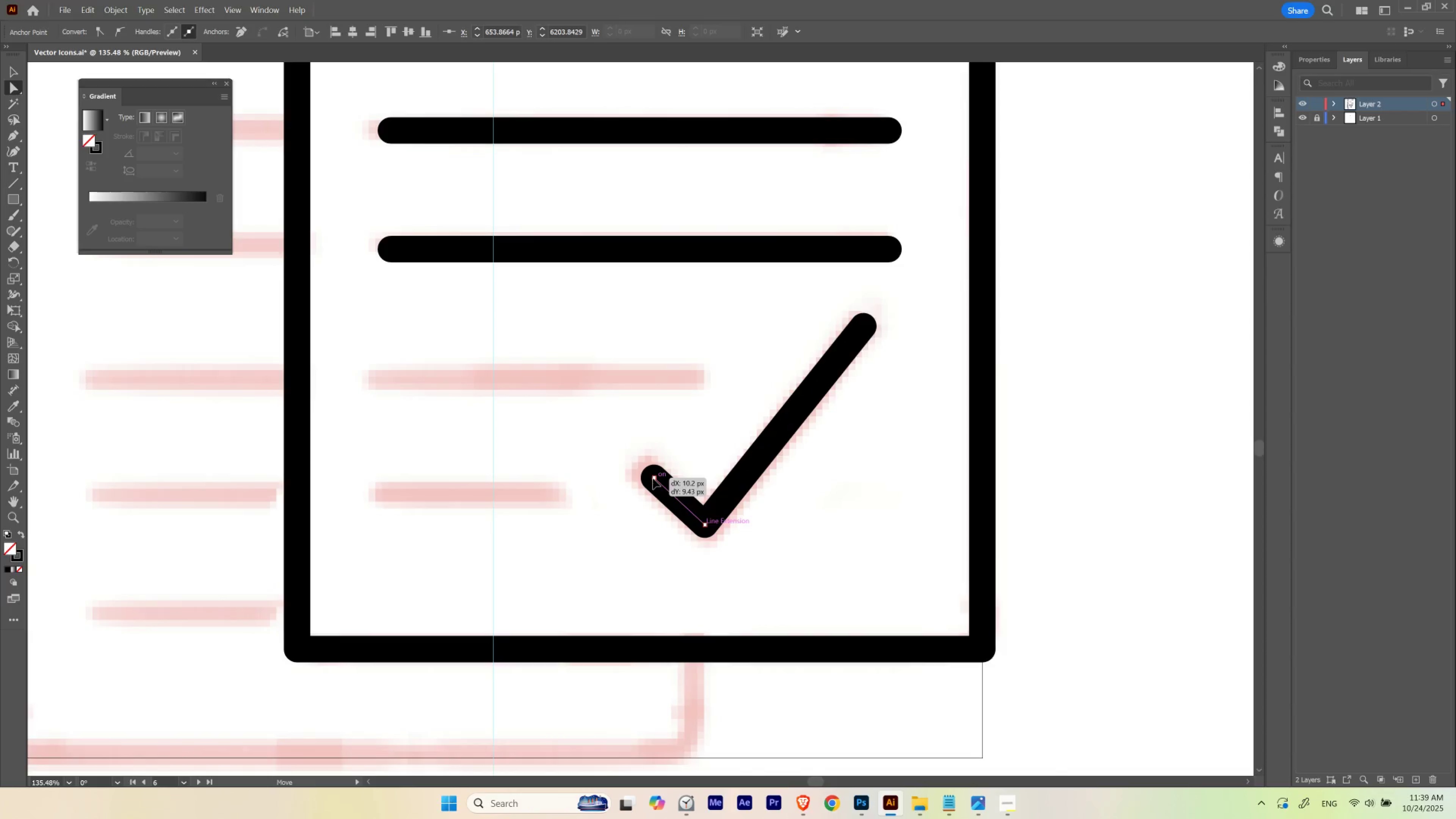 
left_click([675, 447])
 